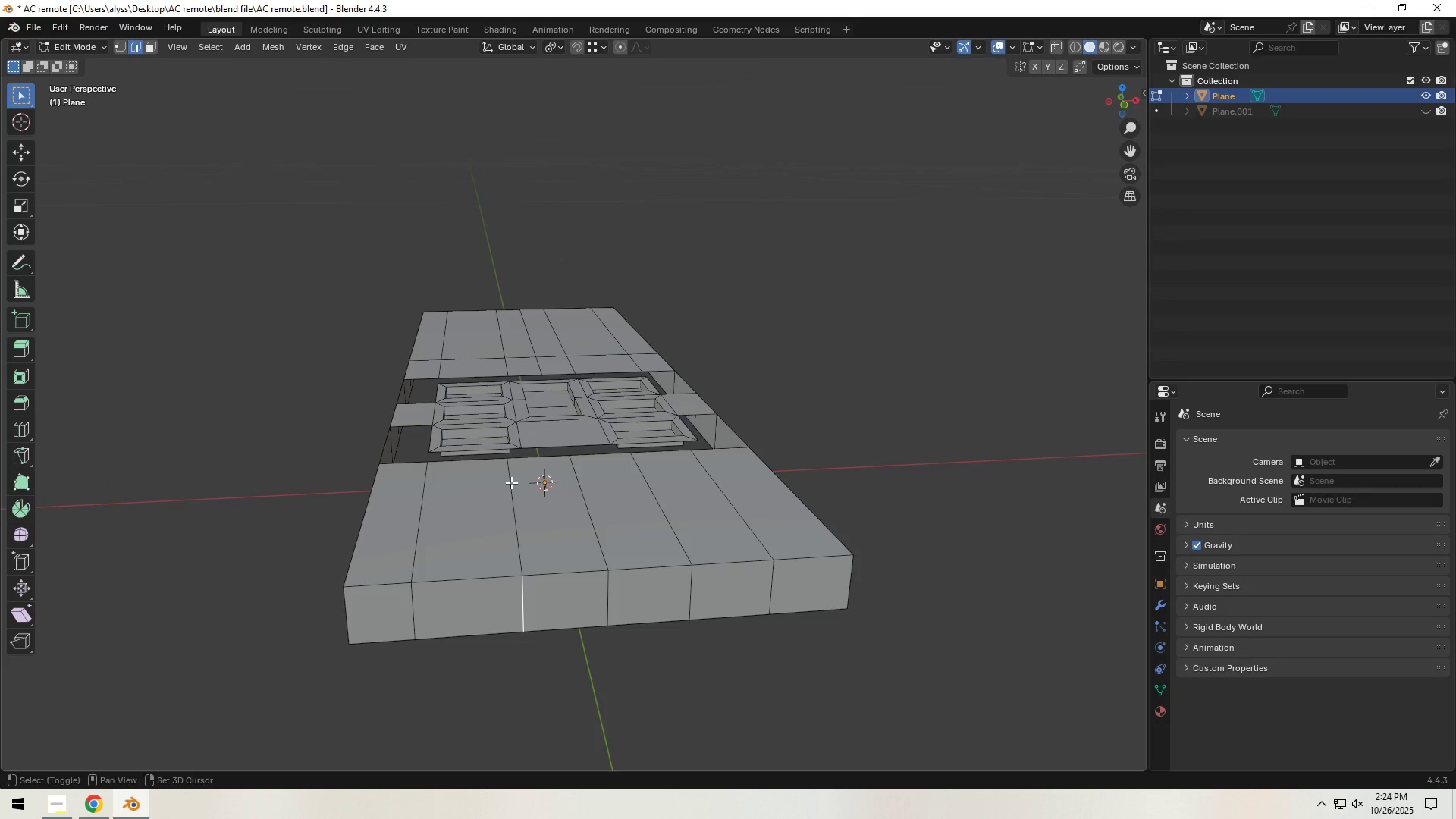 
left_click([511, 482])
 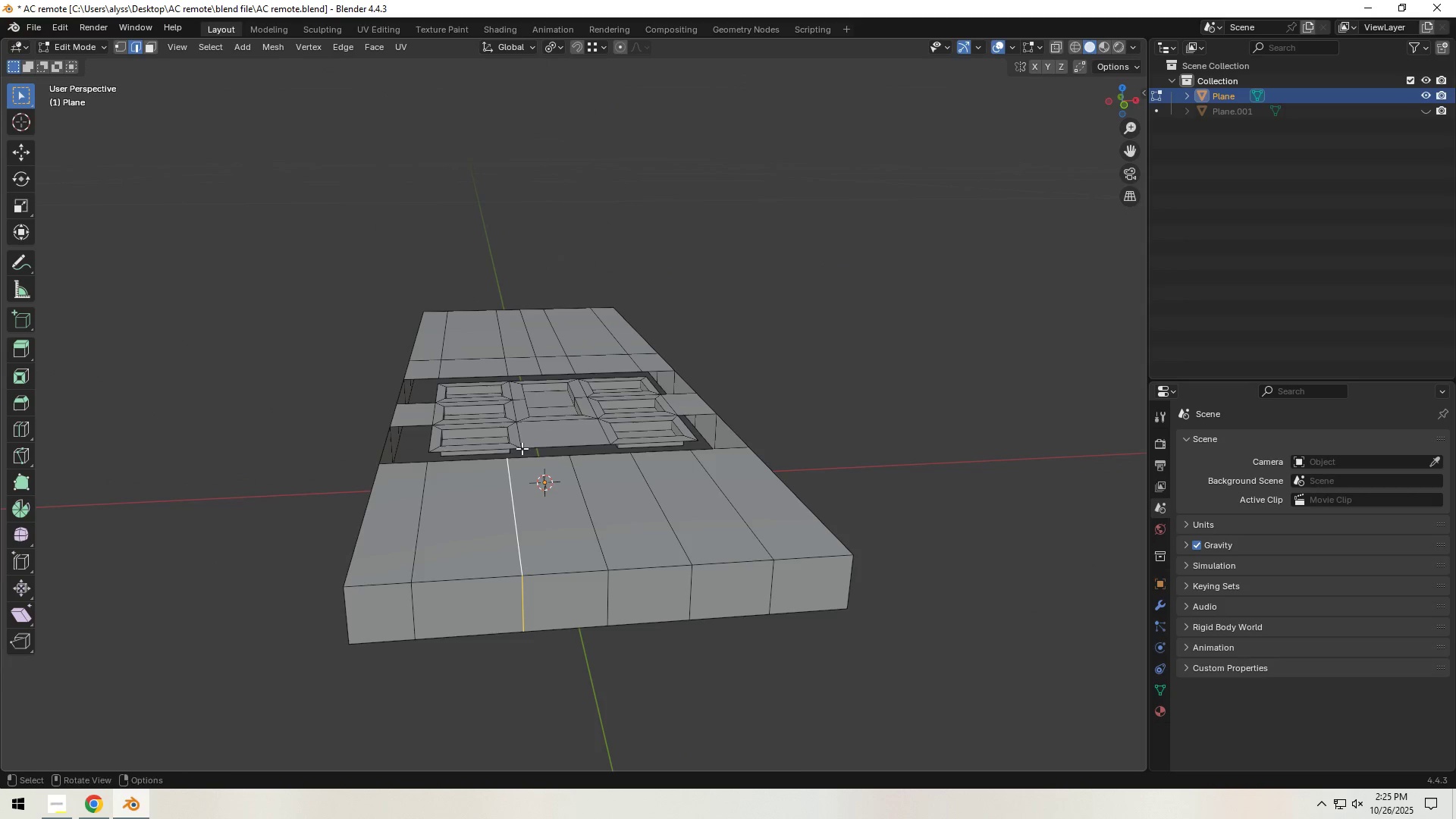 
type(gx)
 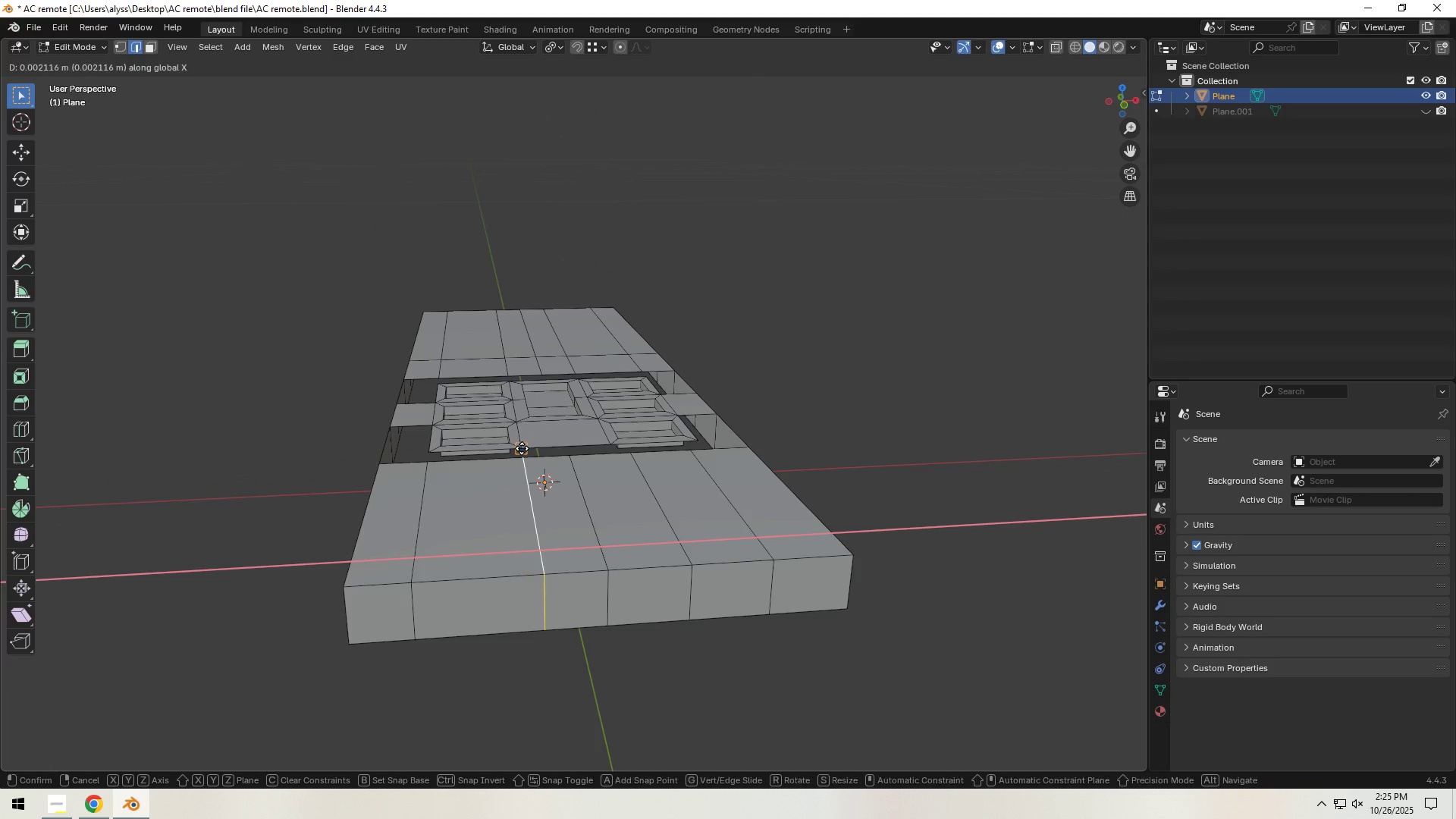 
hold_key(key=ControlLeft, duration=0.47)
left_click([522, 448])
 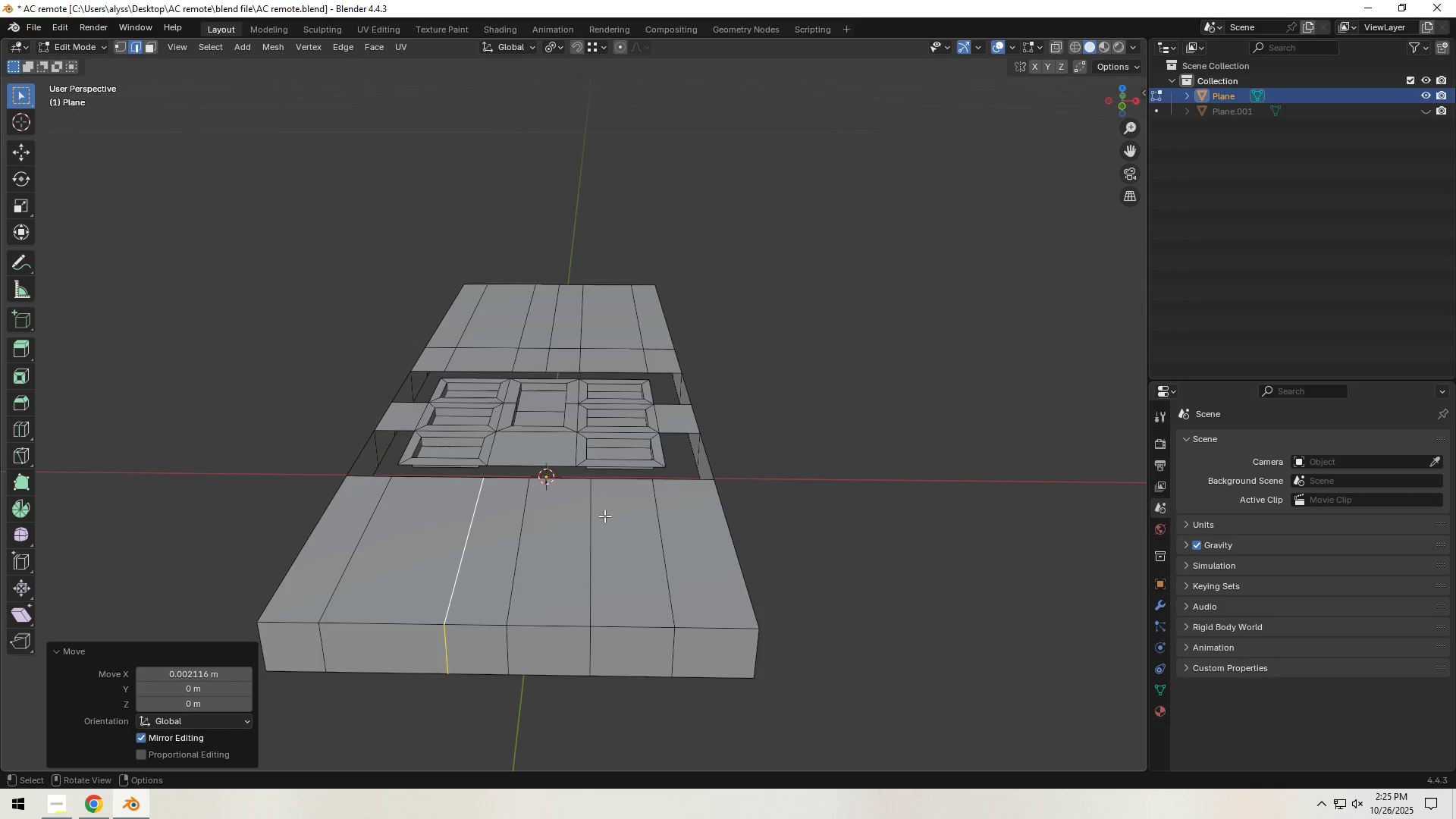 
key(Alt+AltLeft)
 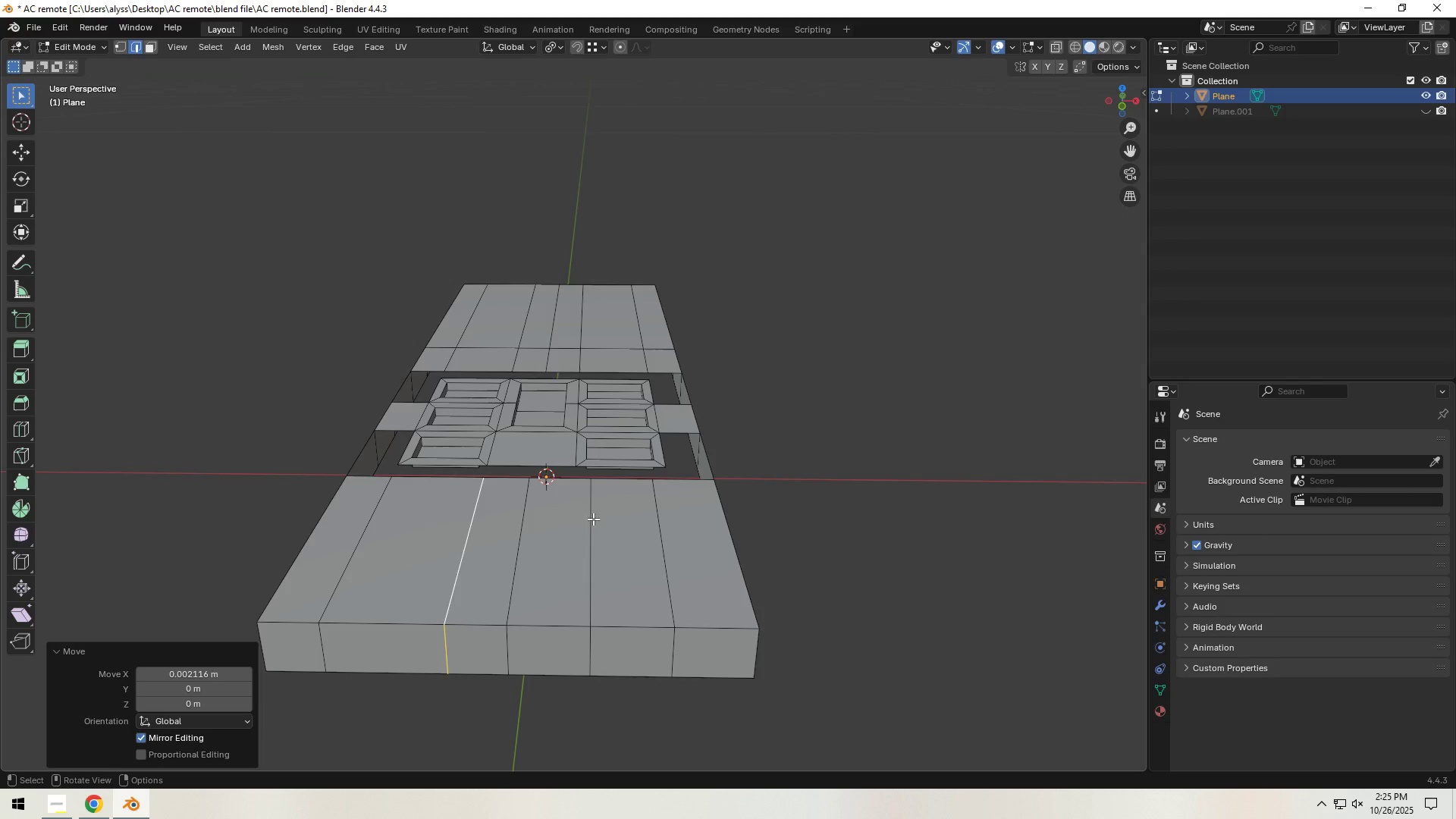 
left_click([592, 516])
 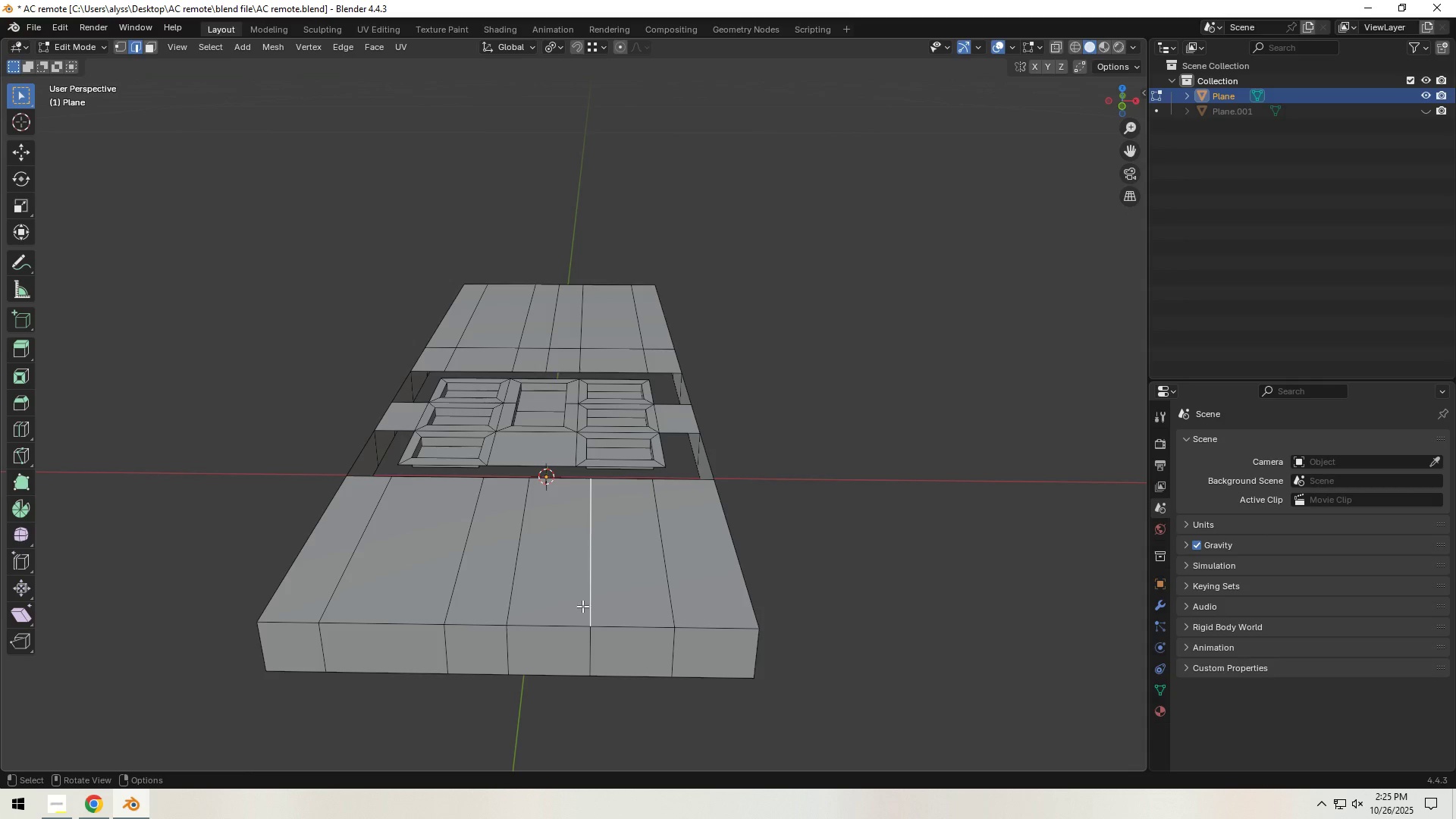 
hold_key(key=ShiftLeft, duration=0.74)
left_click([585, 642])
 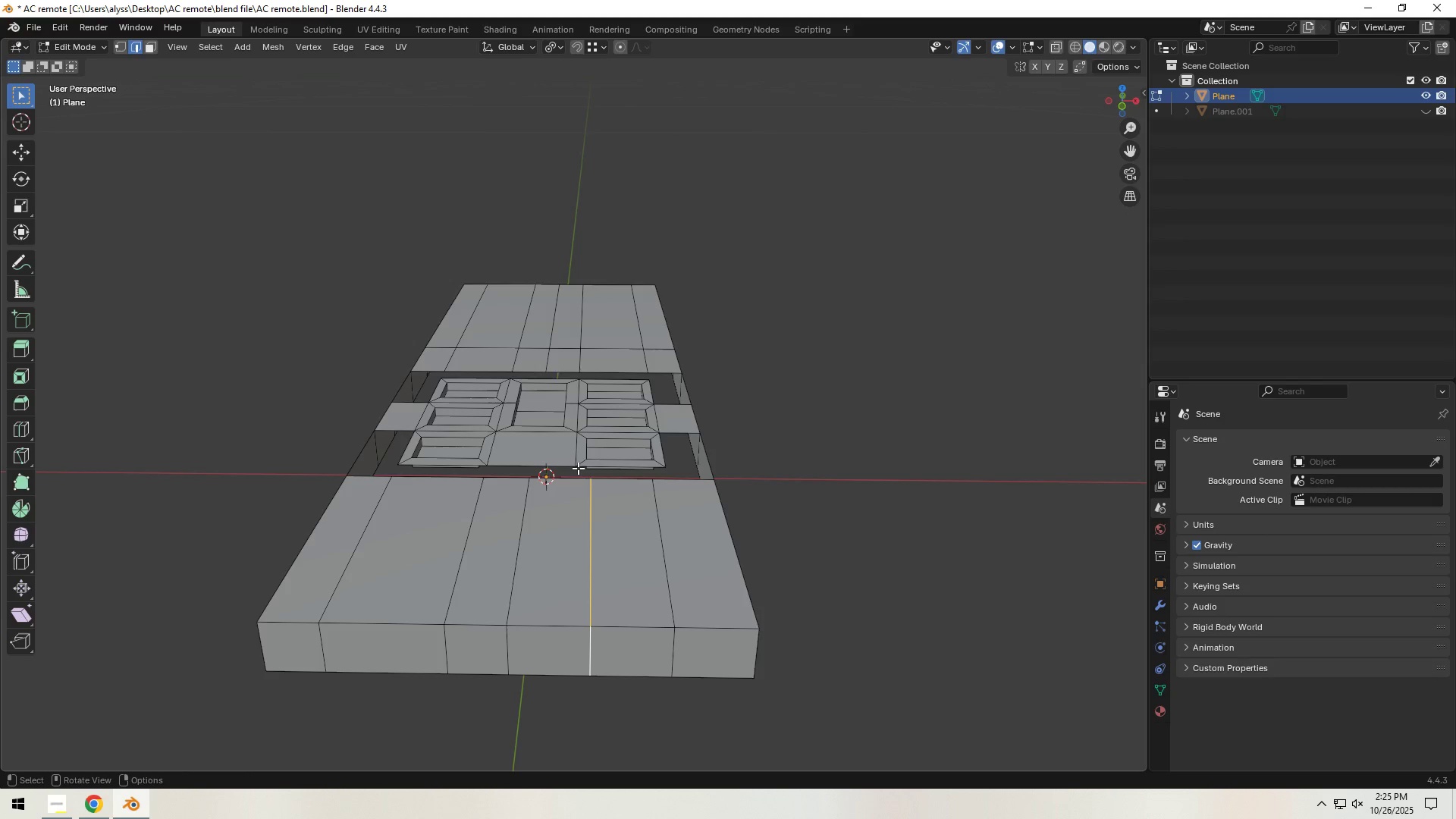 
type(gx)
 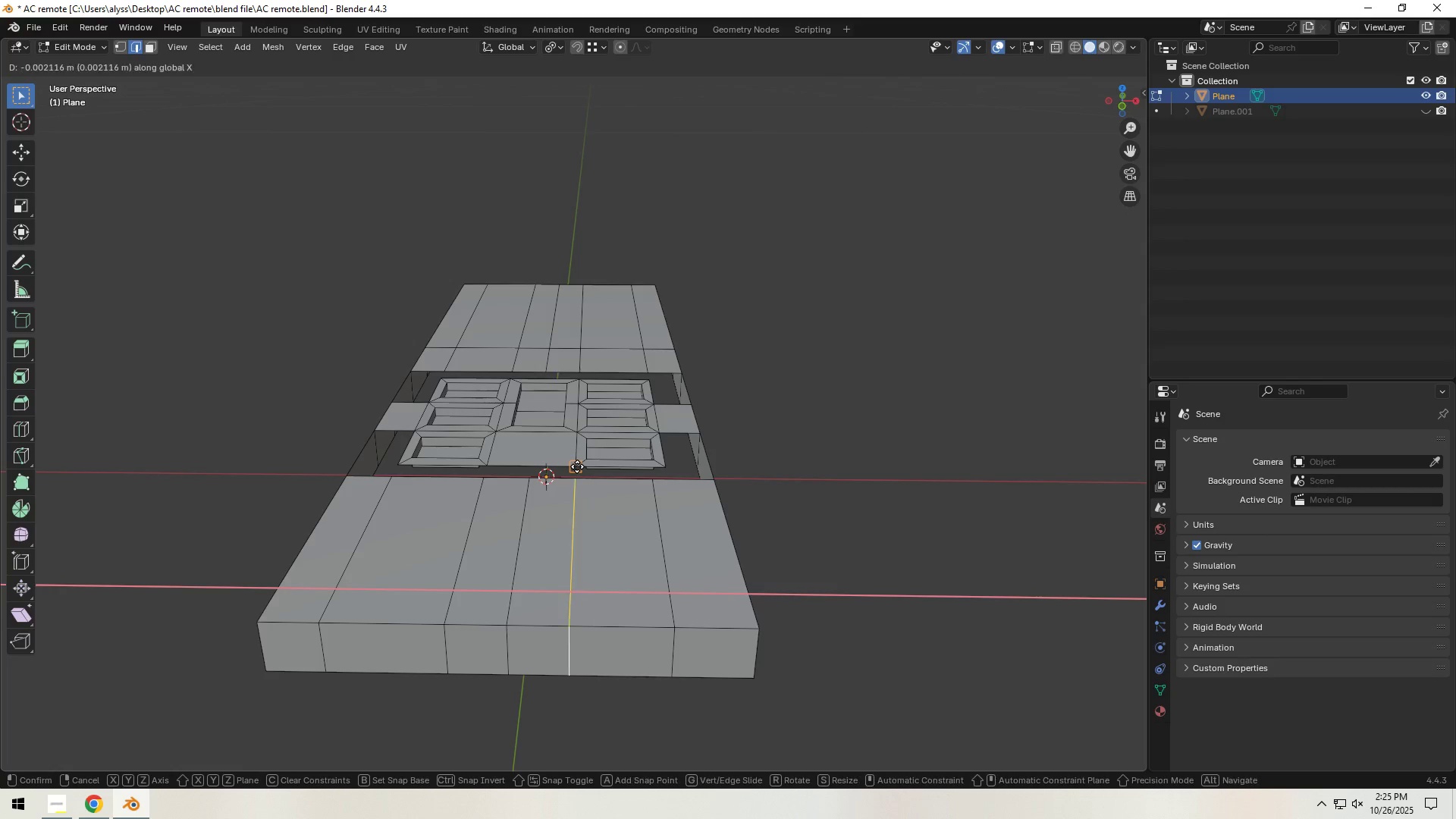 
hold_key(key=ControlLeft, duration=0.49)
left_click([577, 466])
 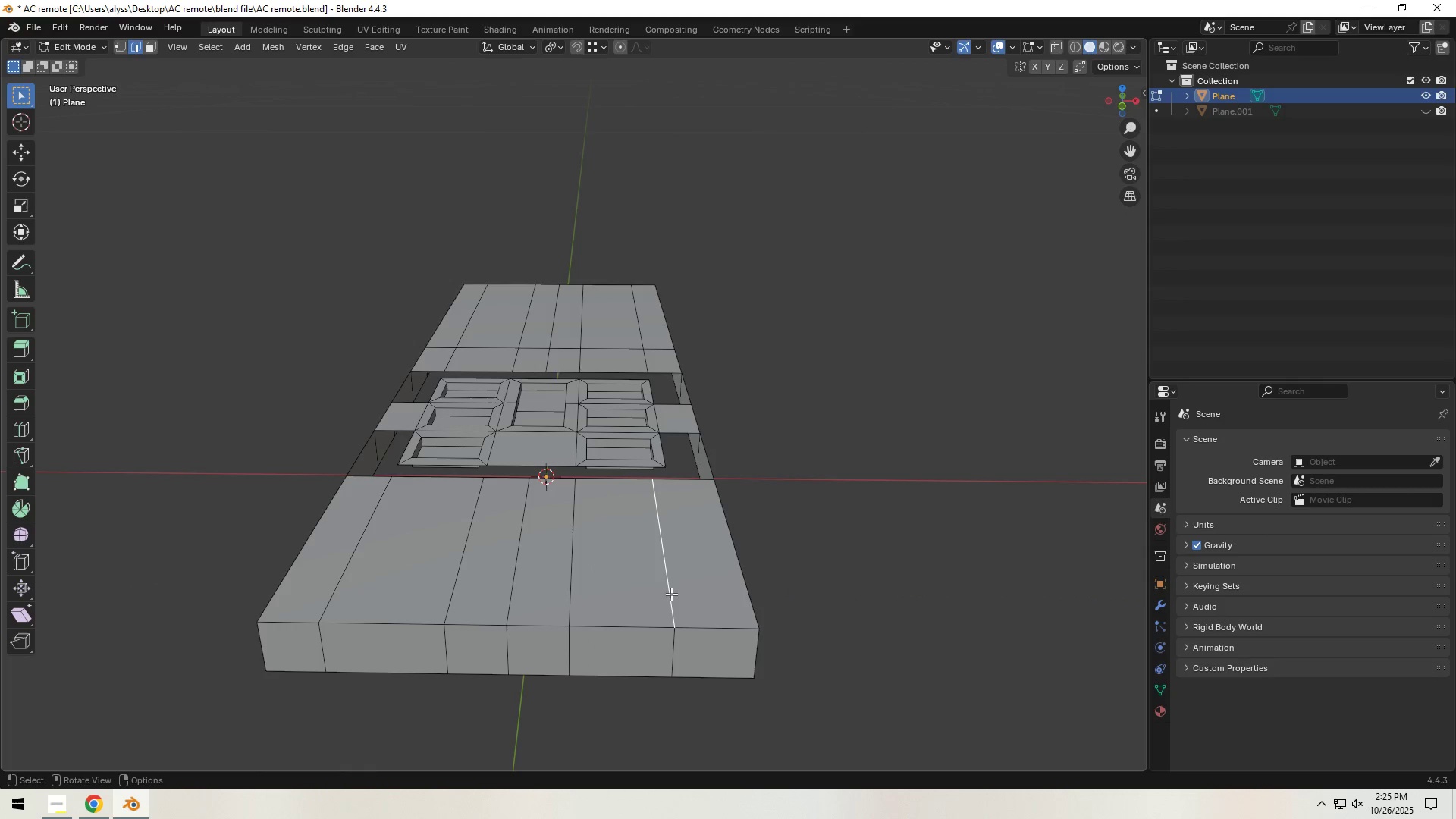 
hold_key(key=ShiftLeft, duration=0.47)
left_click([675, 660])
 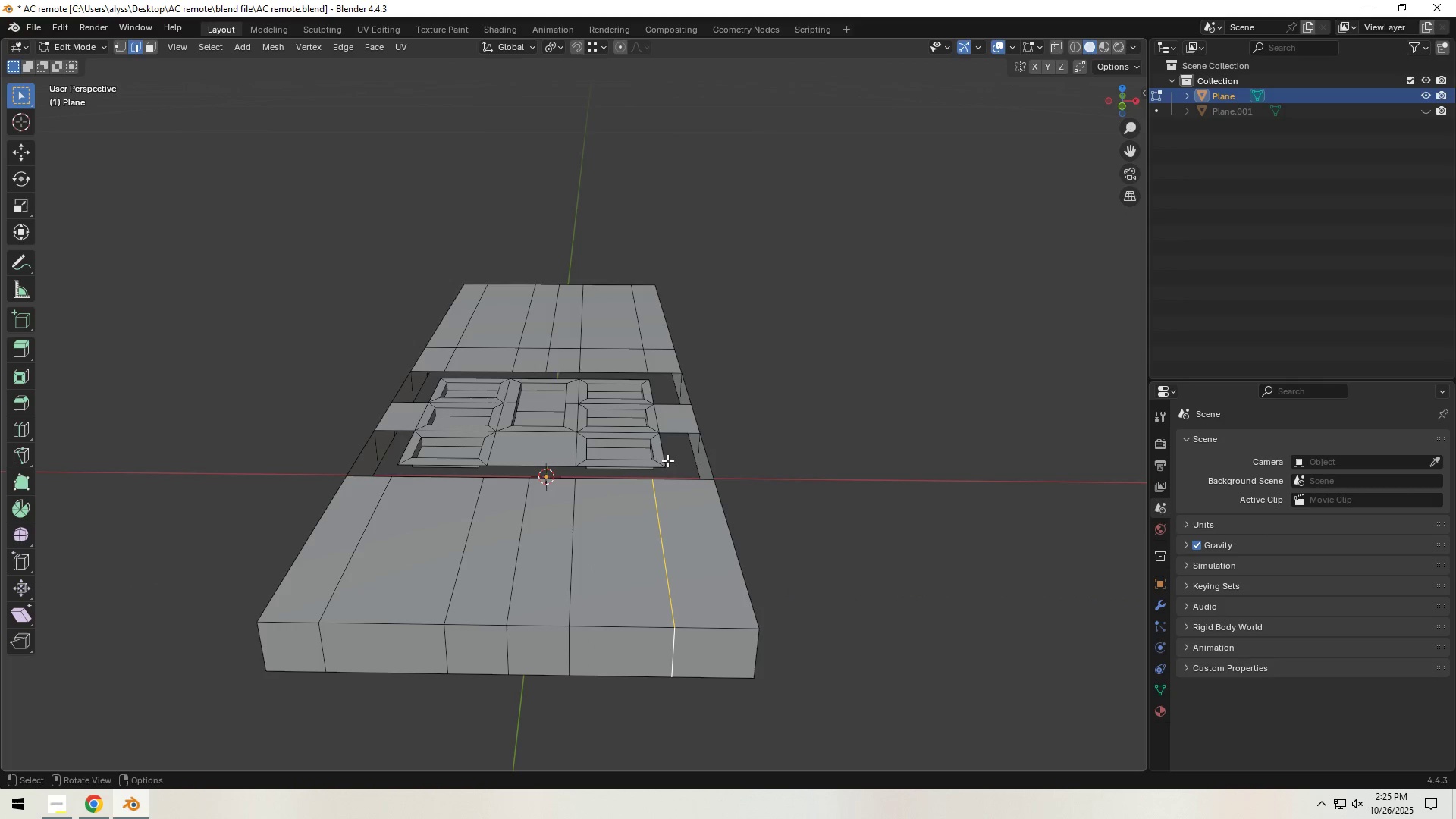 
type(gx)
 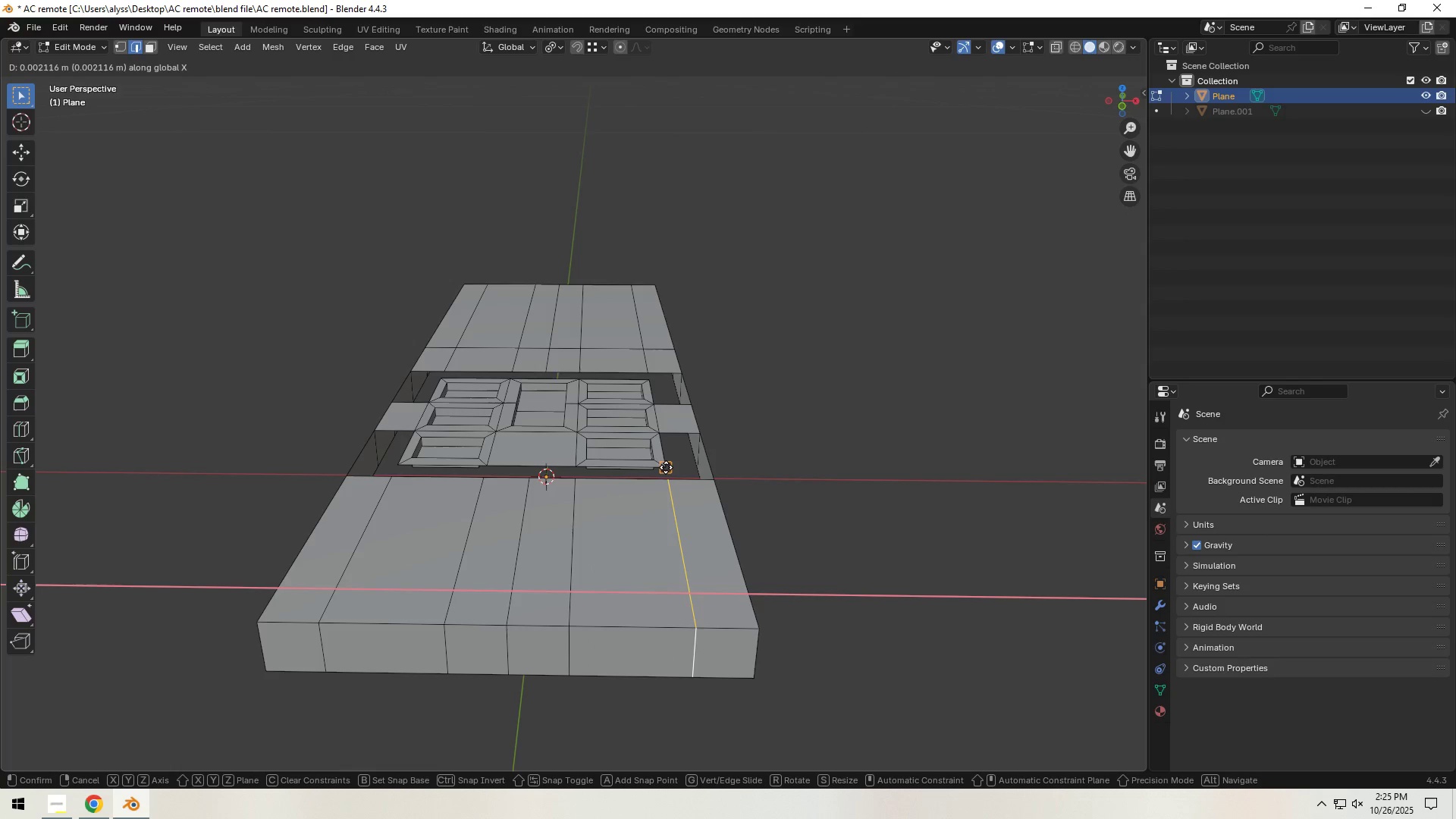 
hold_key(key=ControlLeft, duration=0.58)
left_click([666, 467])
 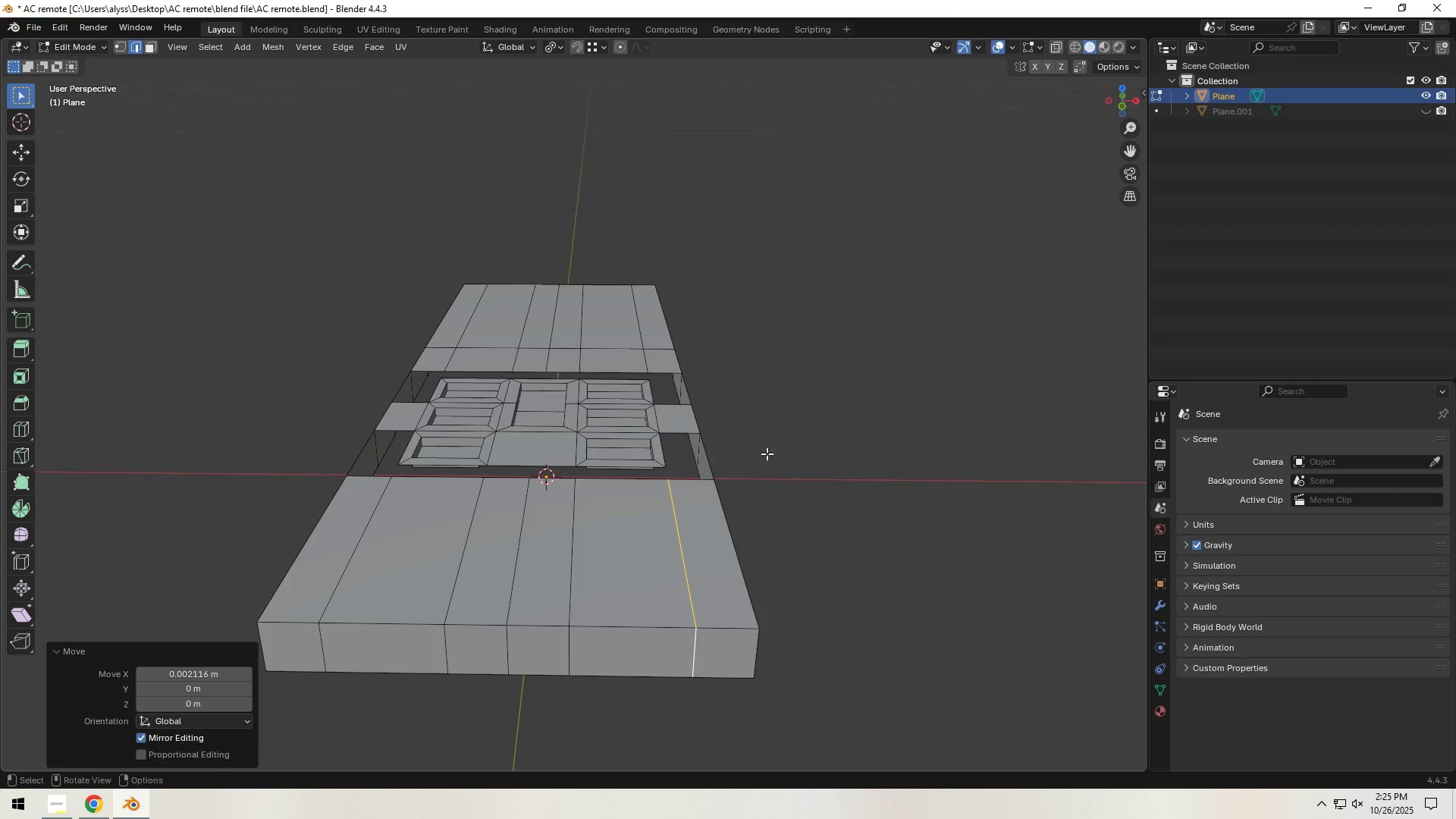 
double_click([871, 447])
 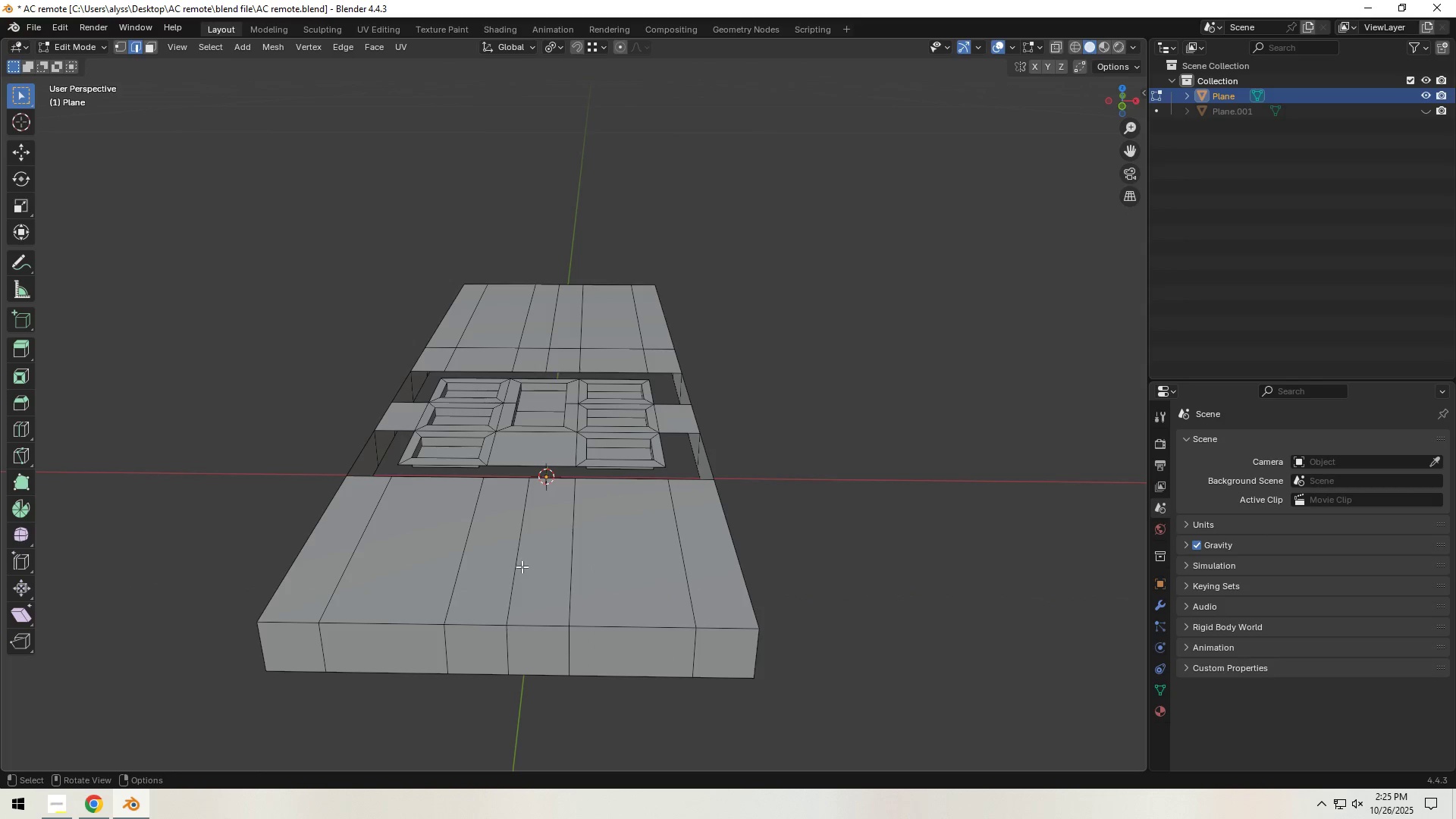 
left_click([519, 557])
 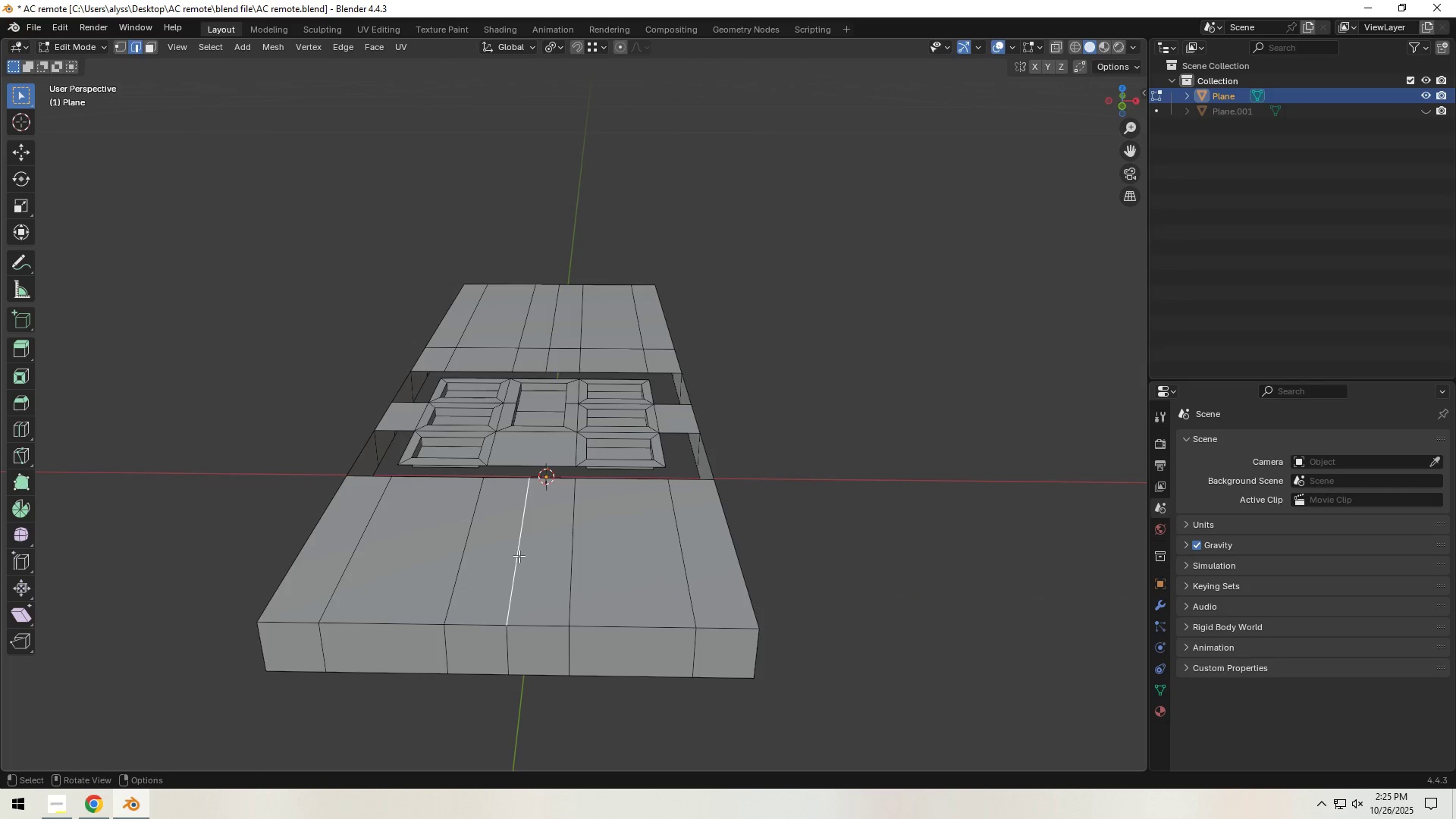 
key(Control+X)
 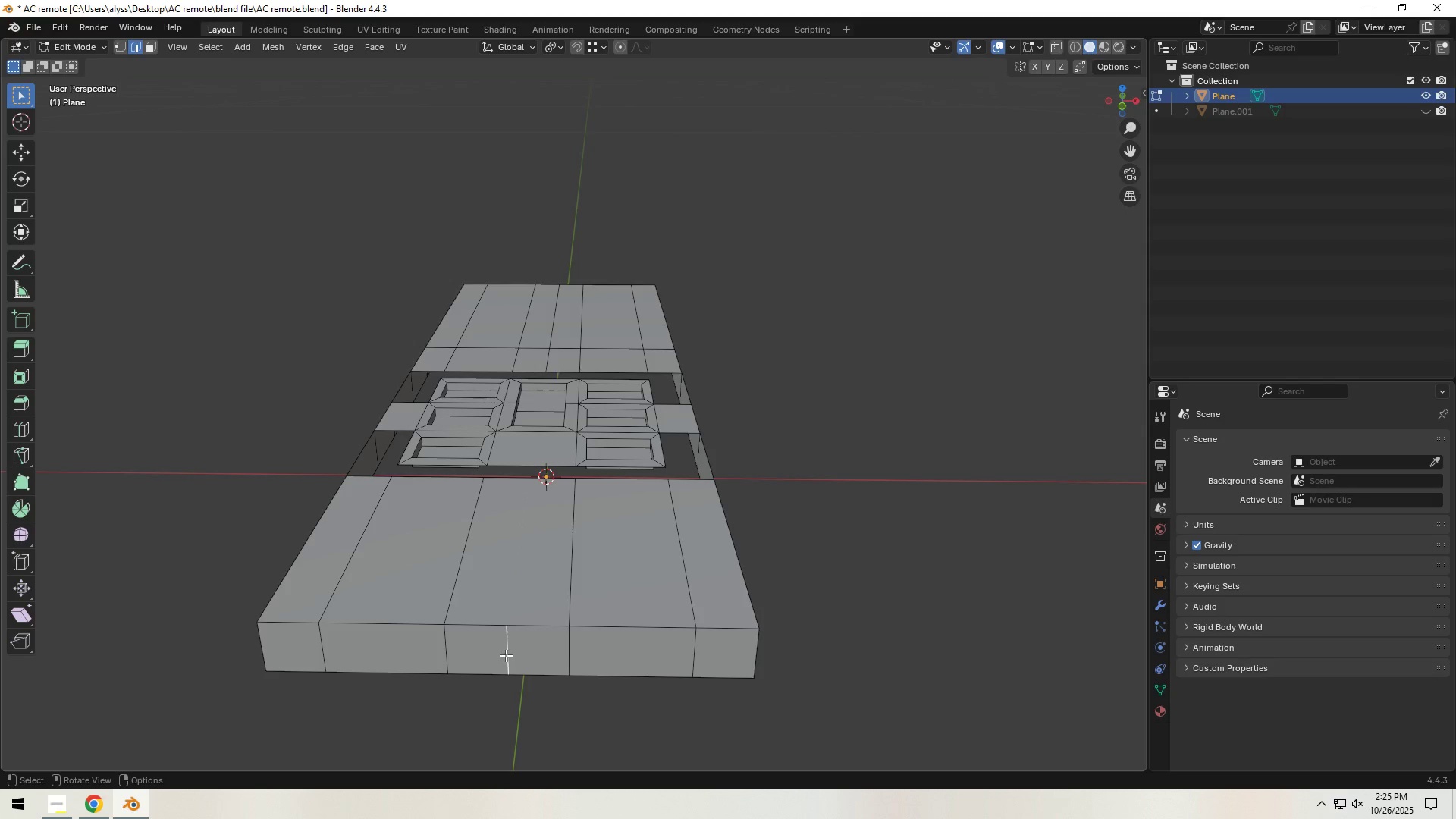 
key(Control+X)
 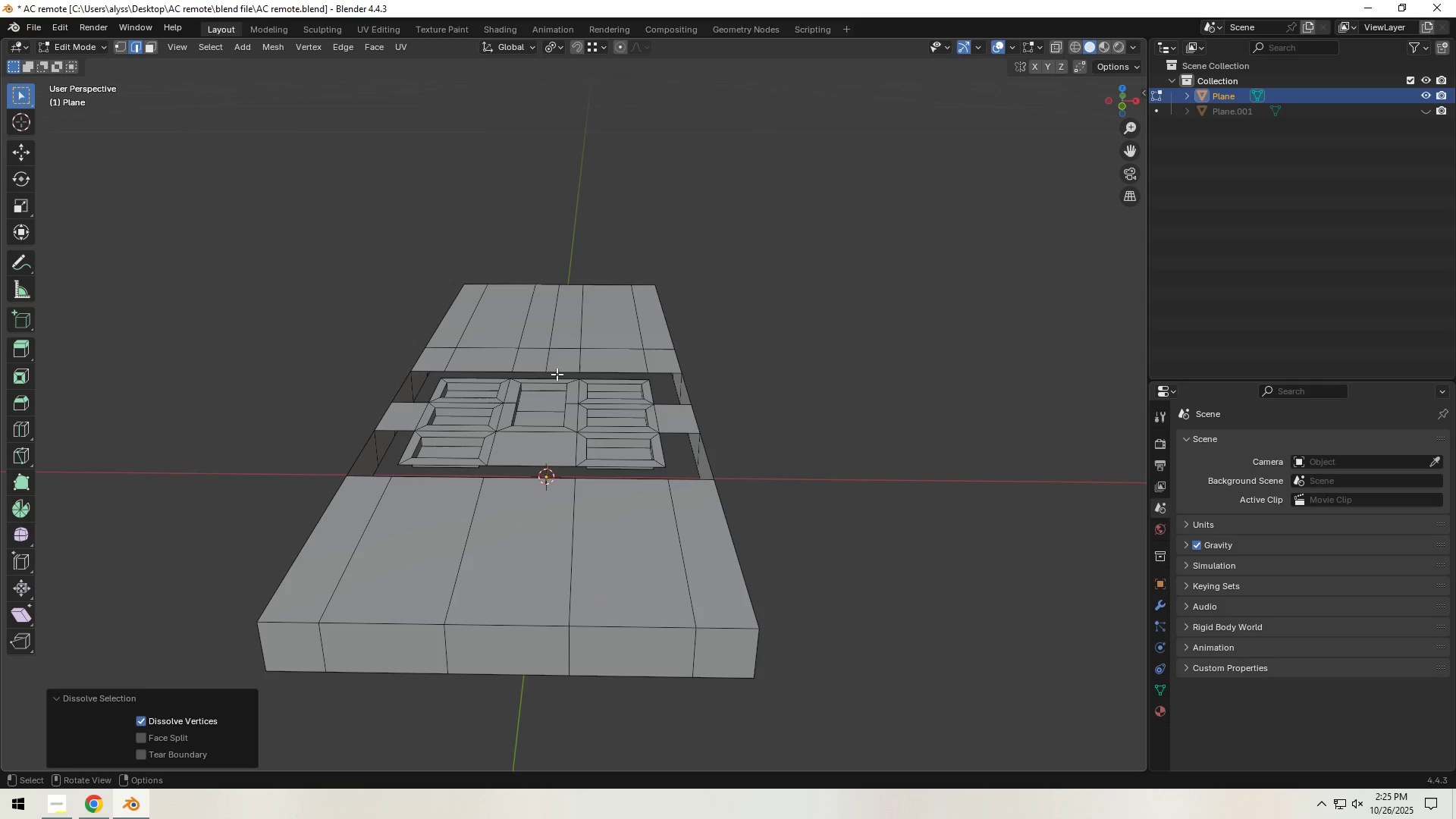 
left_click([549, 356])
 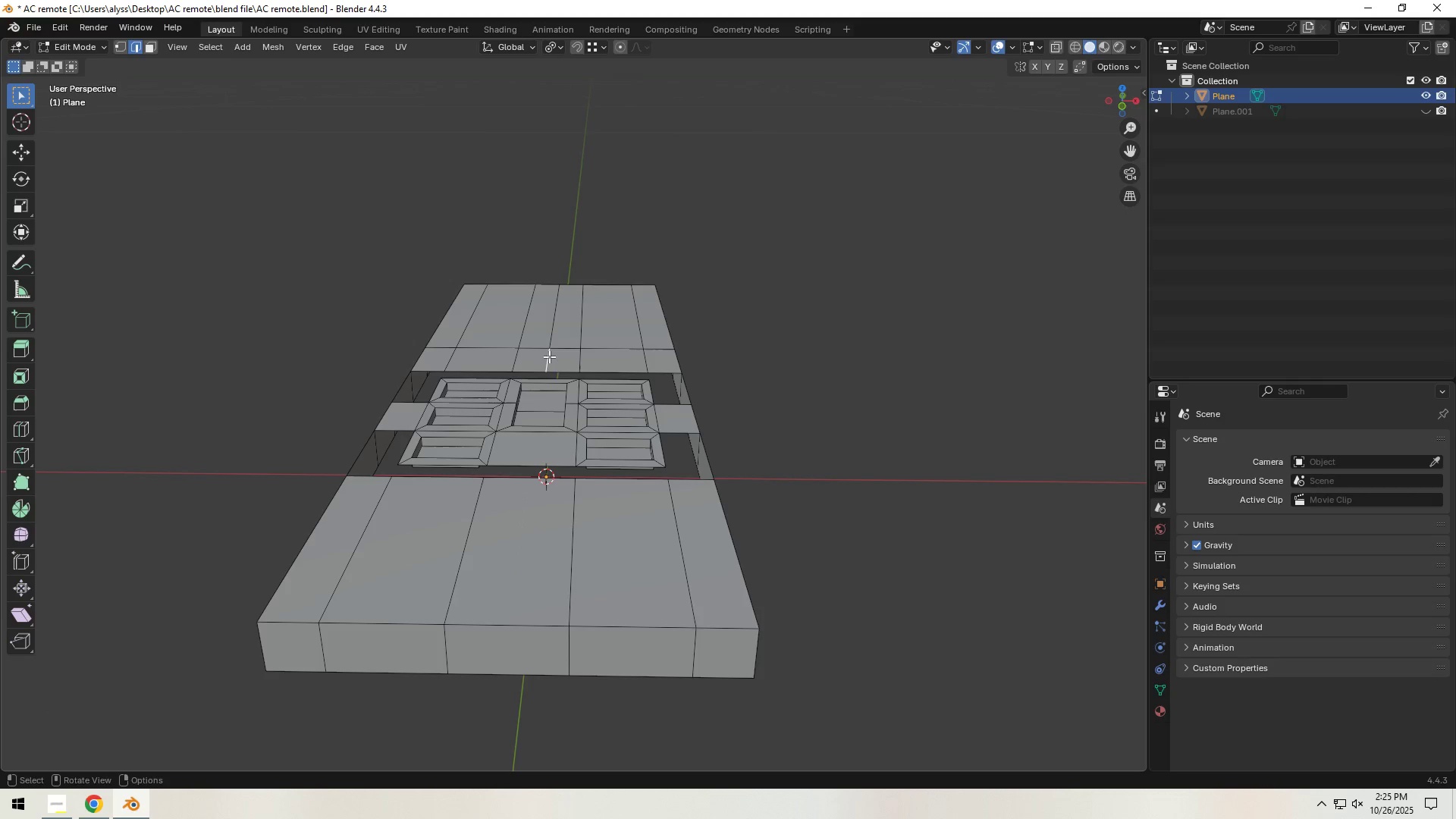 
key(Control+X)
 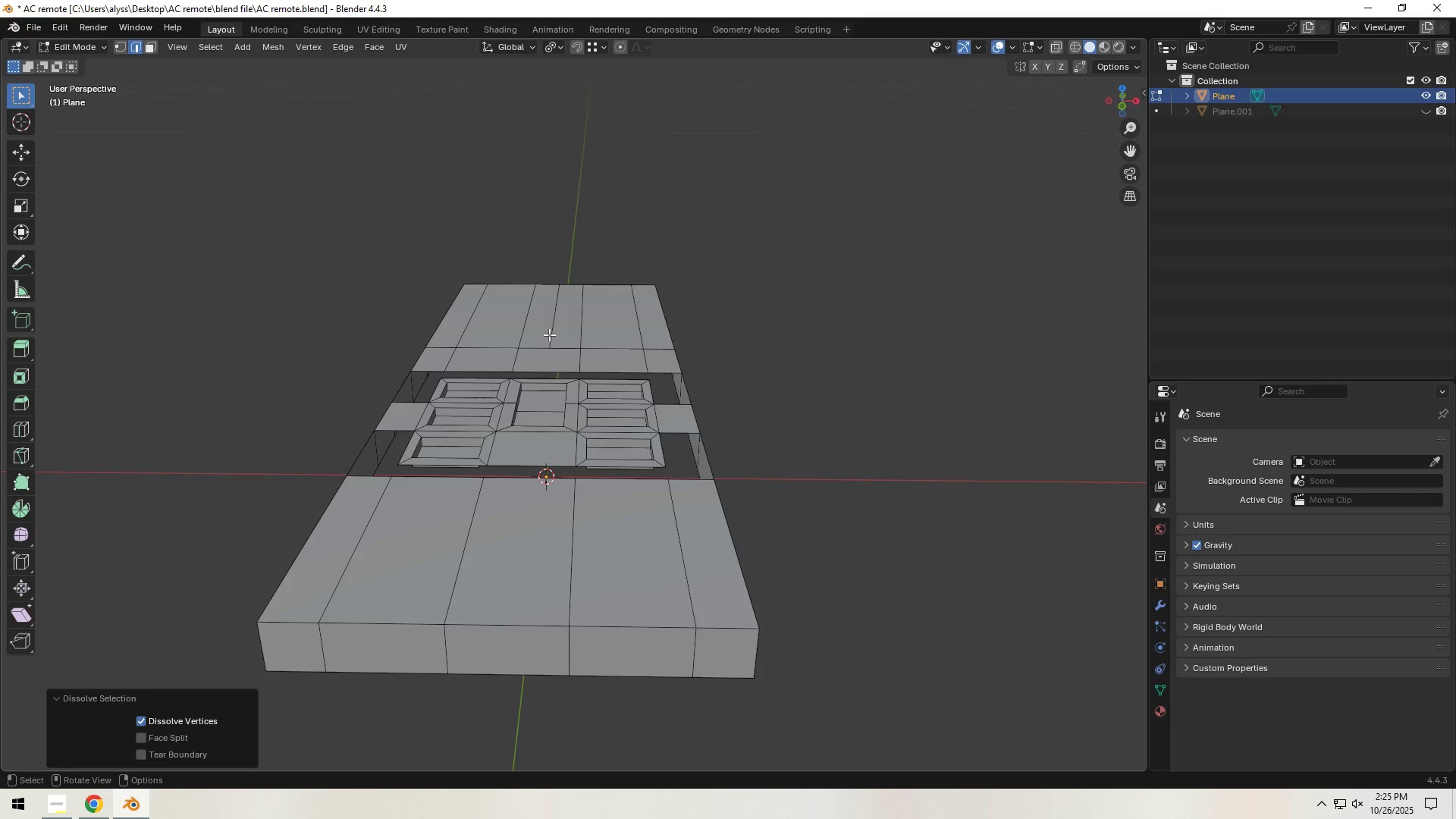 
left_click([549, 334])
 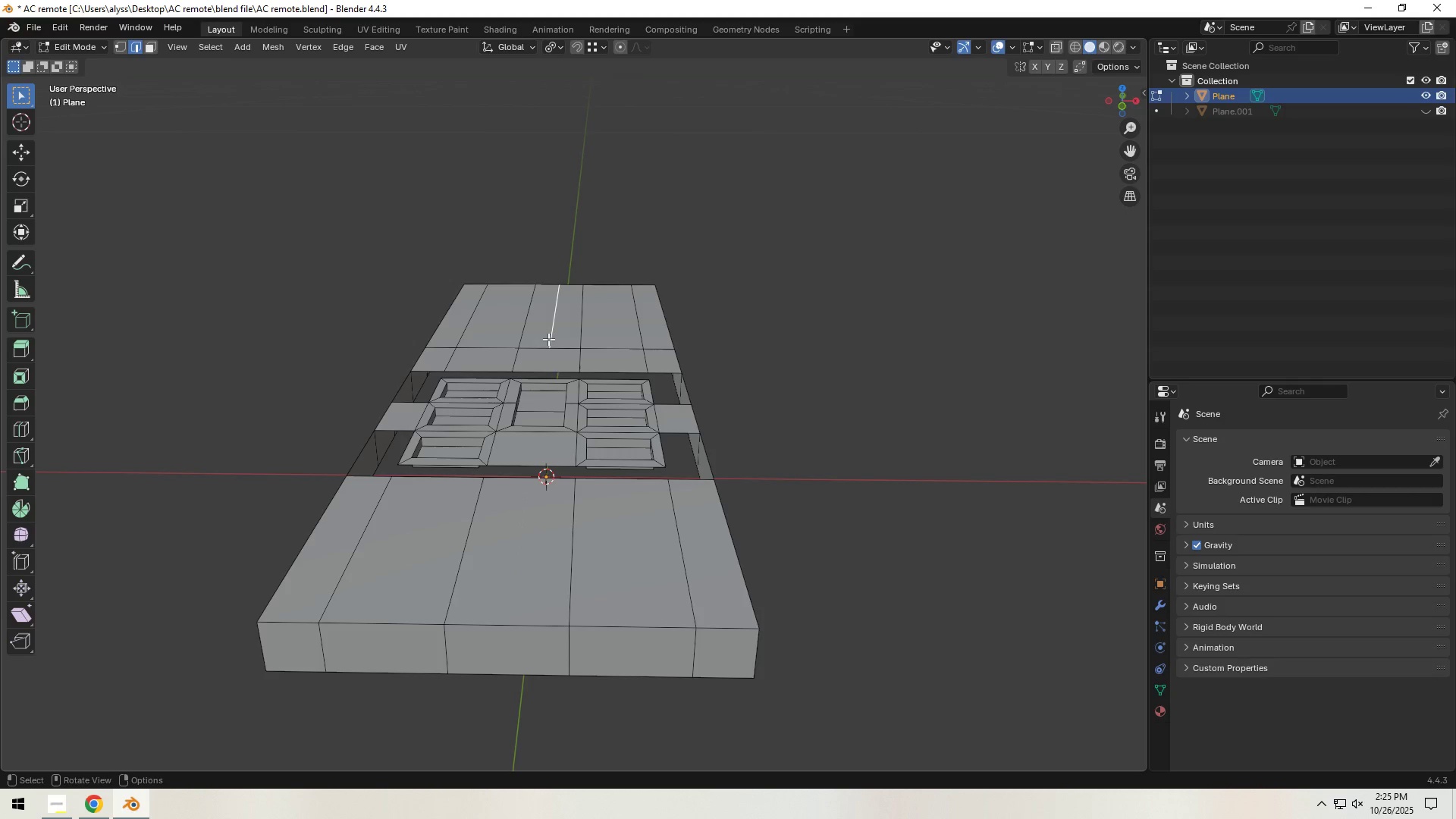 
key(Control+X)
 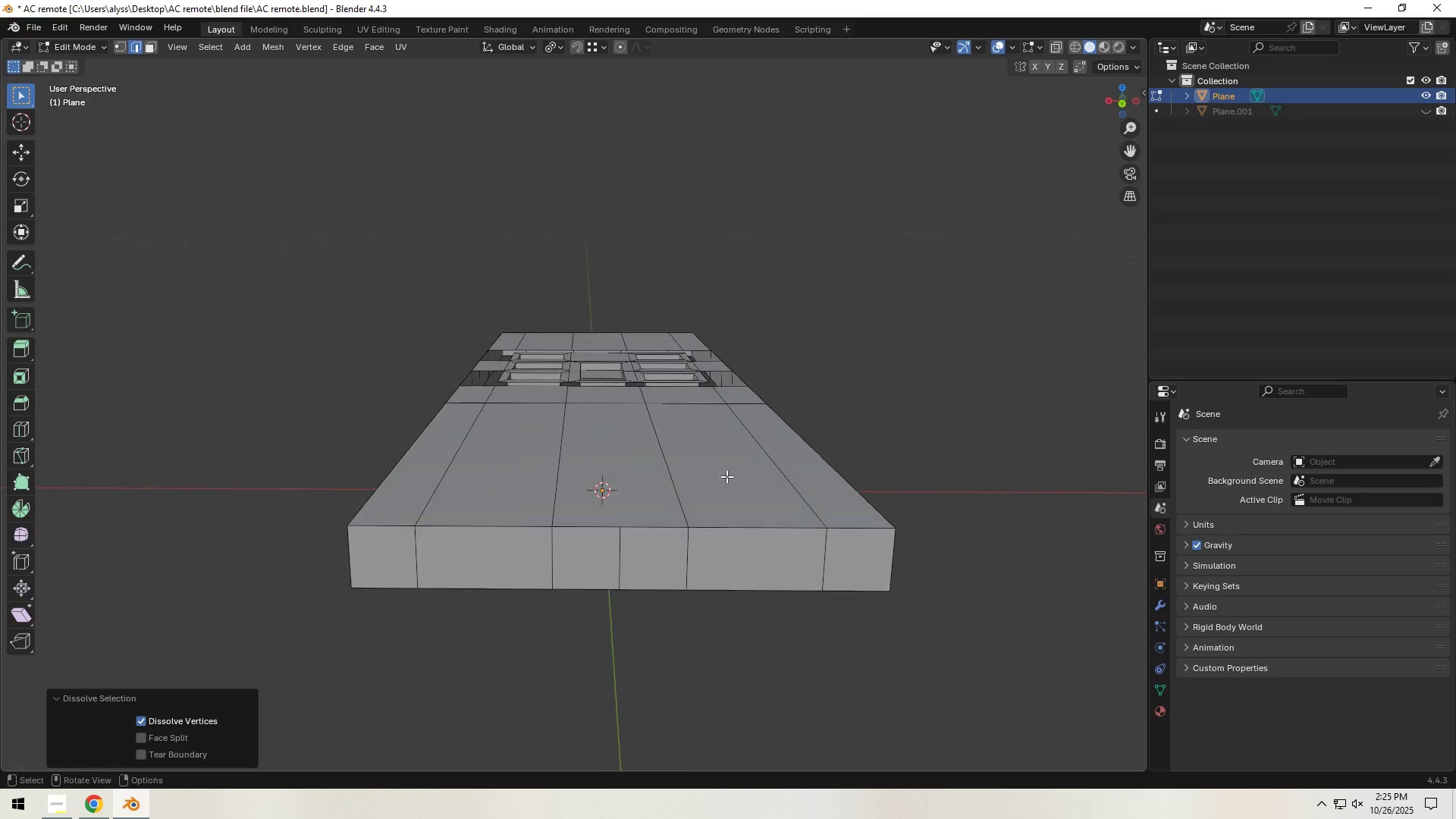 
left_click([620, 557])
 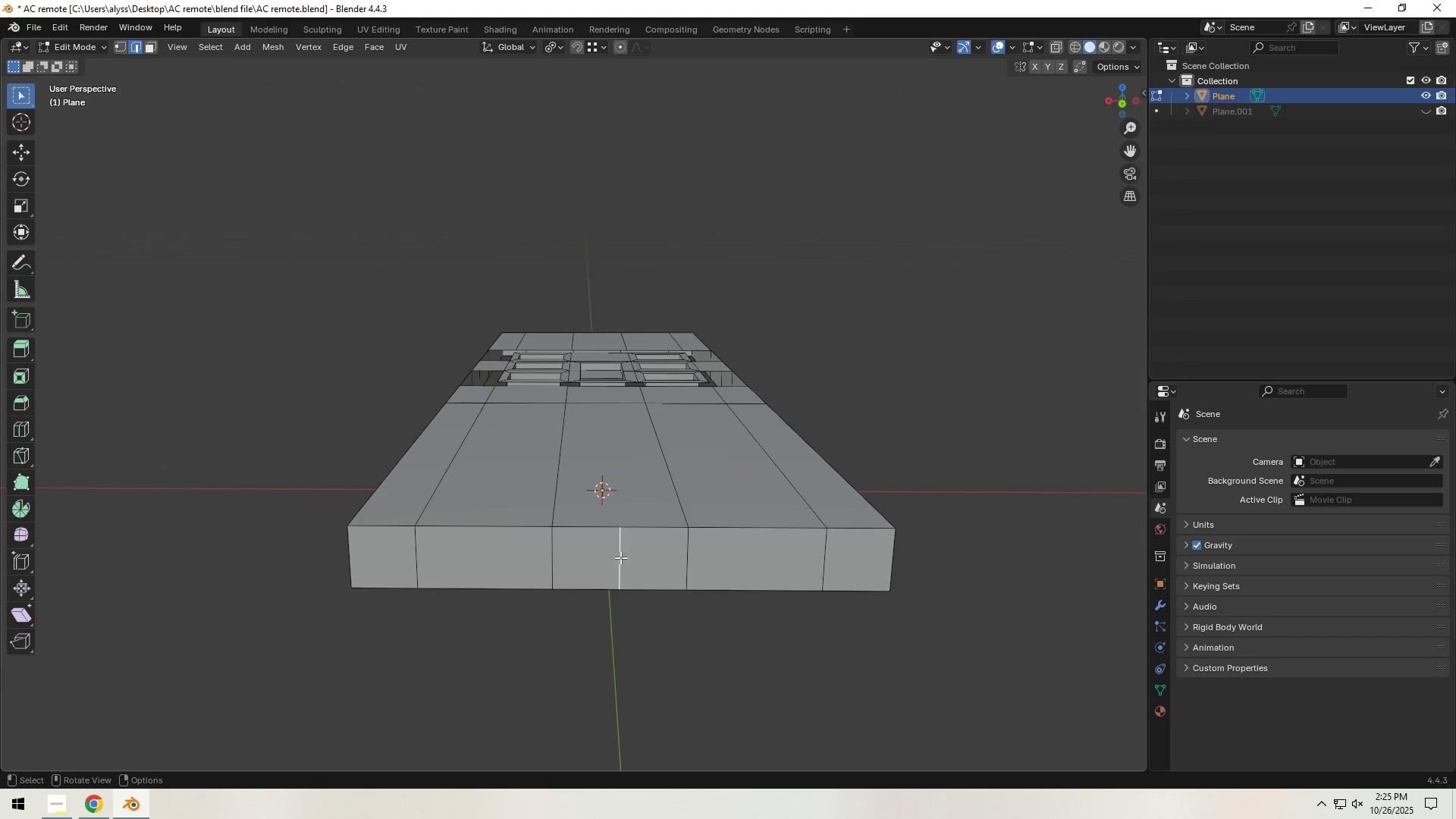 
key(Control+X)
 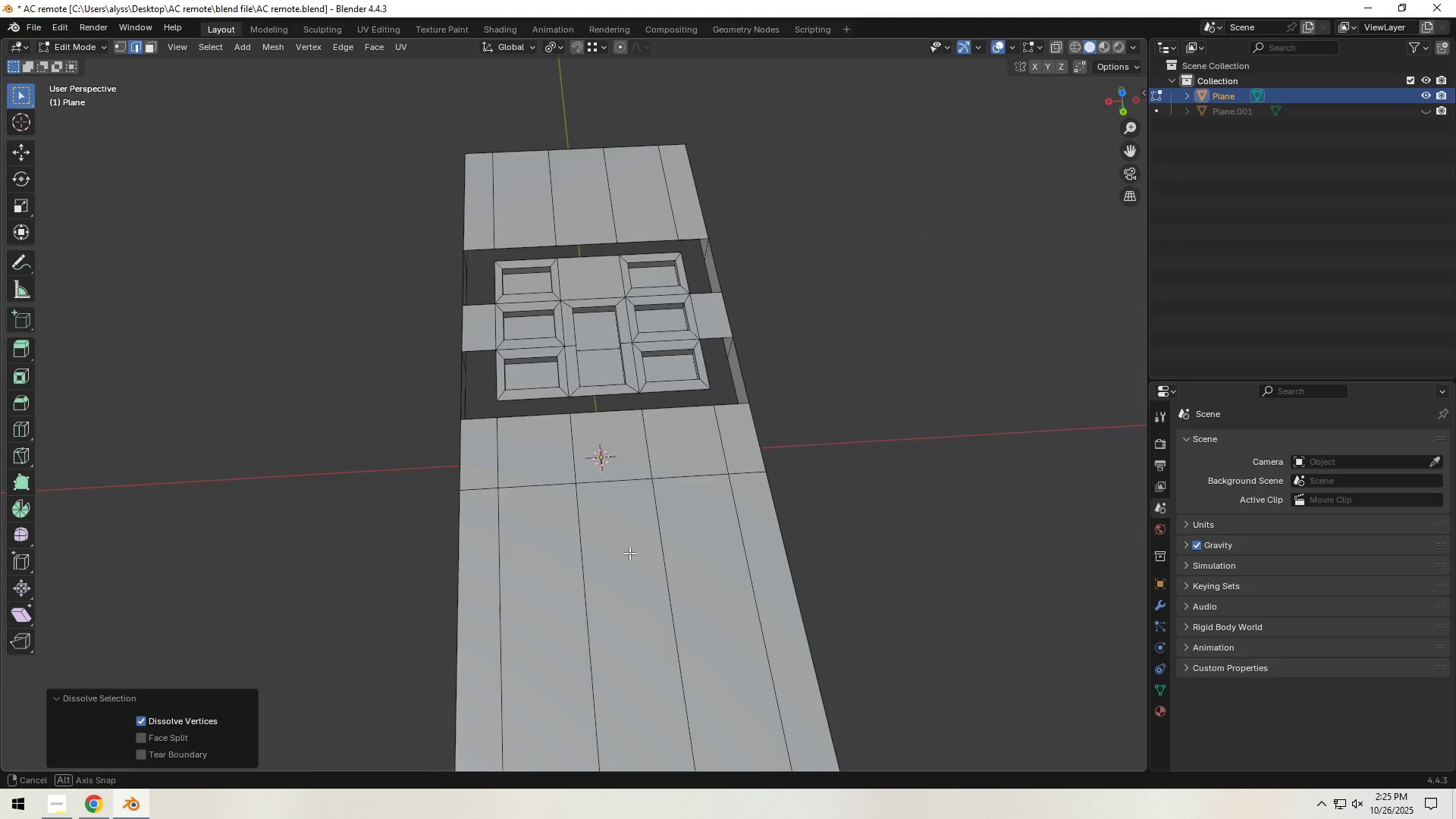 
scroll: coordinate [629, 554], scroll_direction: up, amount: 3.0
 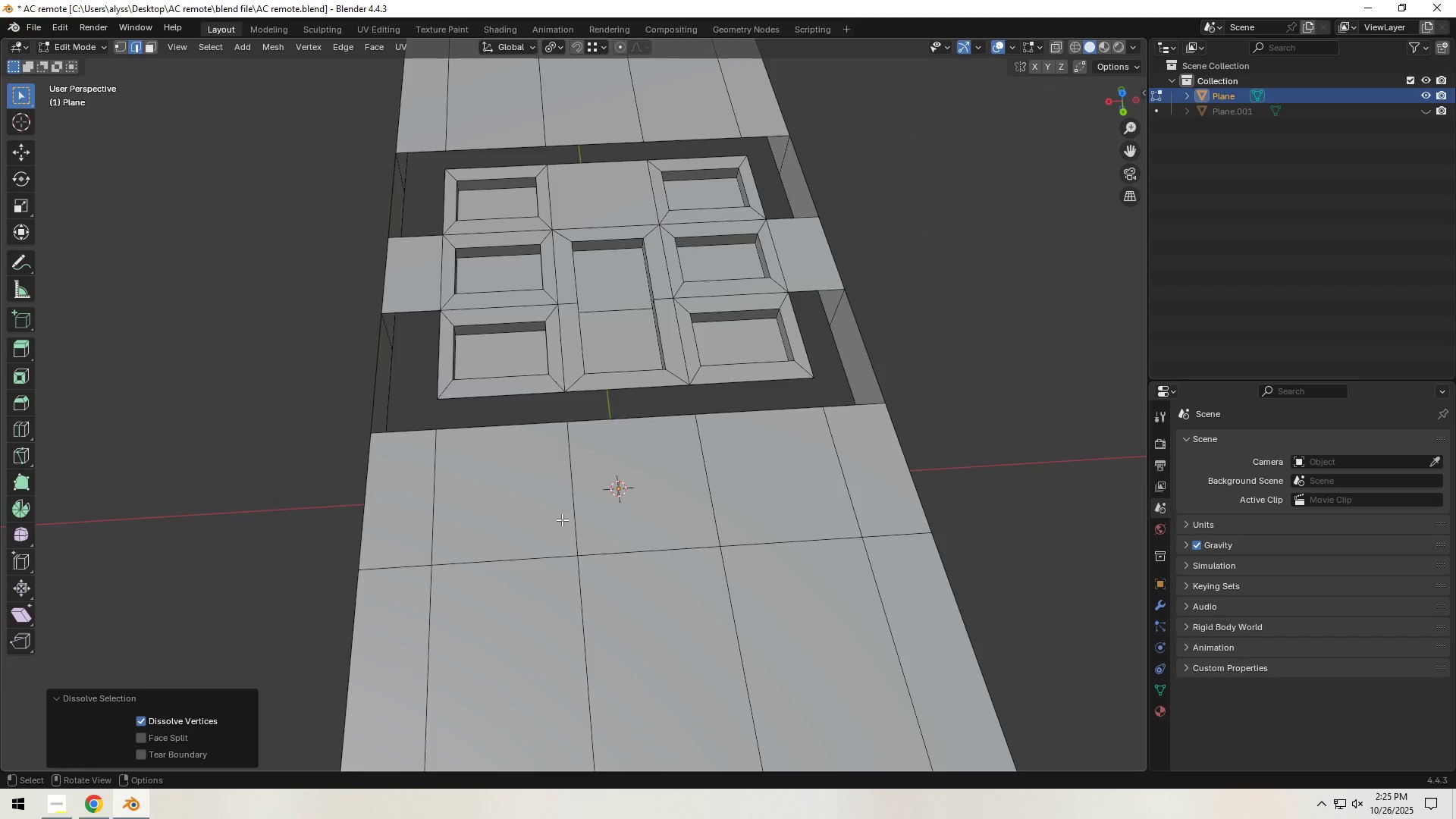 
hold_key(key=ShiftLeft, duration=0.6)
 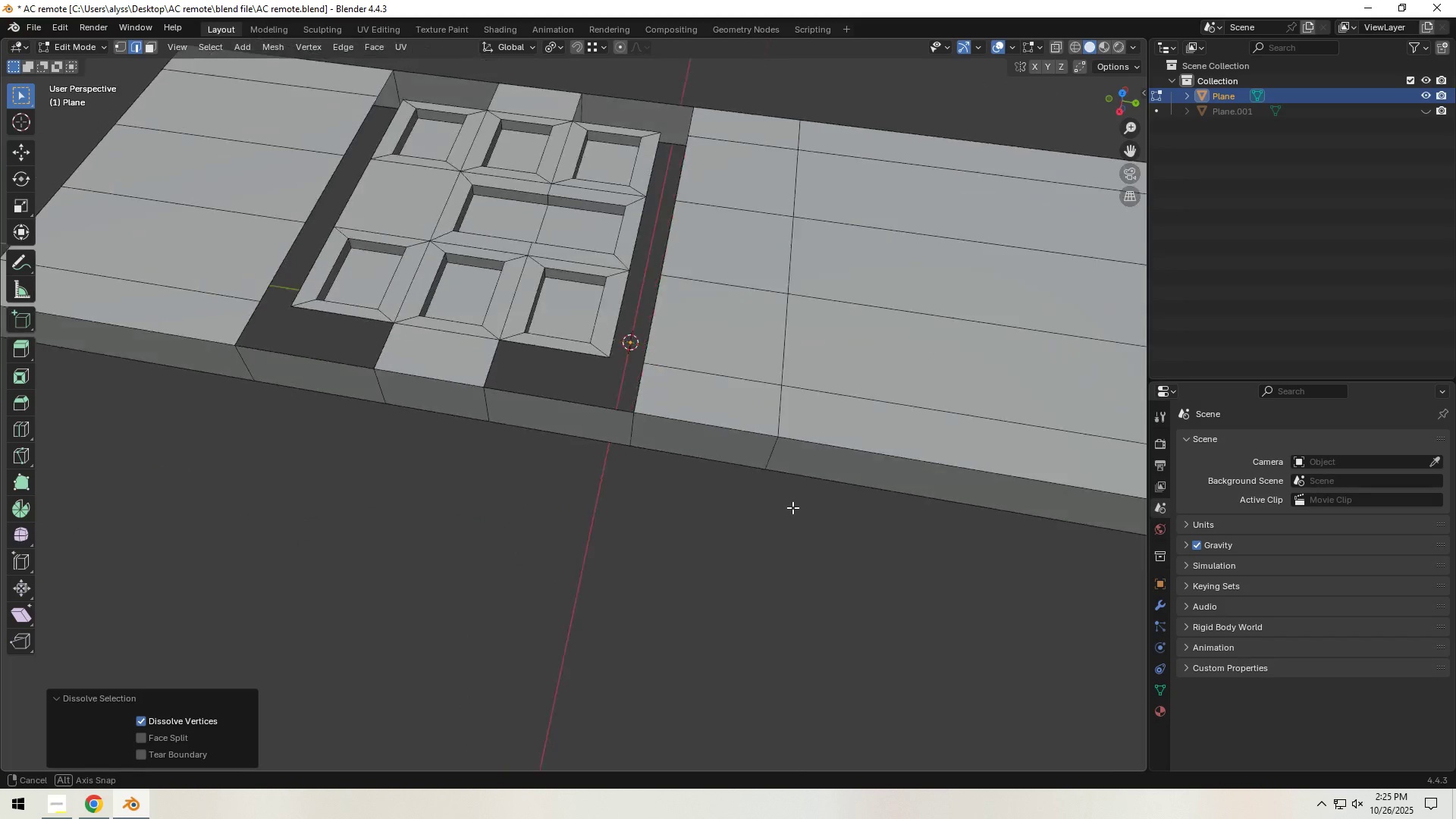 
scroll: coordinate [702, 493], scroll_direction: up, amount: 3.0
 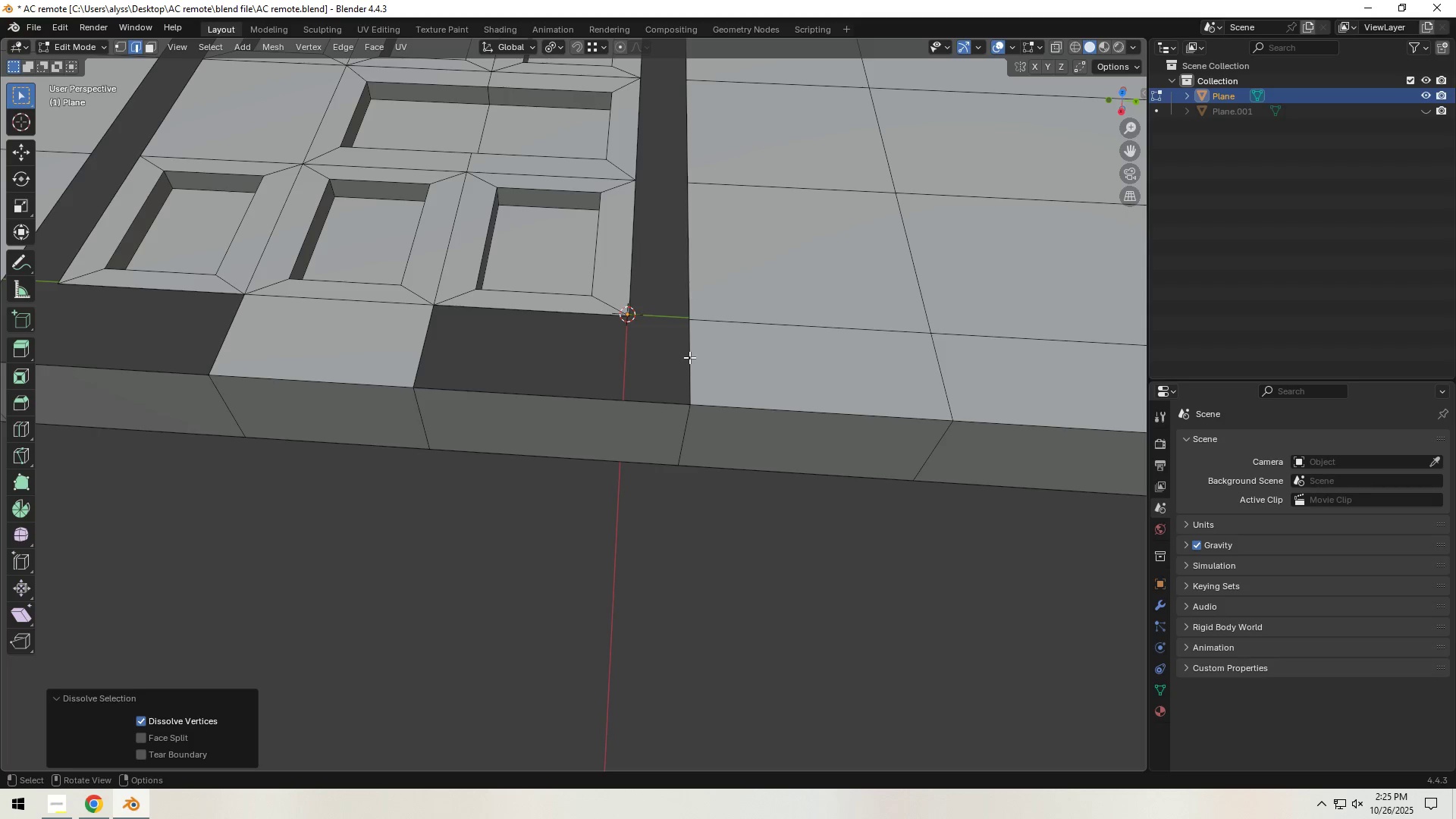 
key(1)
 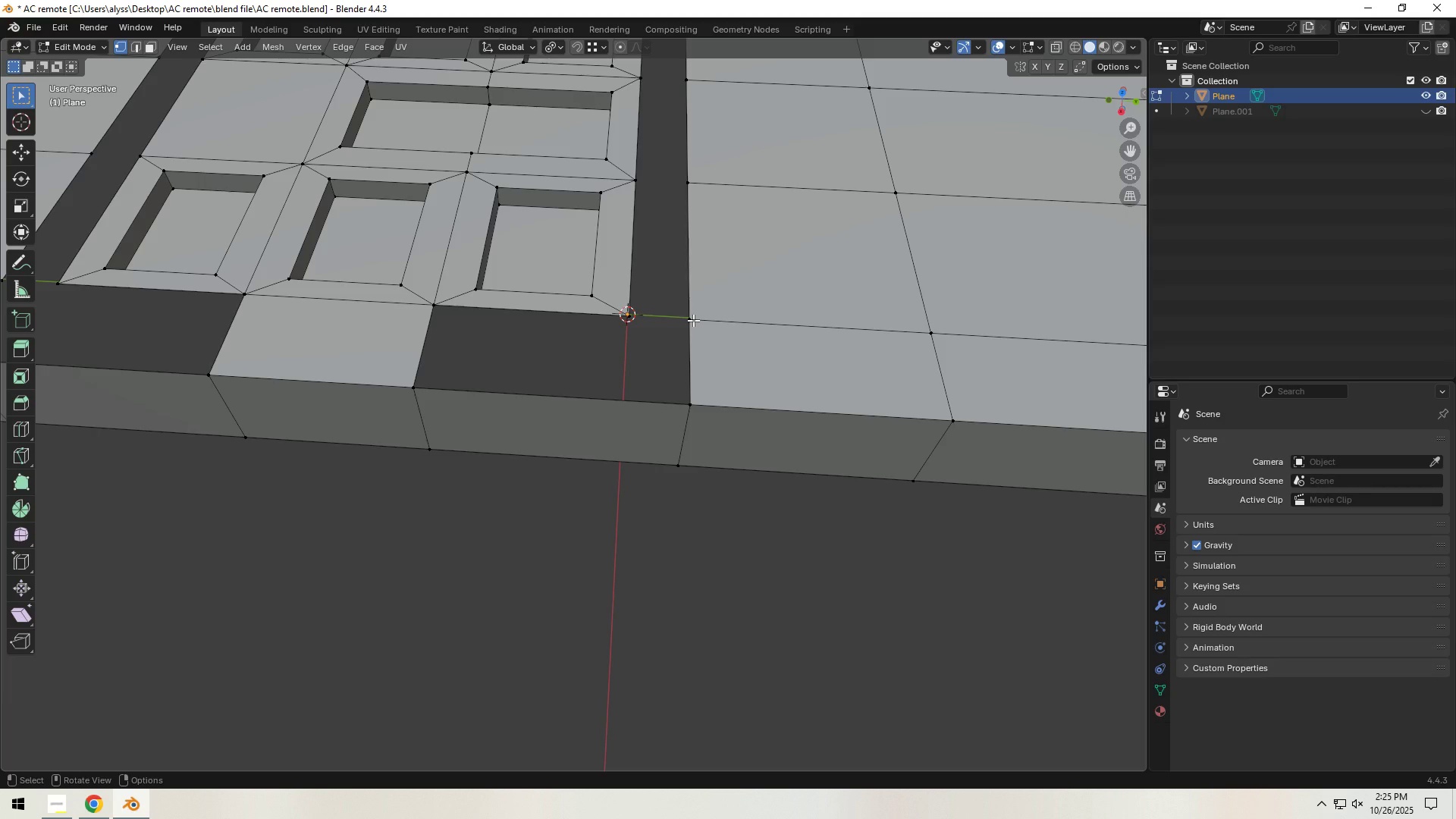 
left_click([693, 320])
 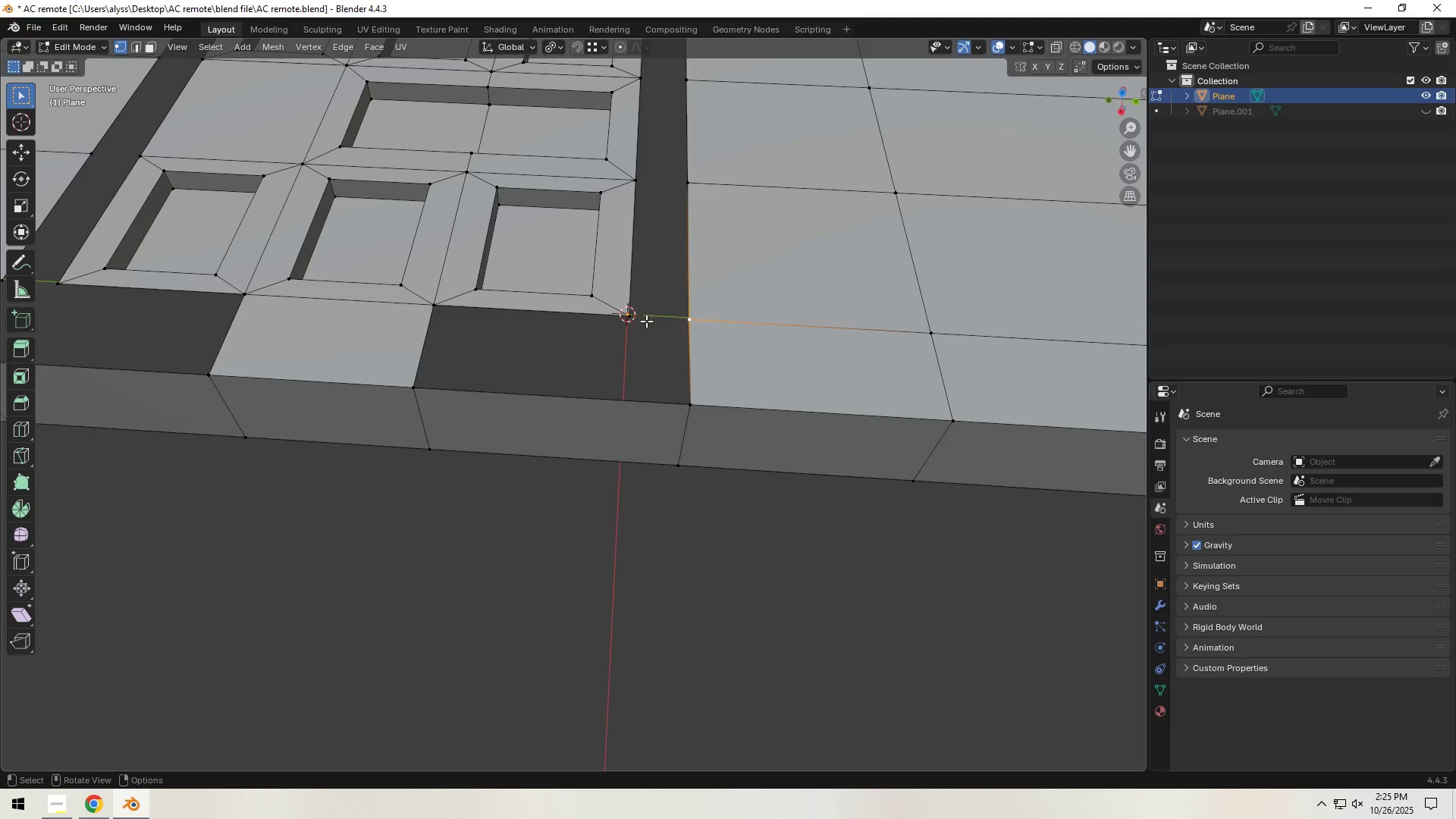 
hold_key(key=ShiftLeft, duration=0.49)
left_click([629, 315])
 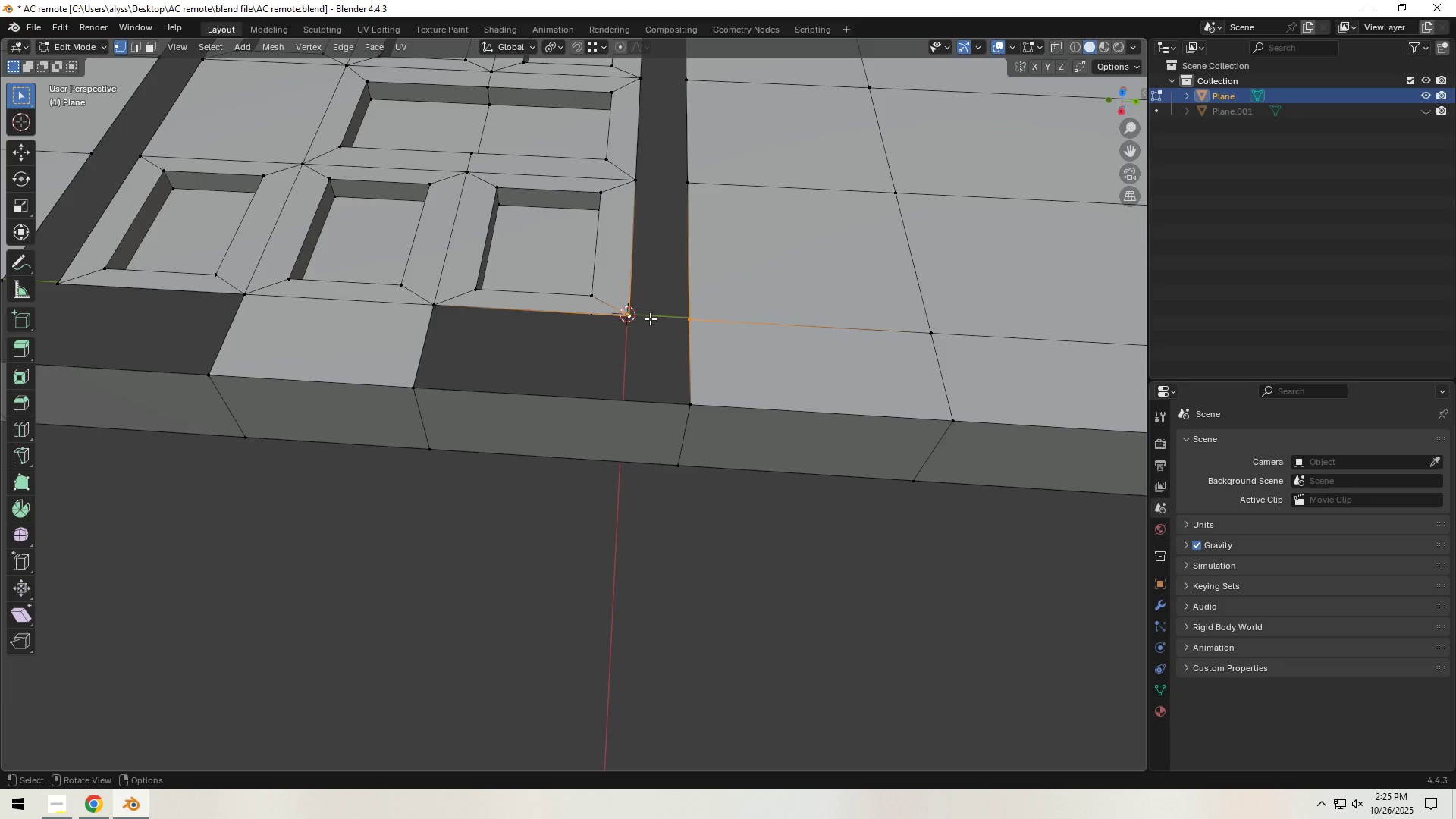 
key(M)
 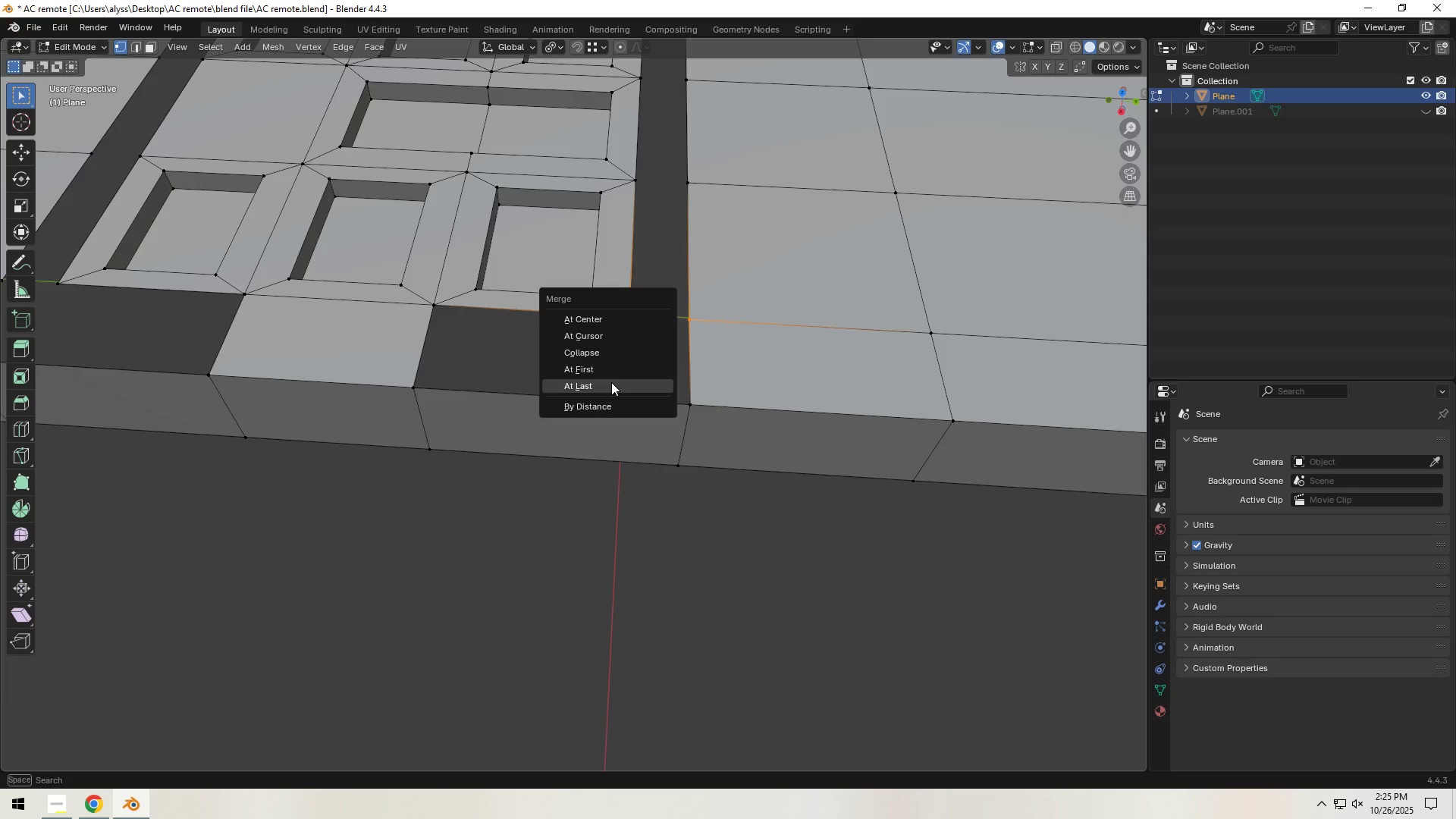 
left_click([611, 382])
 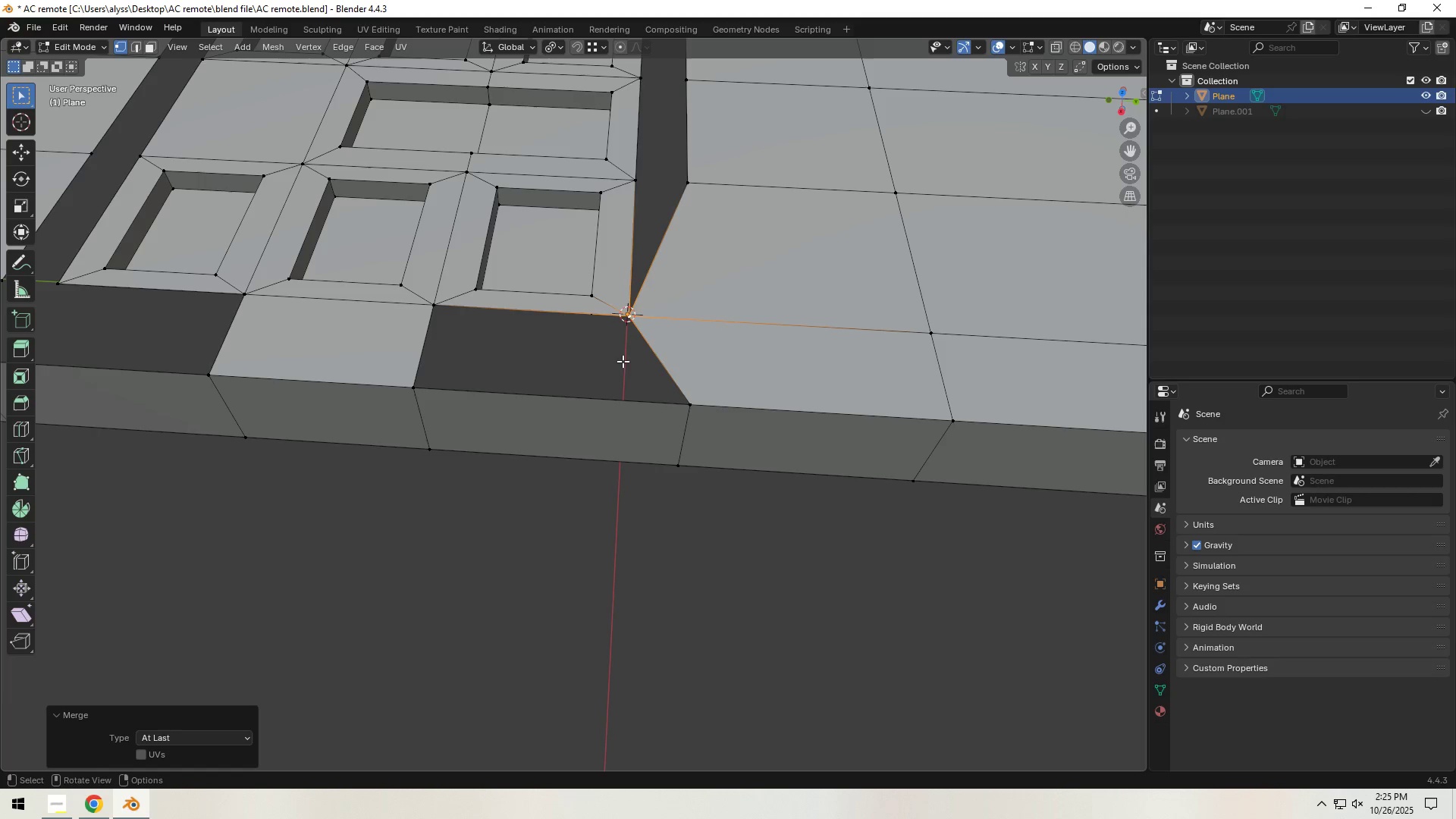 
hold_key(key=ShiftLeft, duration=0.76)
 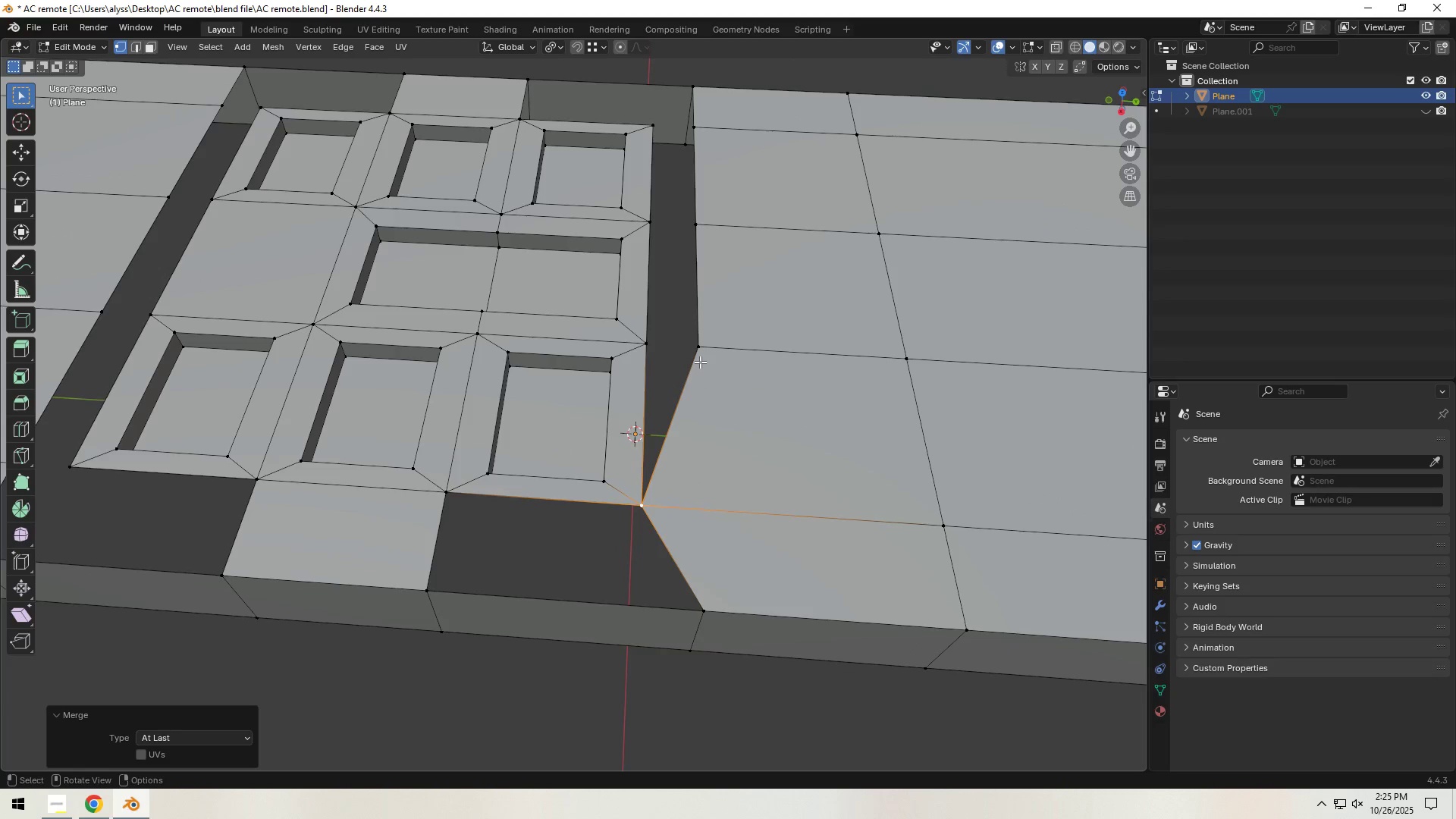 
left_click([700, 361])
 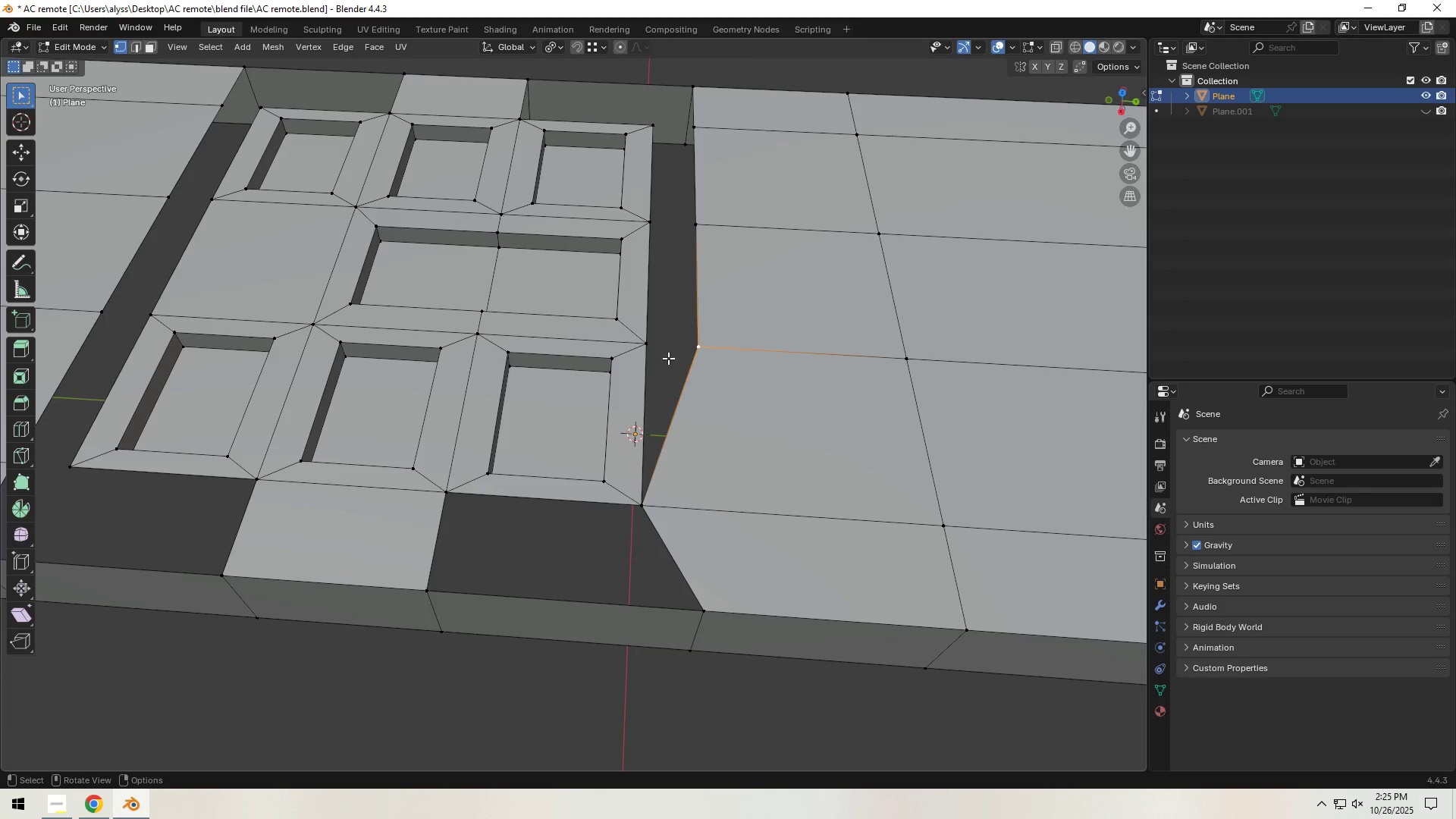 
hold_key(key=ShiftLeft, duration=0.58)
left_click([646, 349])
 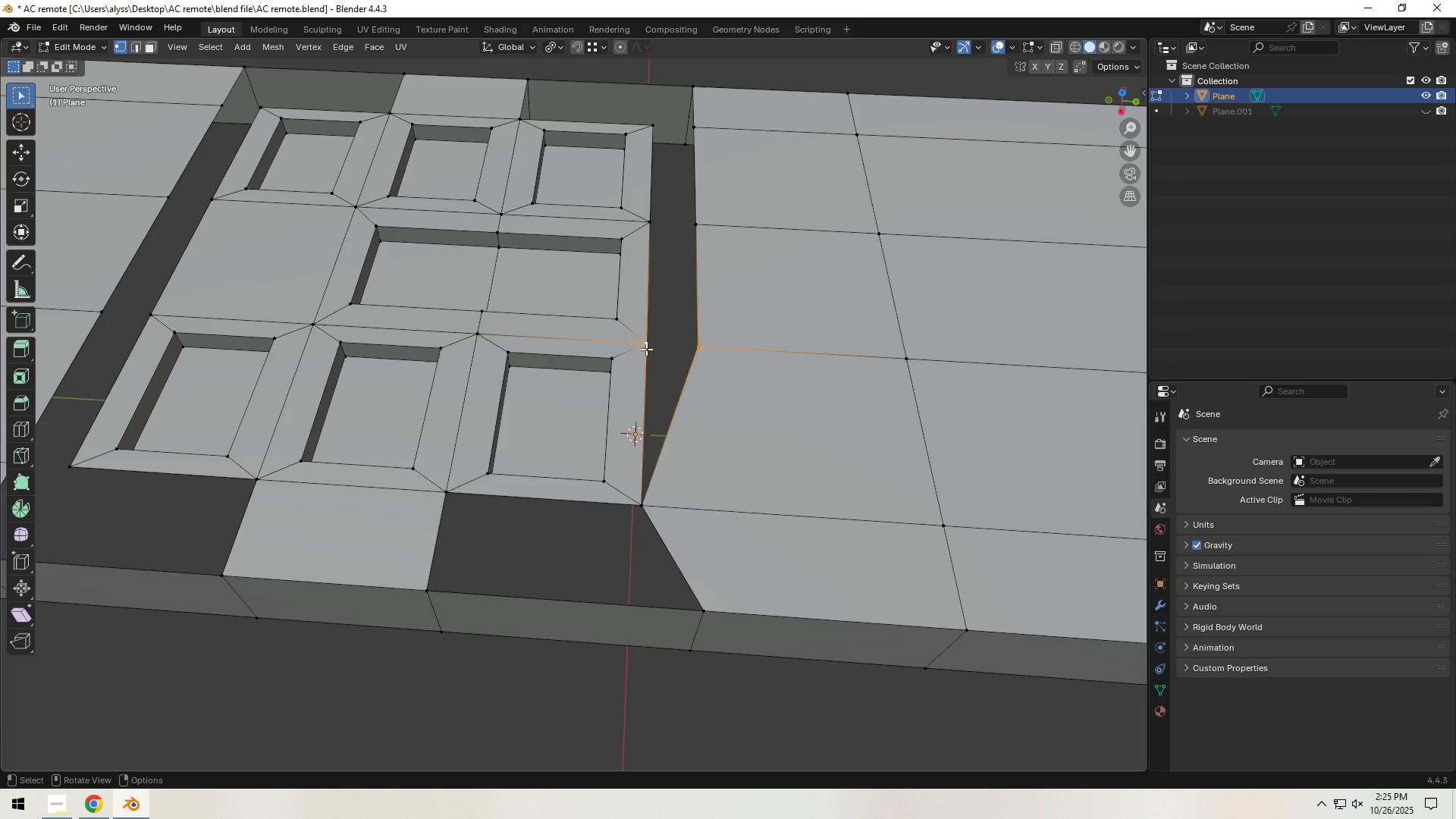 
key(M)
 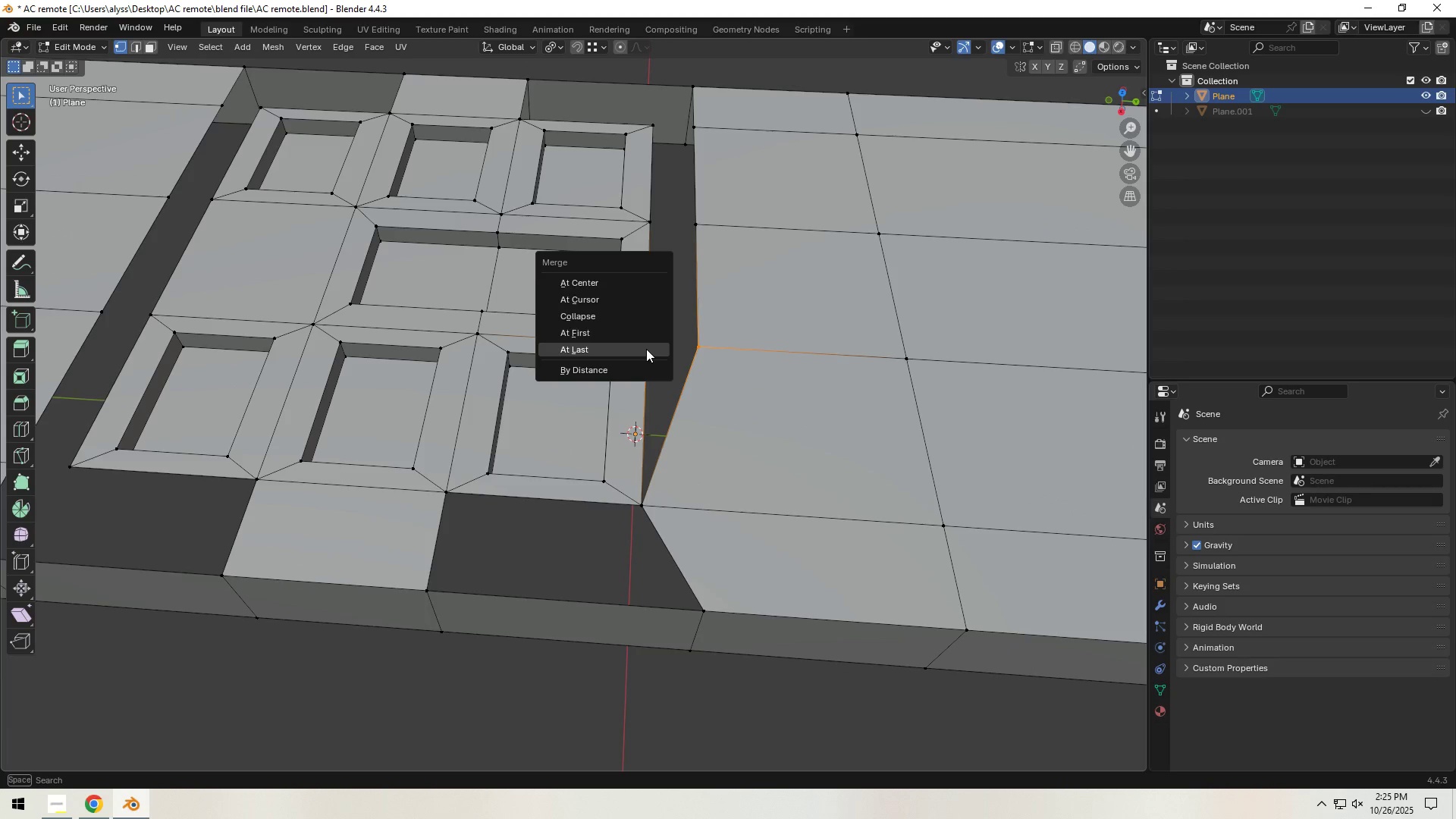 
left_click([646, 349])
 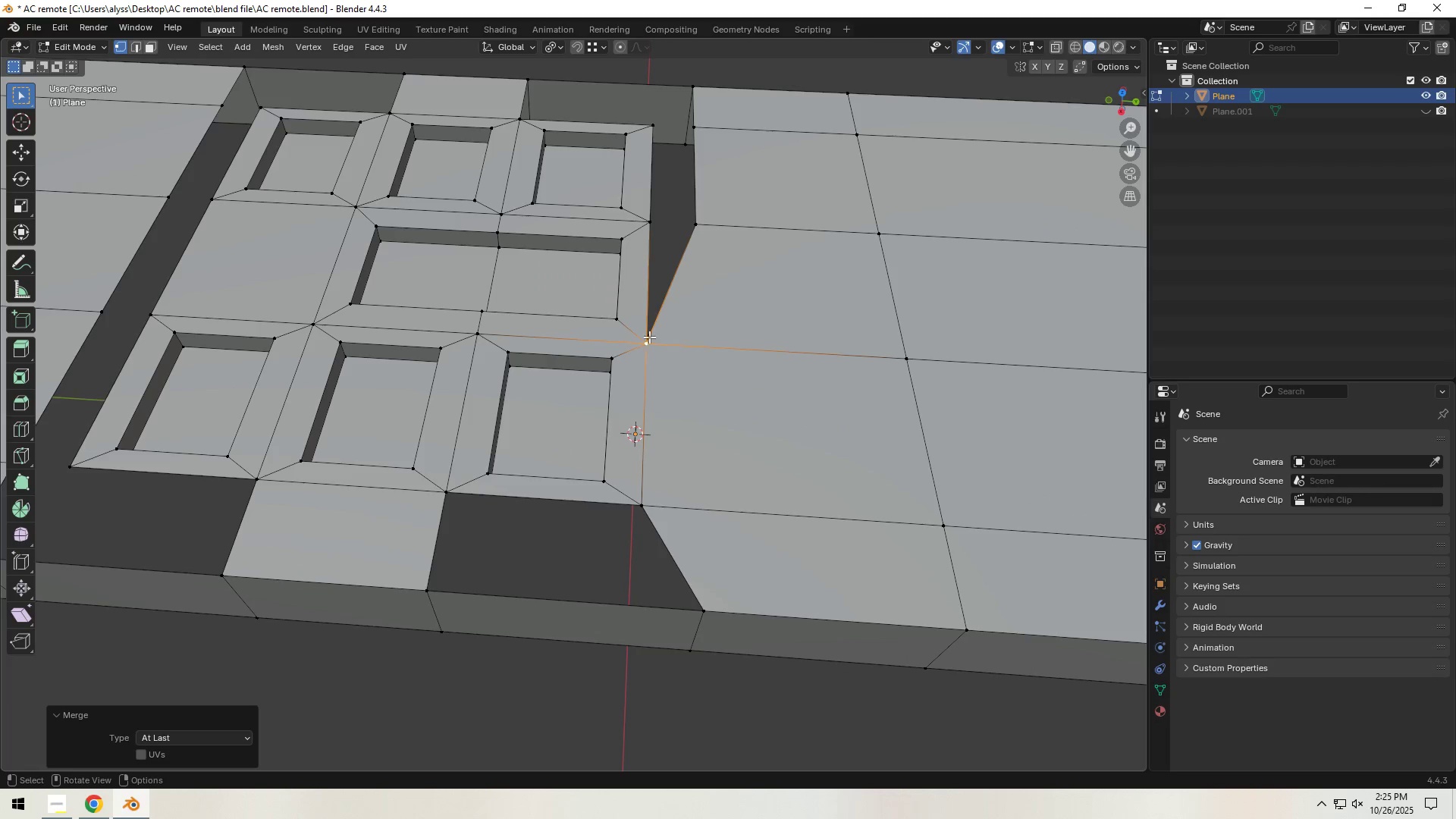 
hold_key(key=ShiftLeft, duration=0.63)
 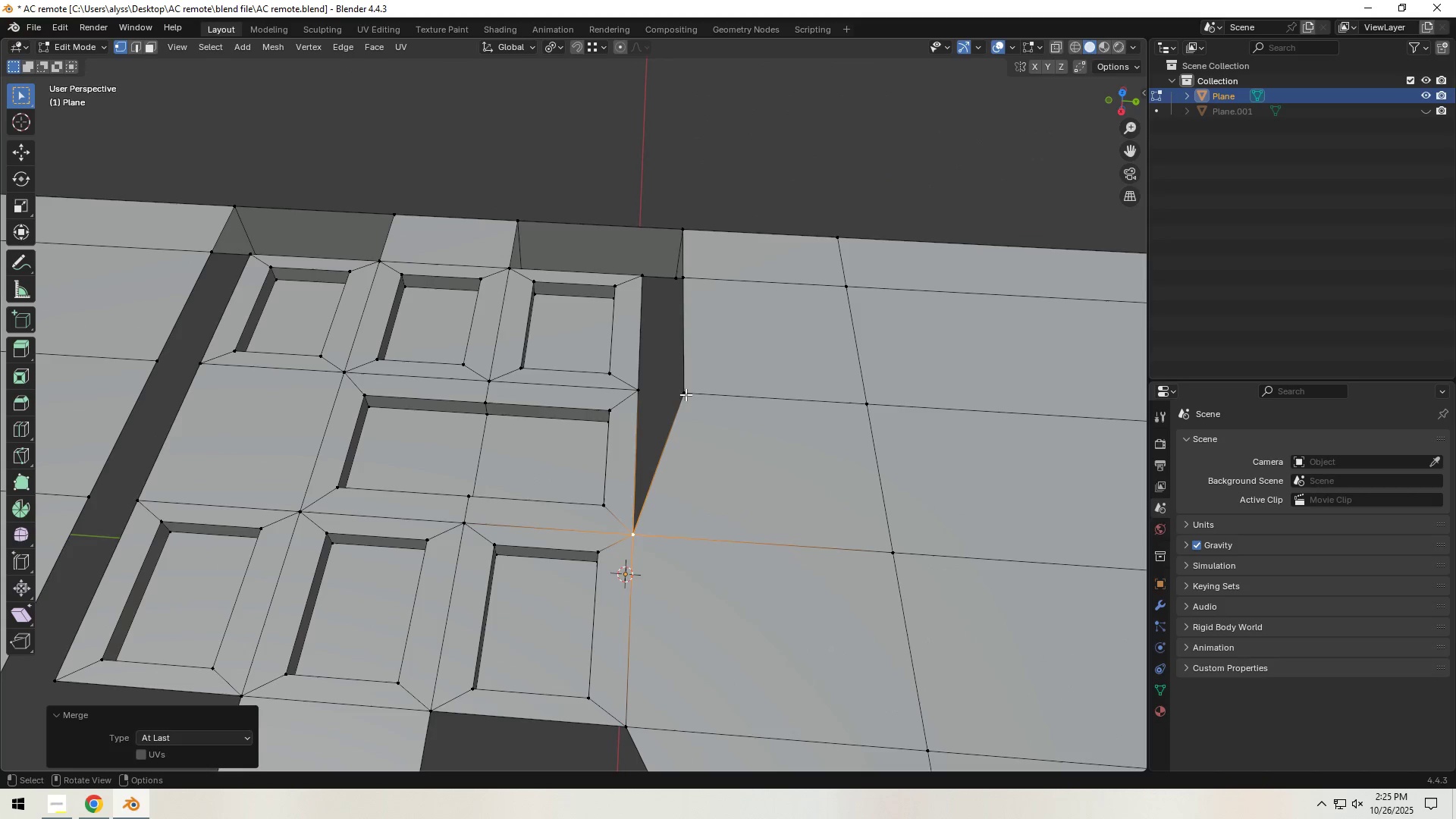 
left_click([686, 392])
 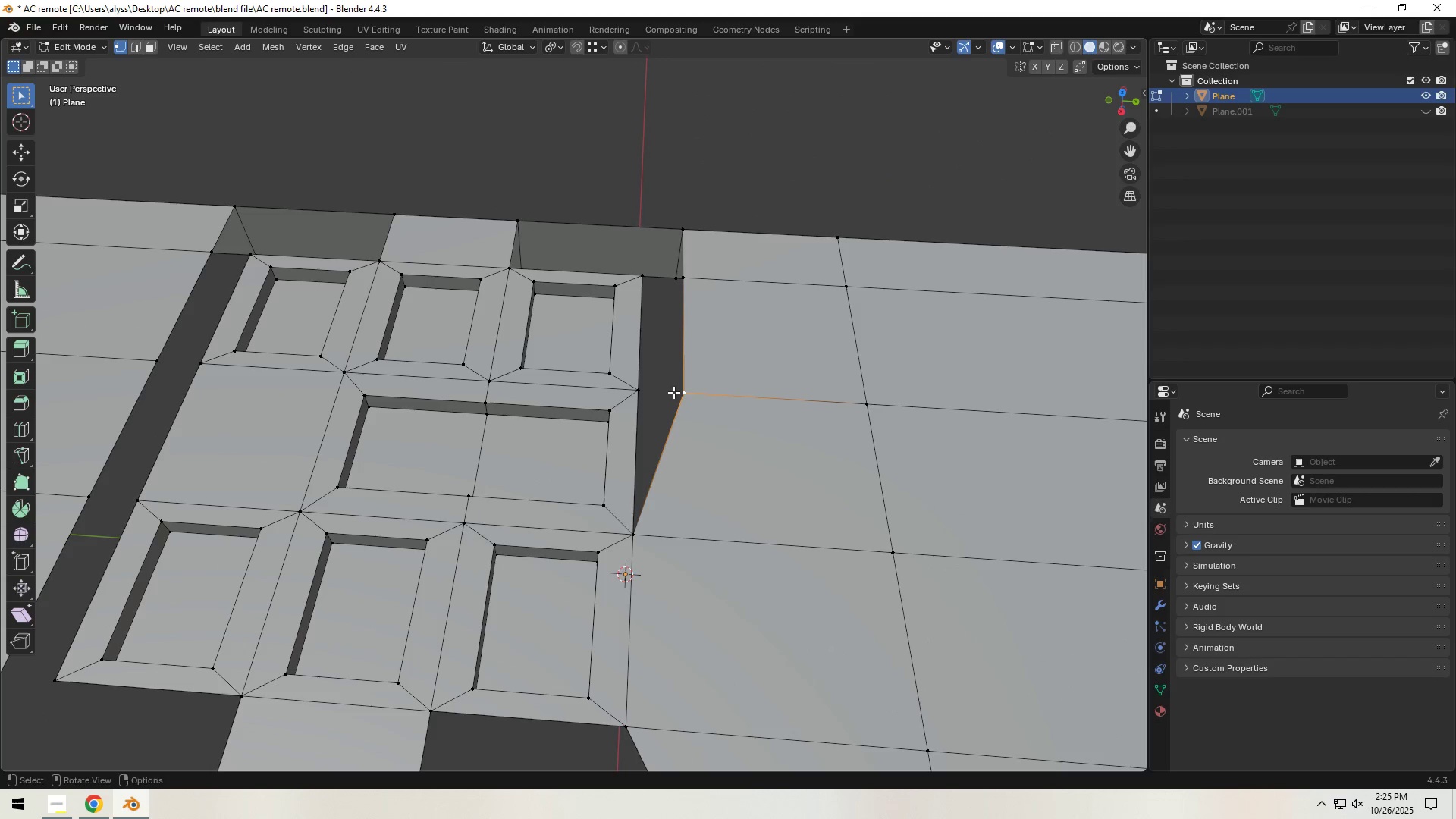 
hold_key(key=ShiftLeft, duration=0.62)
left_click([640, 391])
 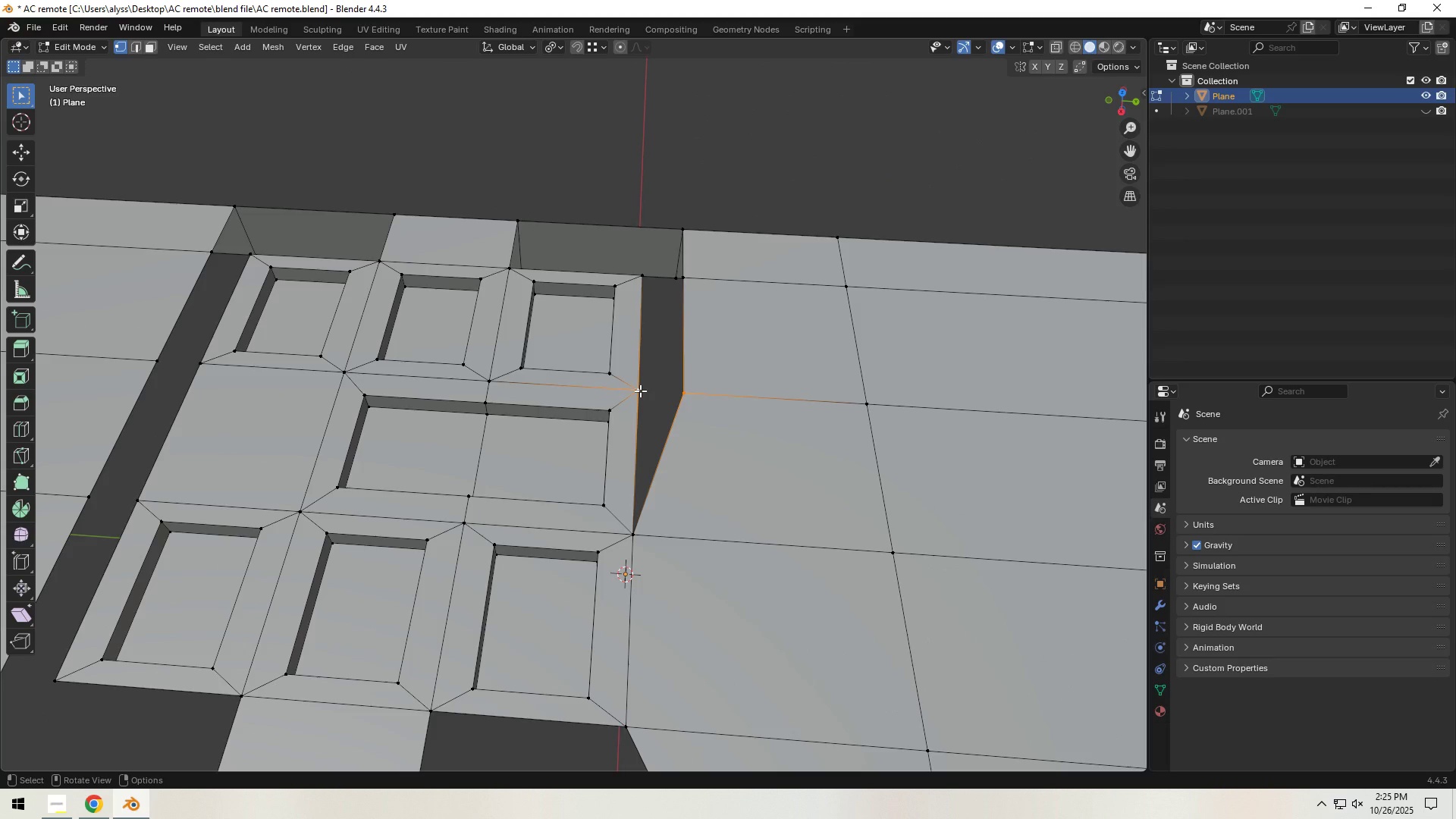 
key(M)
 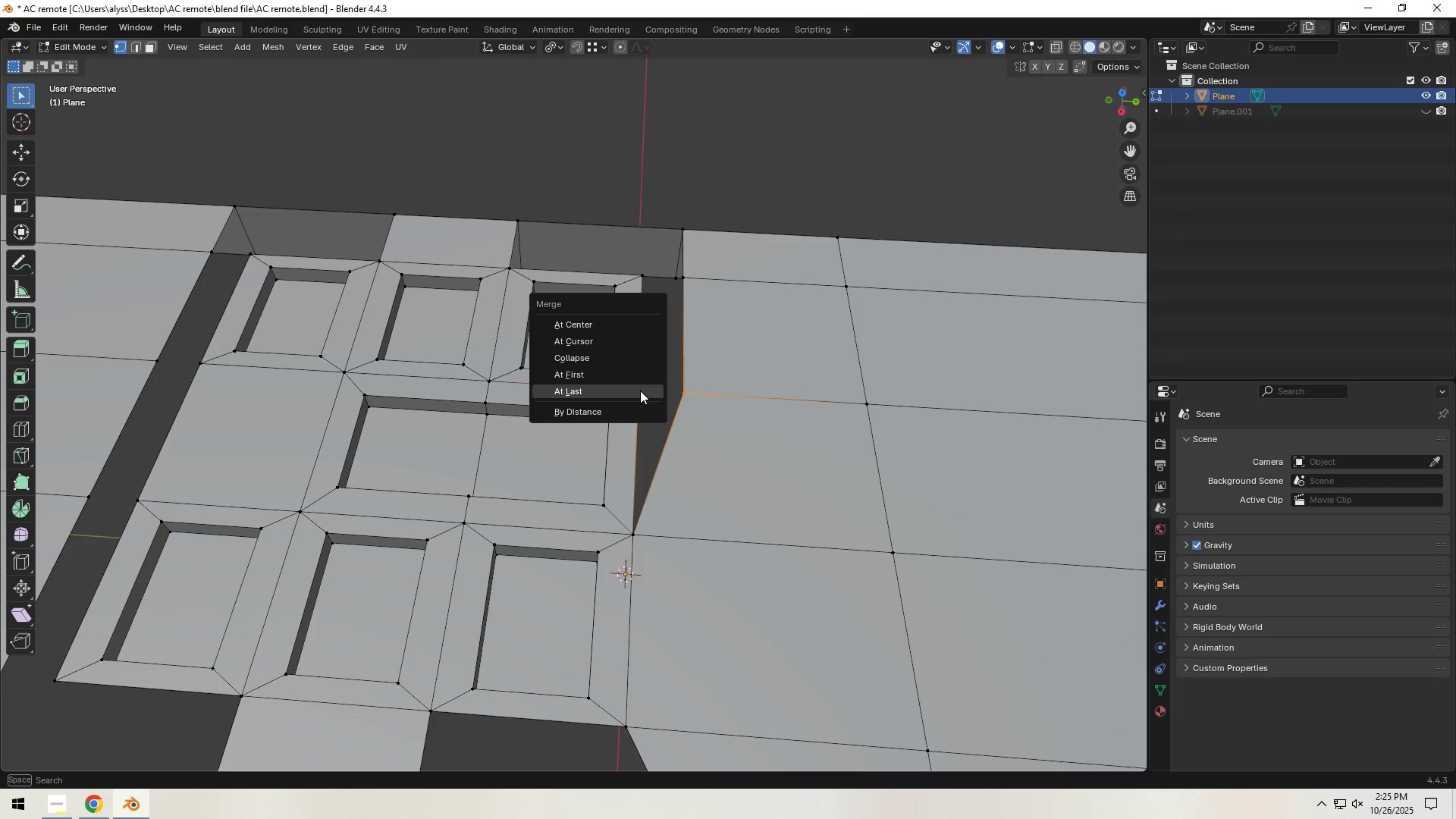 
left_click([640, 391])
 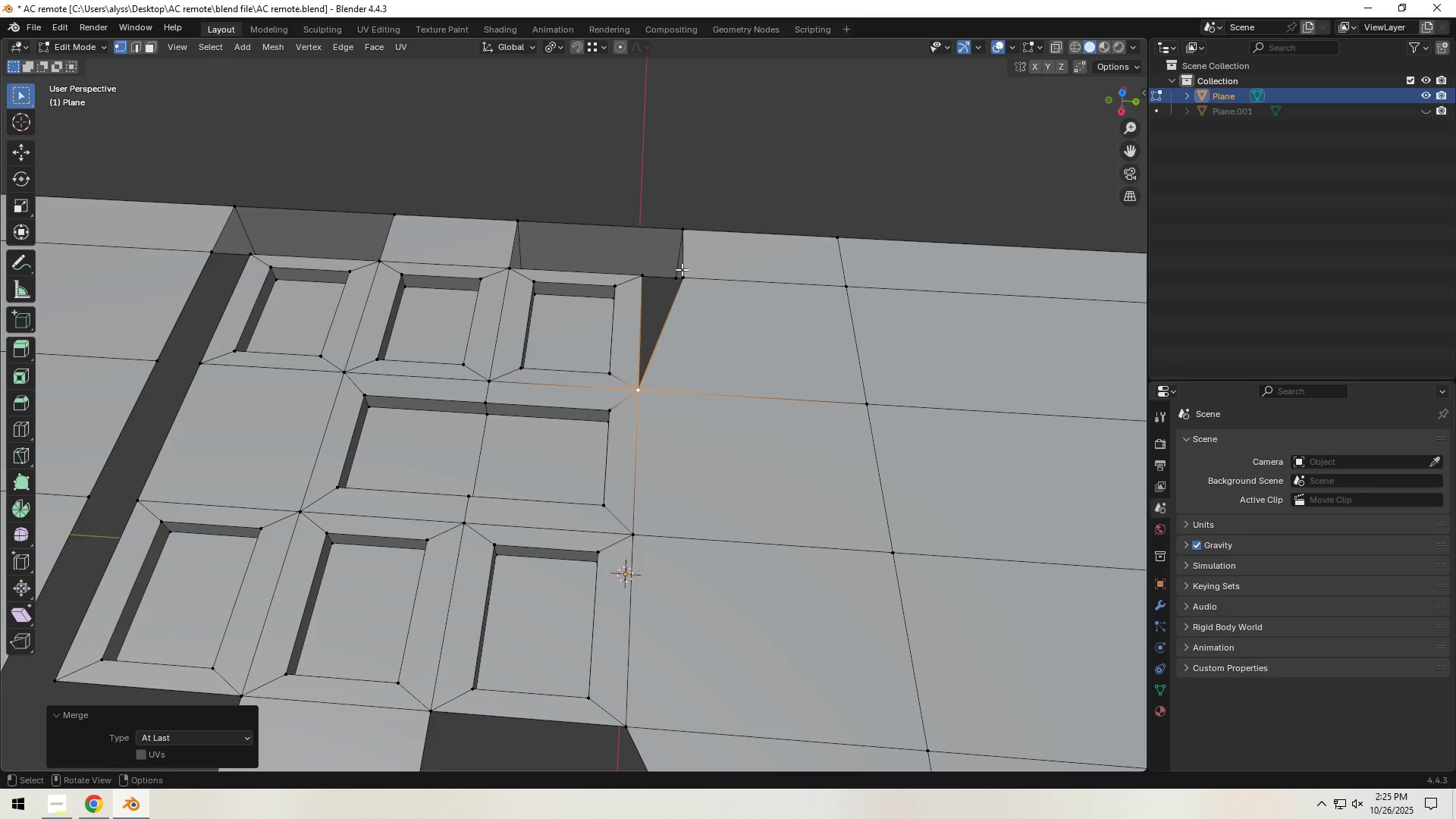 
left_click([684, 278])
 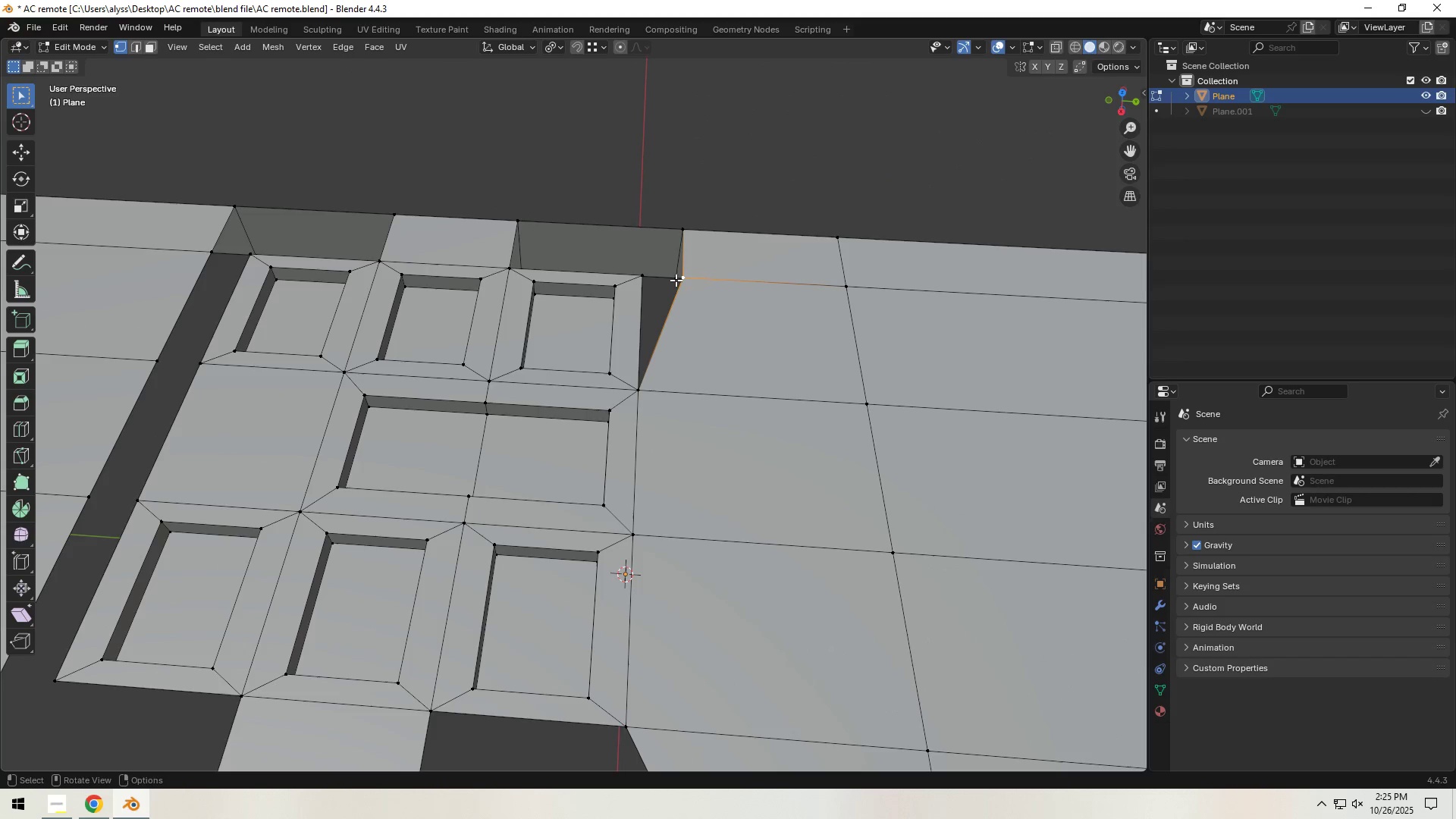 
hold_key(key=ShiftLeft, duration=0.66)
left_click([641, 278])
 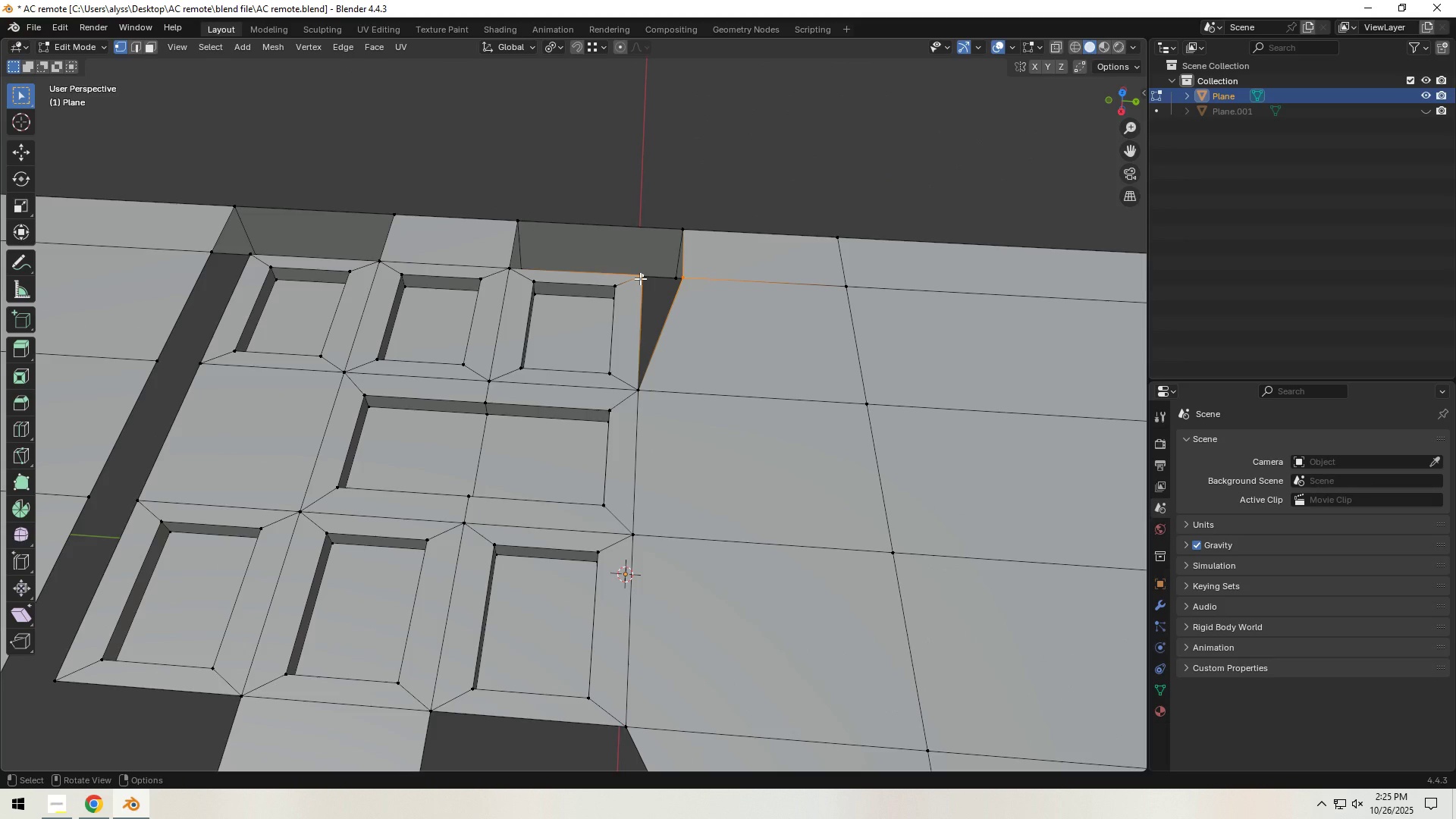 
key(M)
 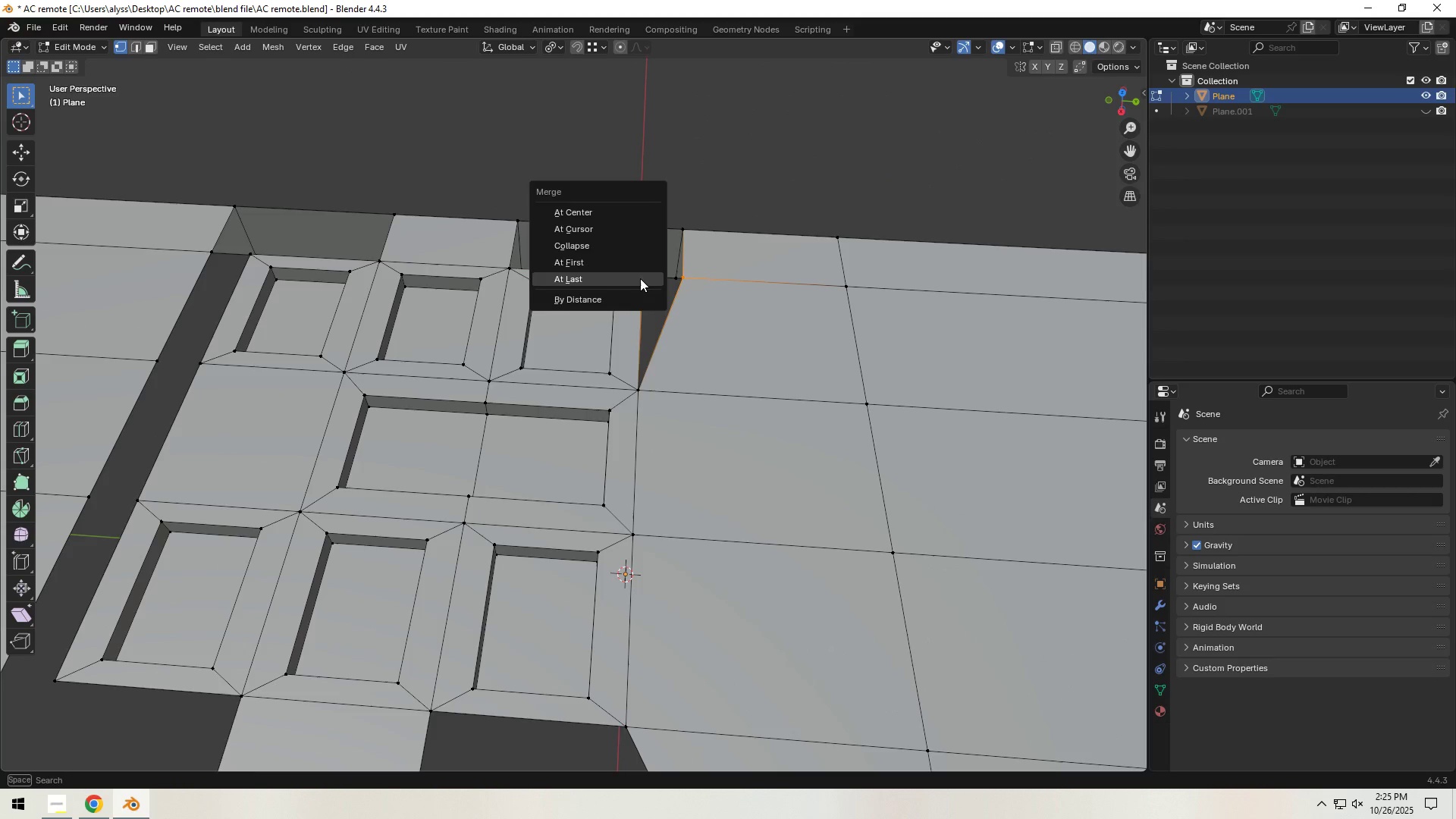 
left_click([640, 278])
 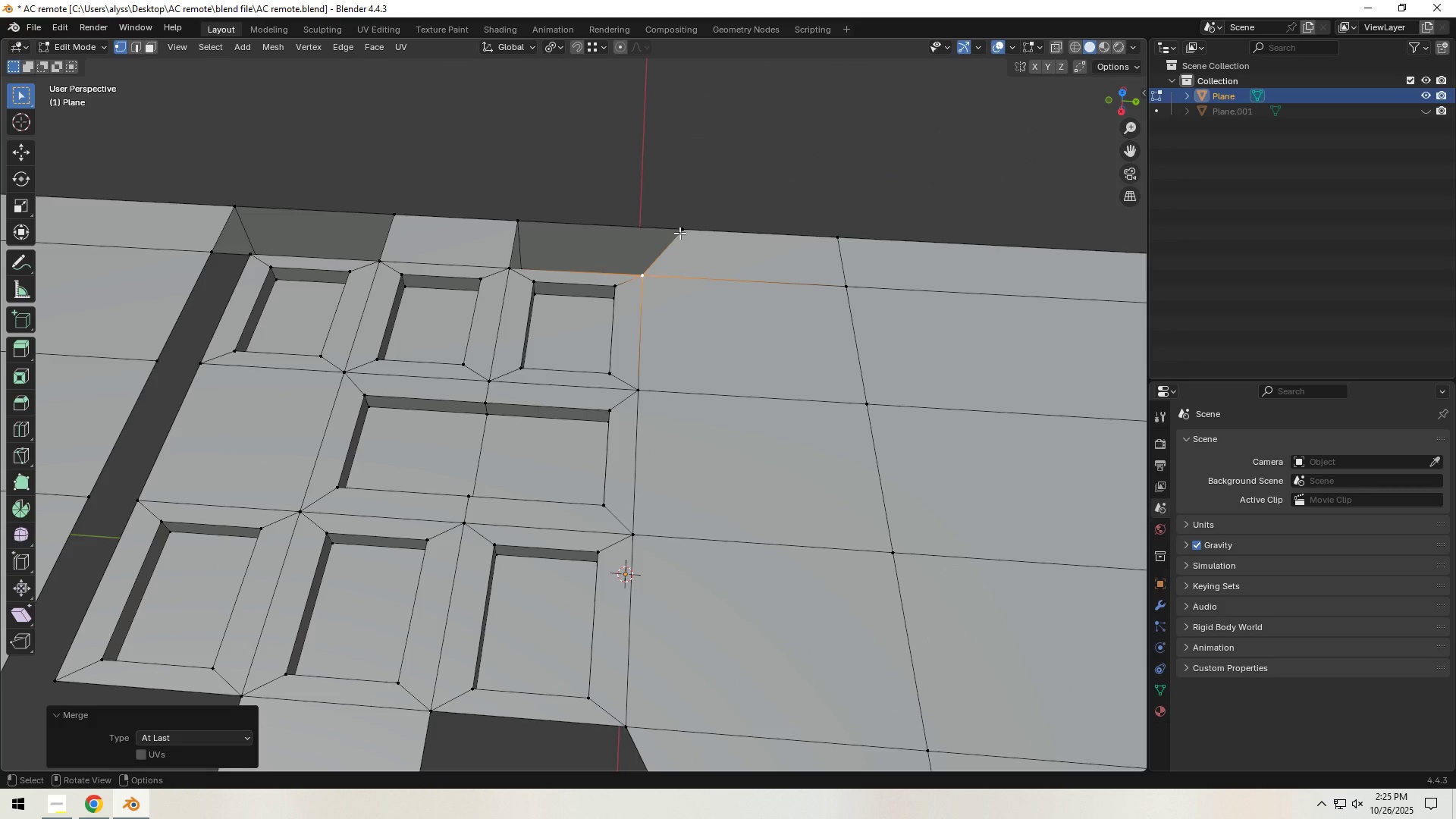 
left_click([679, 233])
 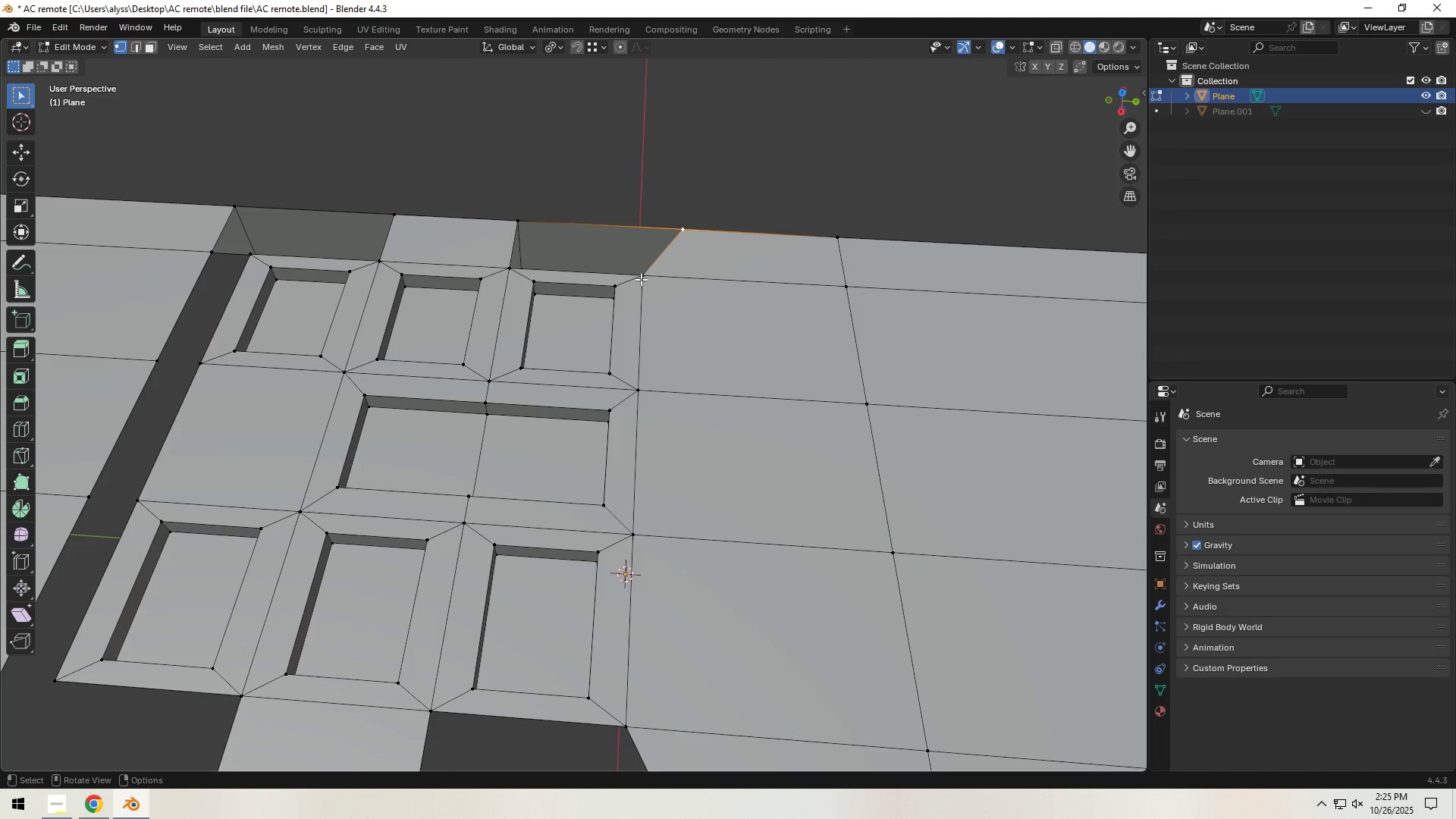 
key(G)
 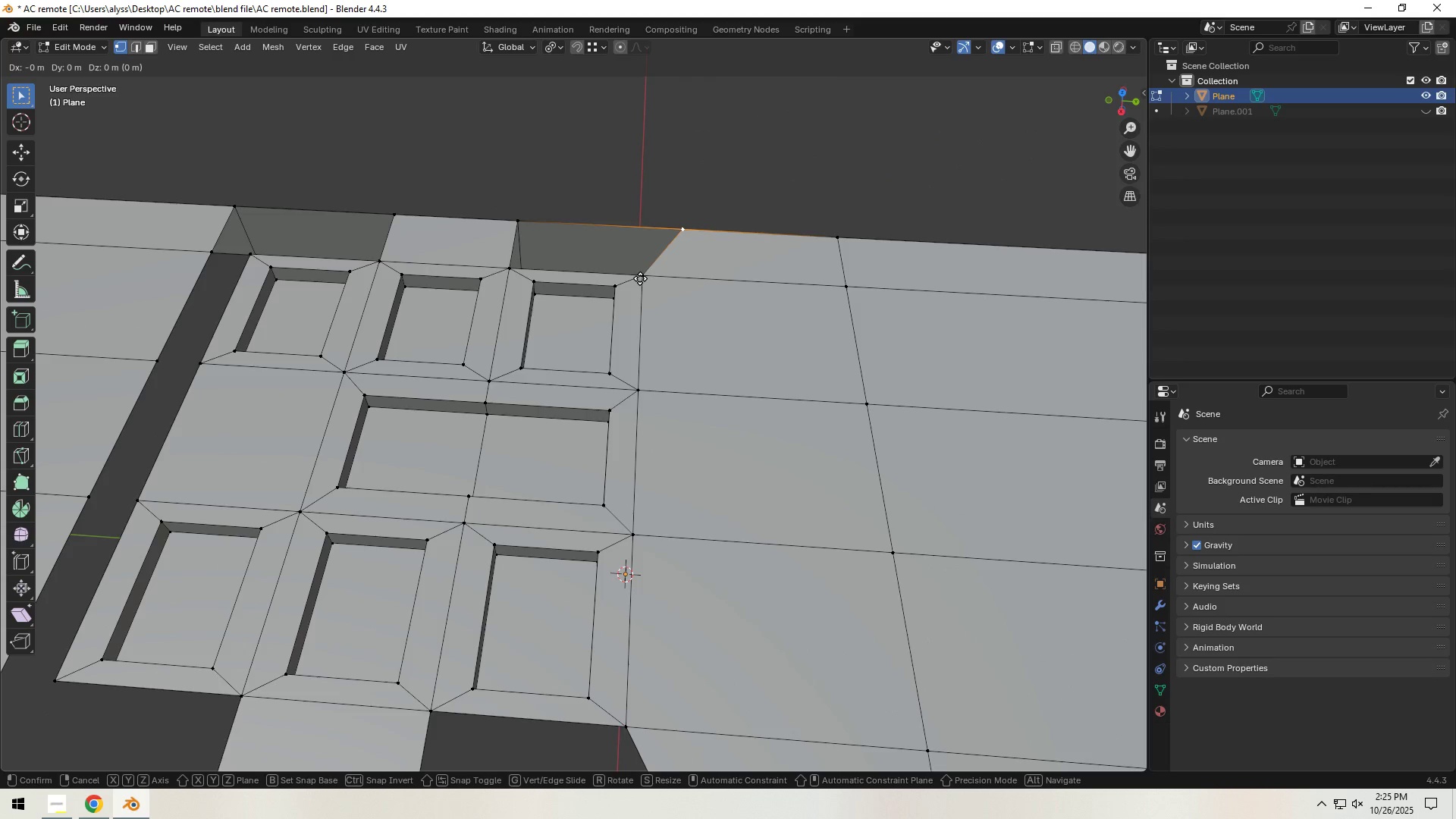 
right_click([640, 278])
 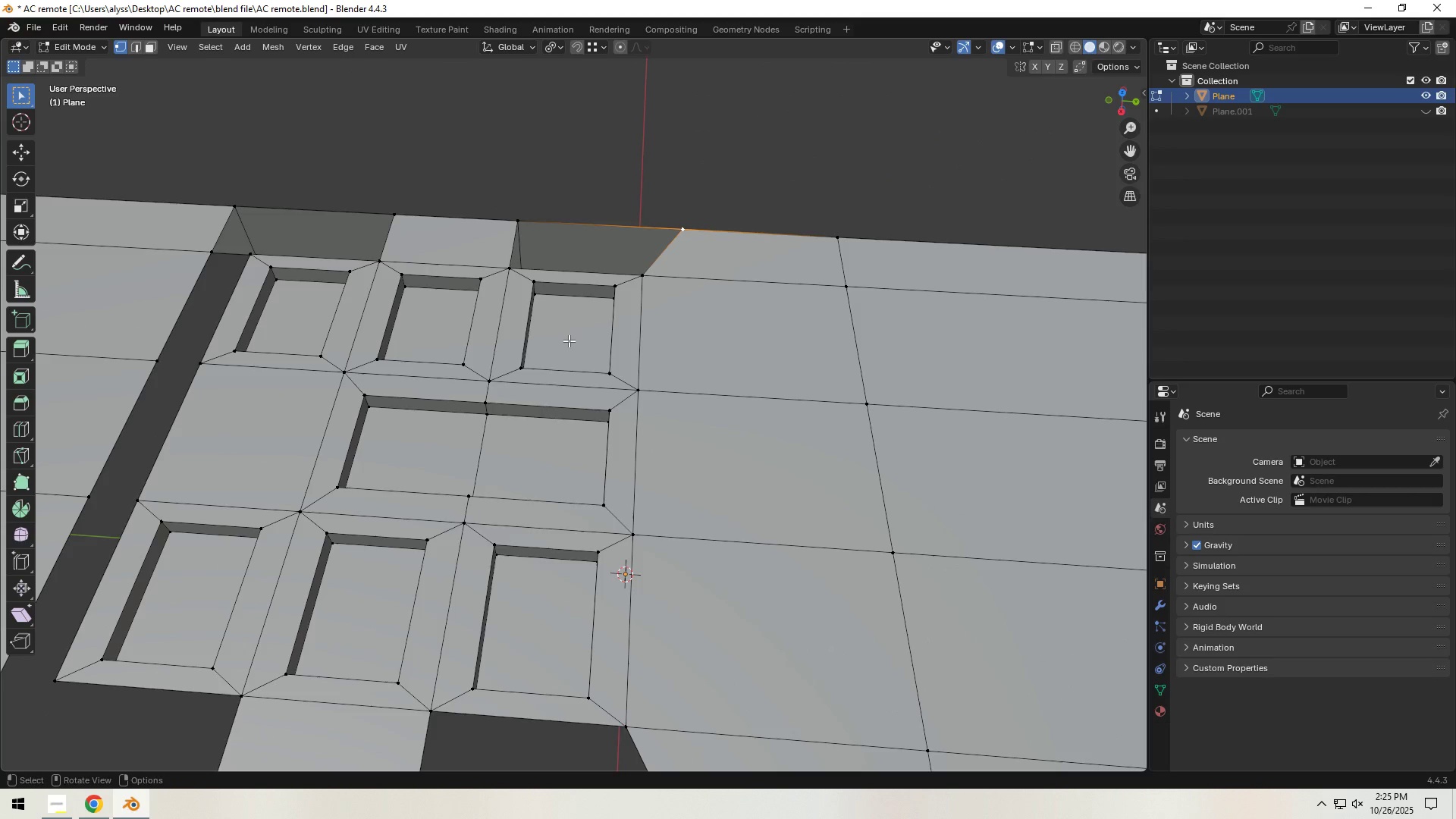 
right_click([569, 340])
 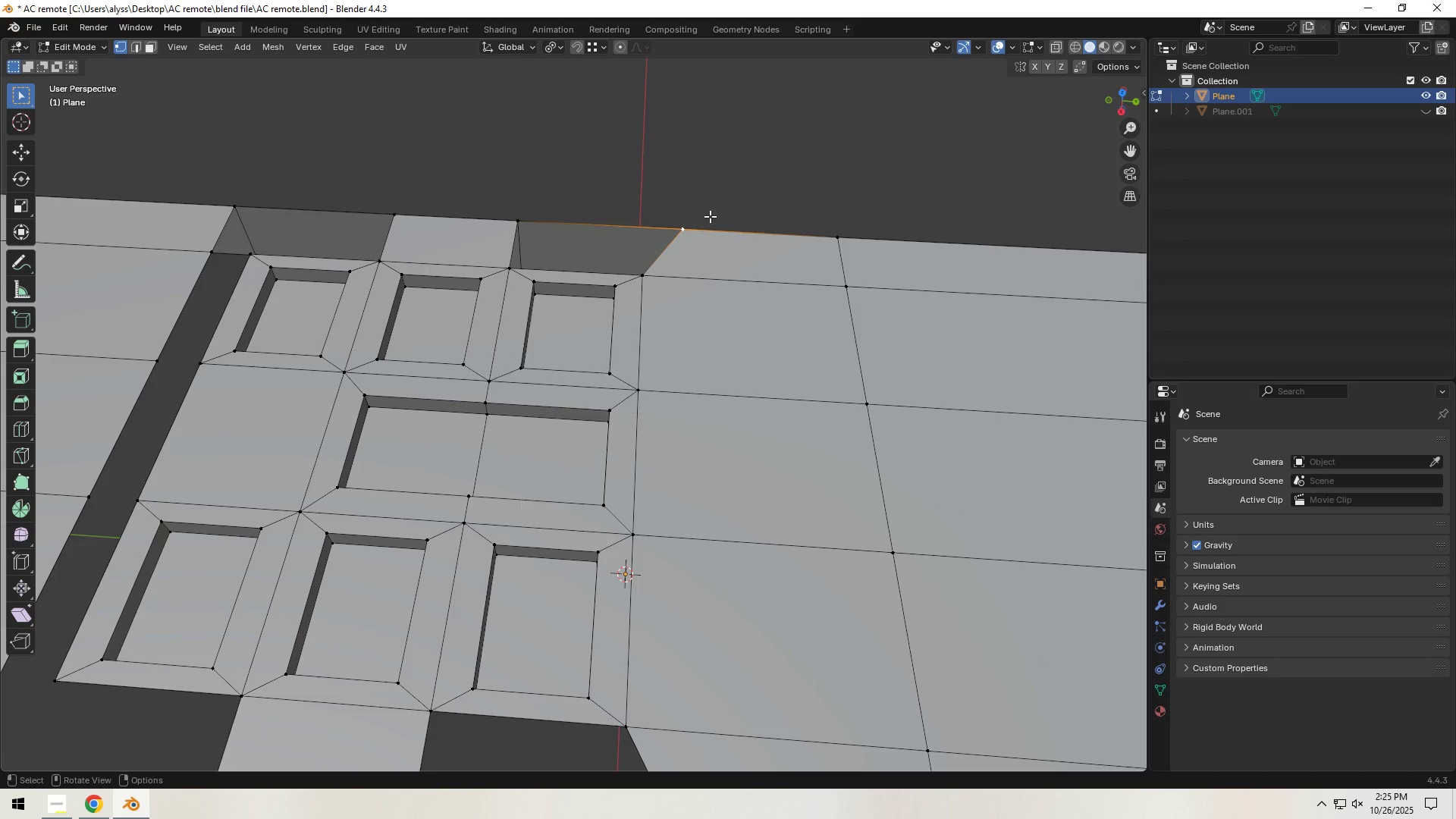 
left_click([705, 192])
 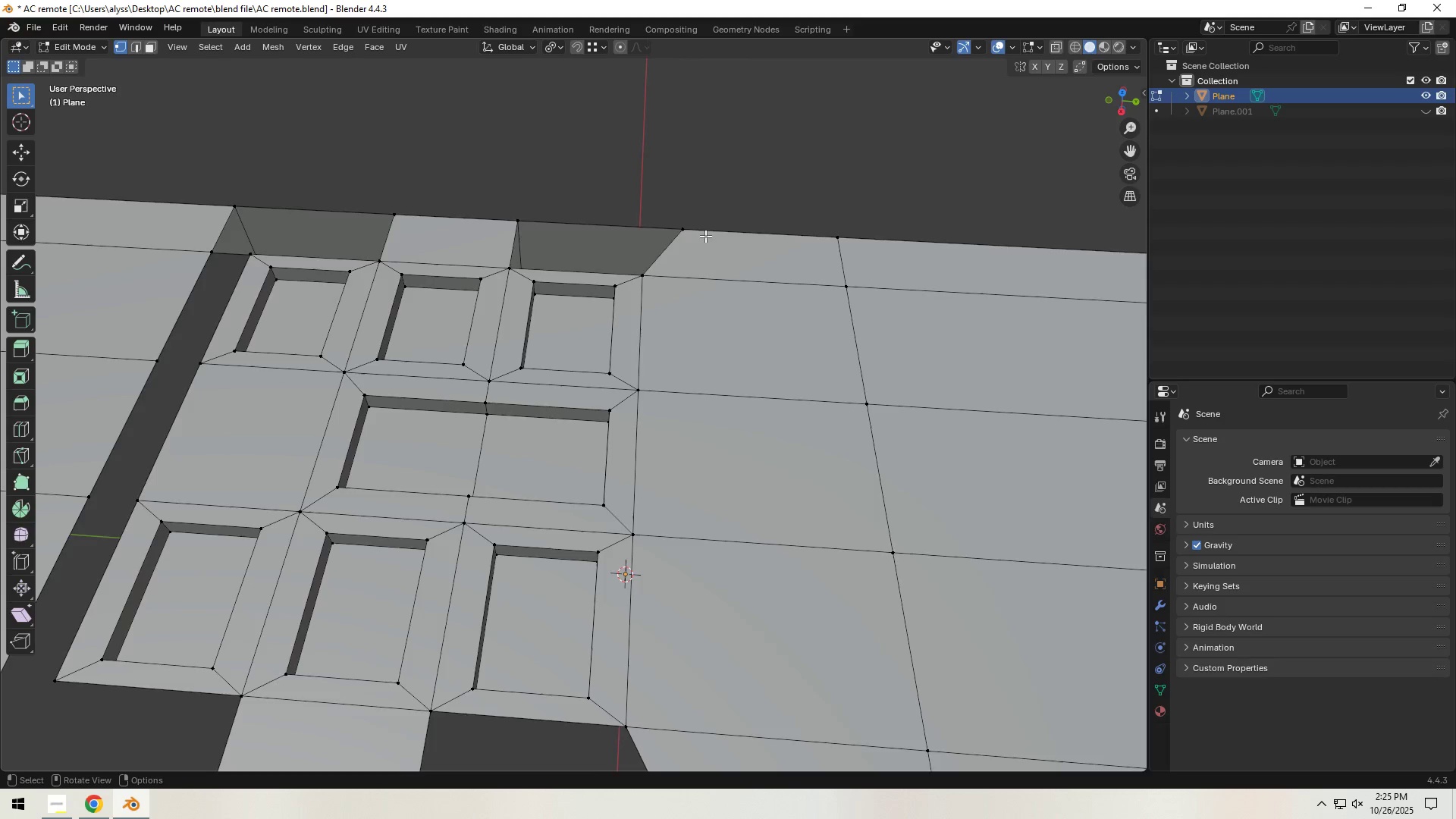 
scroll: coordinate [681, 431], scroll_direction: down, amount: 5.0
 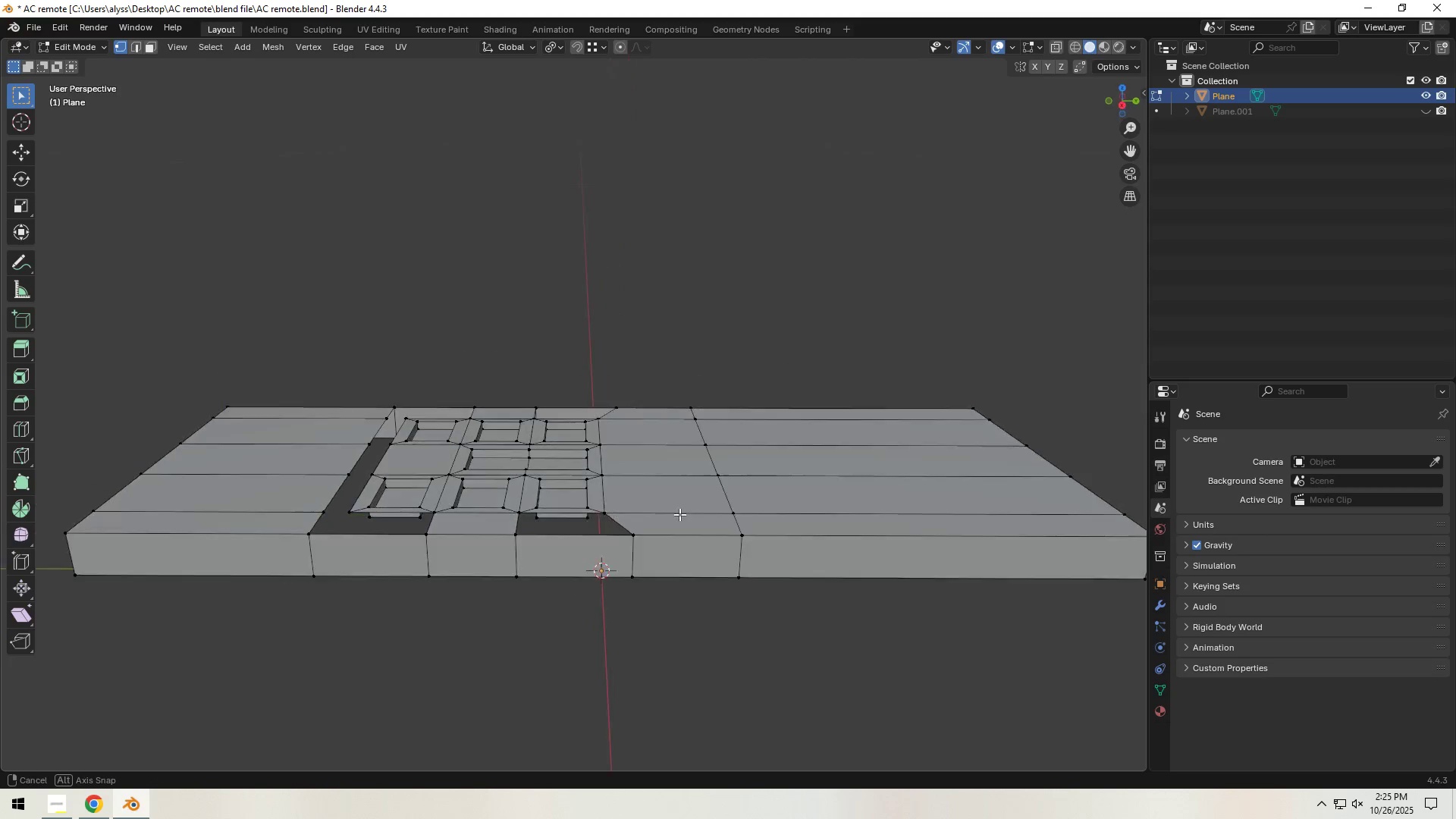 
scroll: coordinate [678, 532], scroll_direction: up, amount: 2.0
 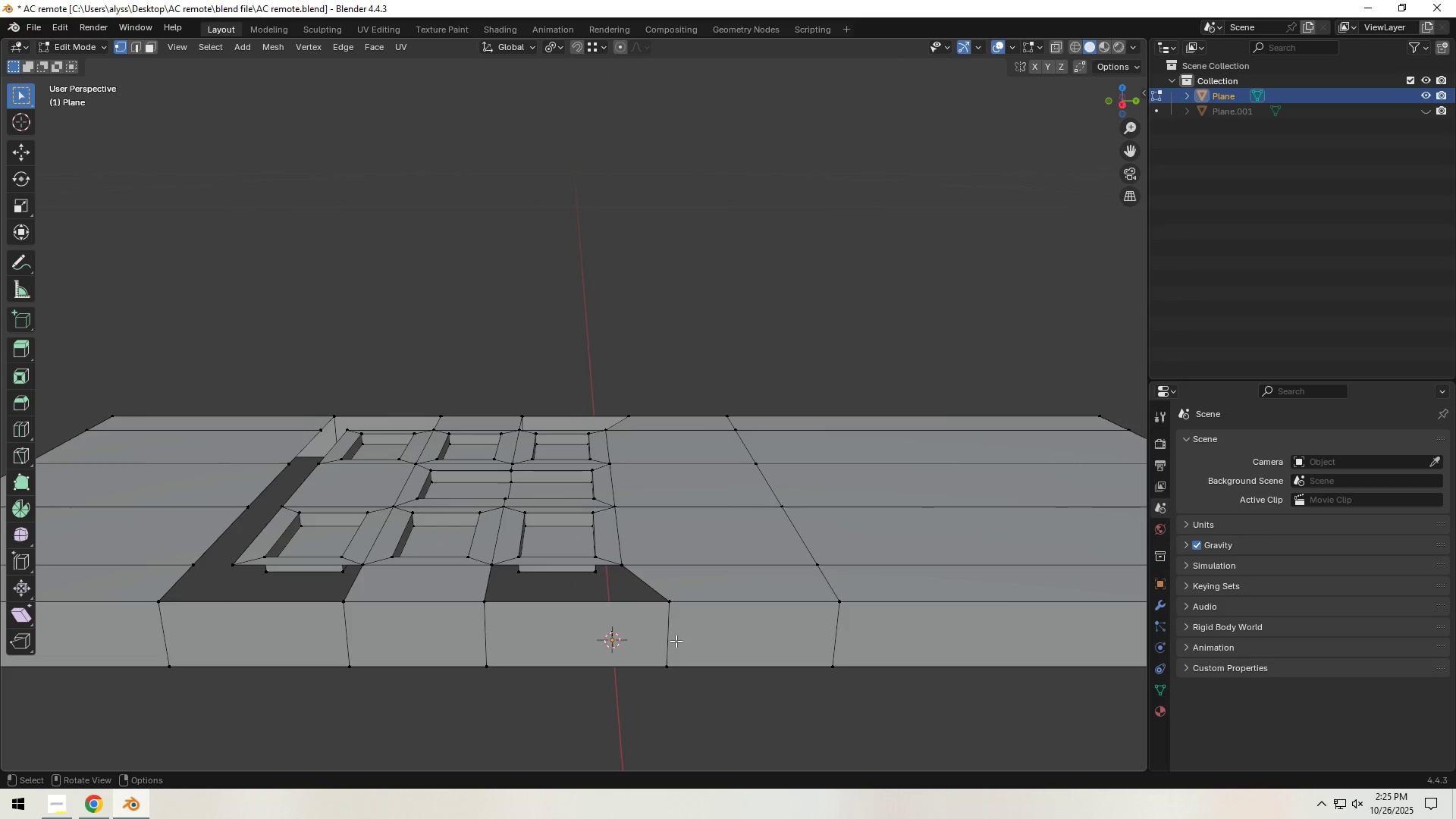 
key(2)
 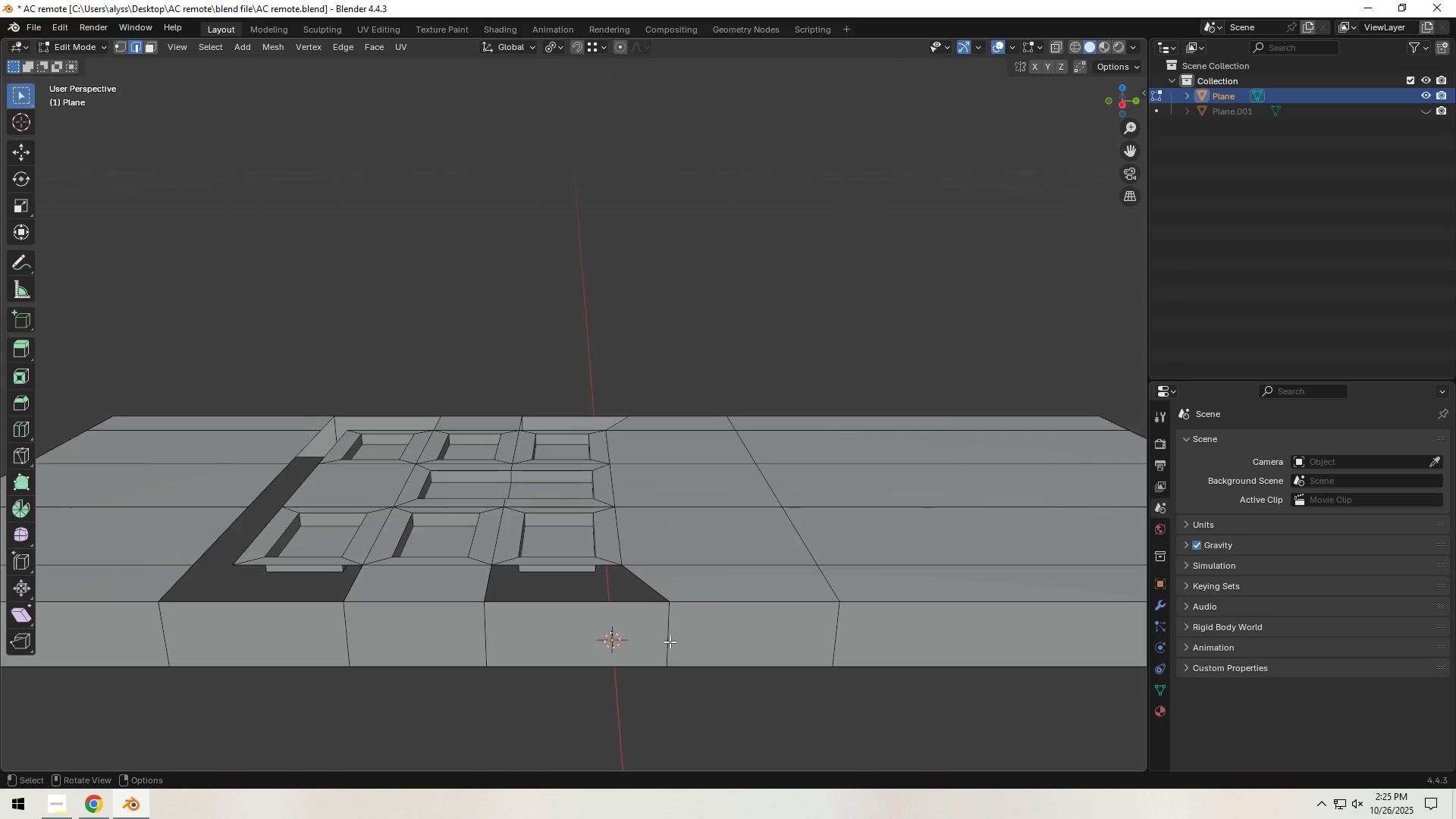 
left_click([670, 642])
 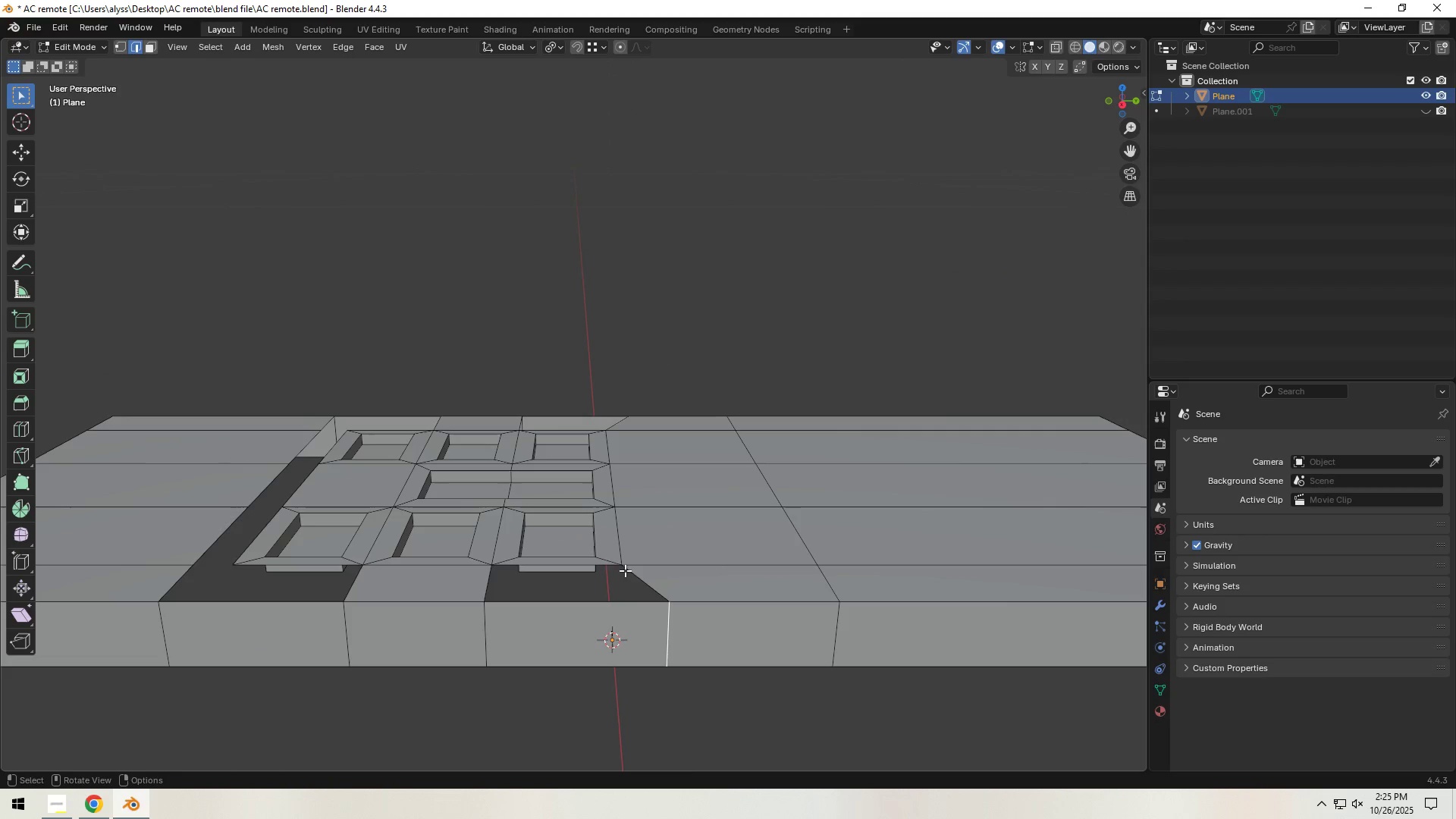 
type(gy)
 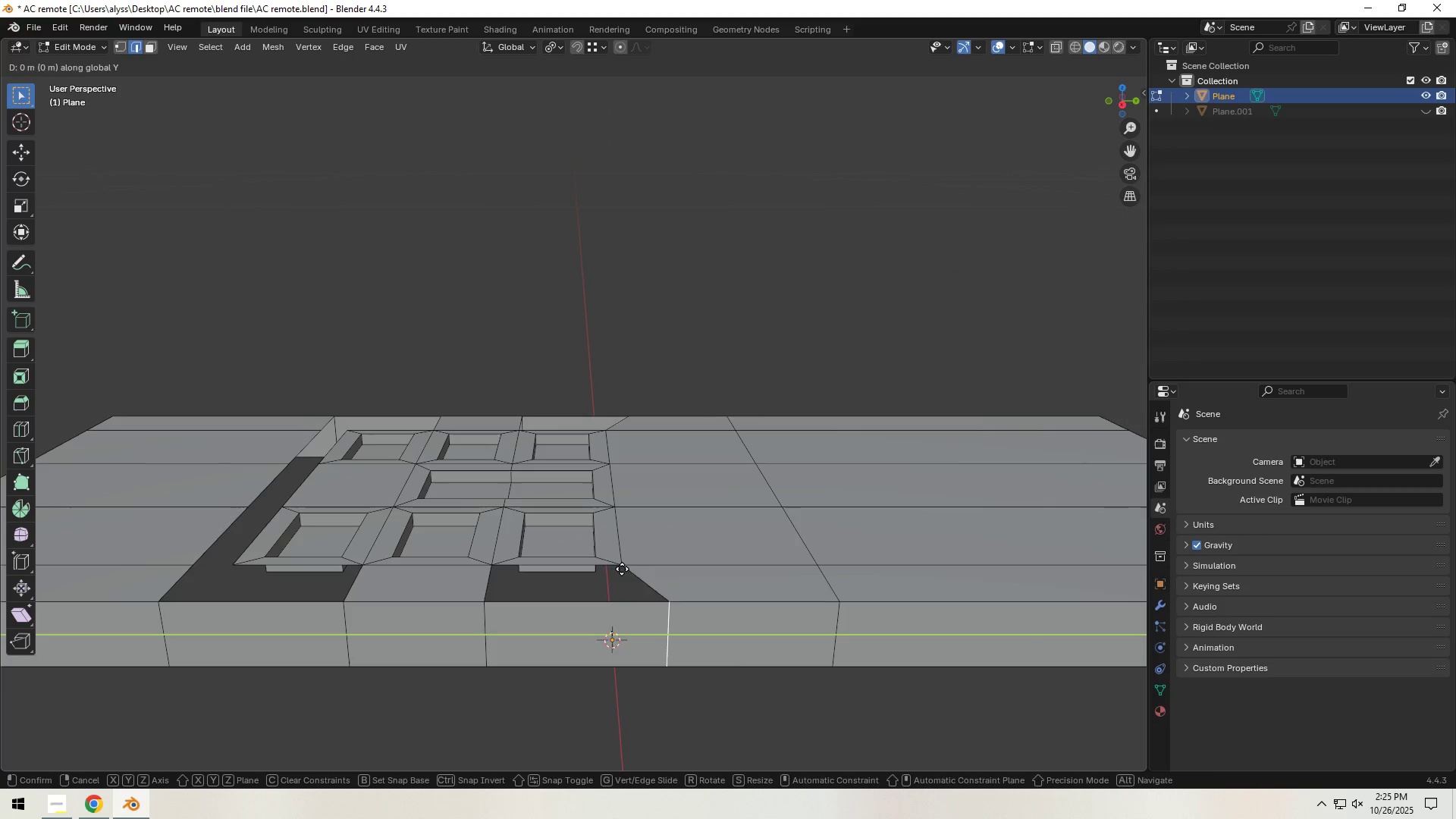 
hold_key(key=ControlLeft, duration=0.46)
left_click([622, 569])
 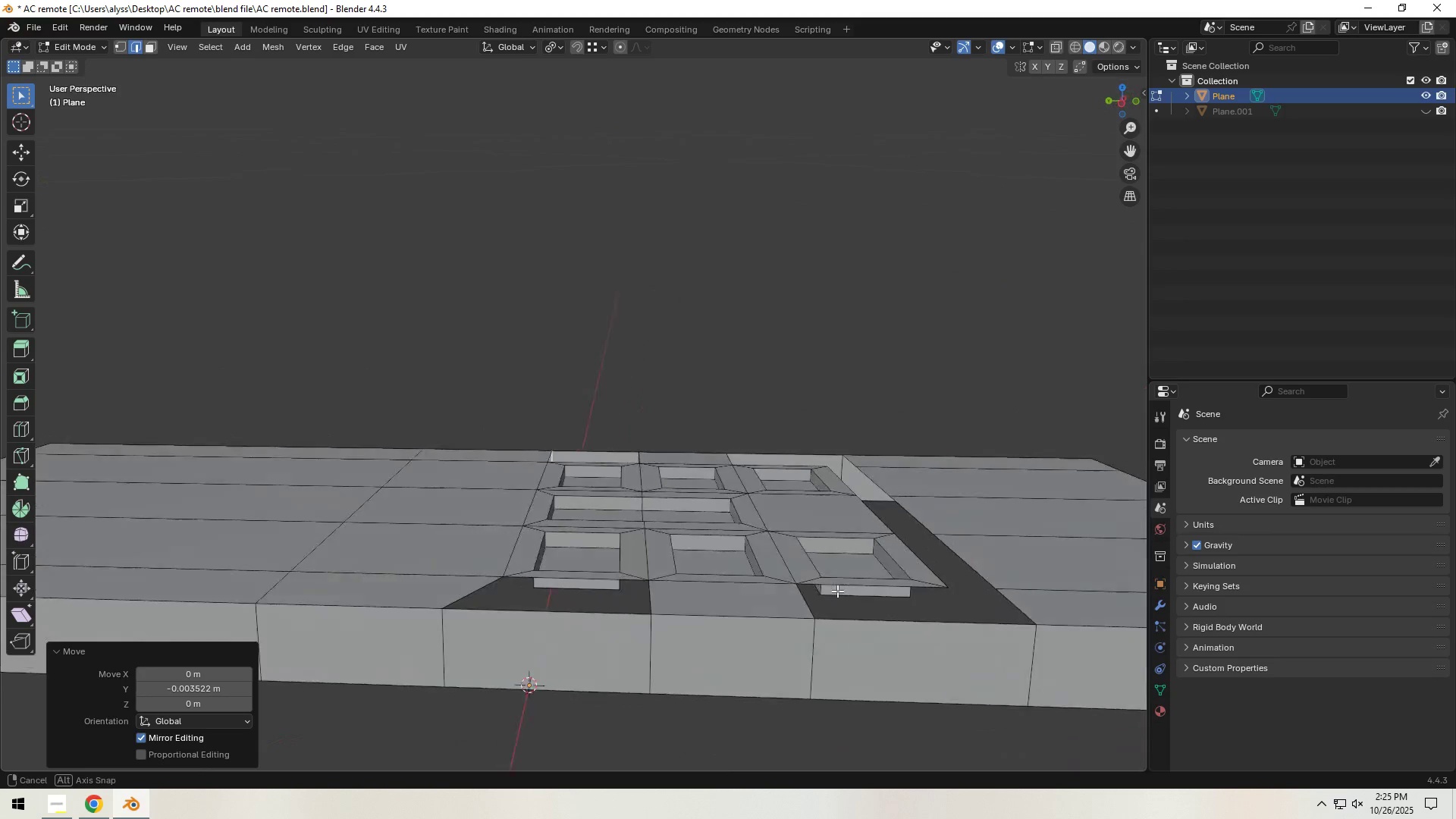 
left_click([459, 652])
 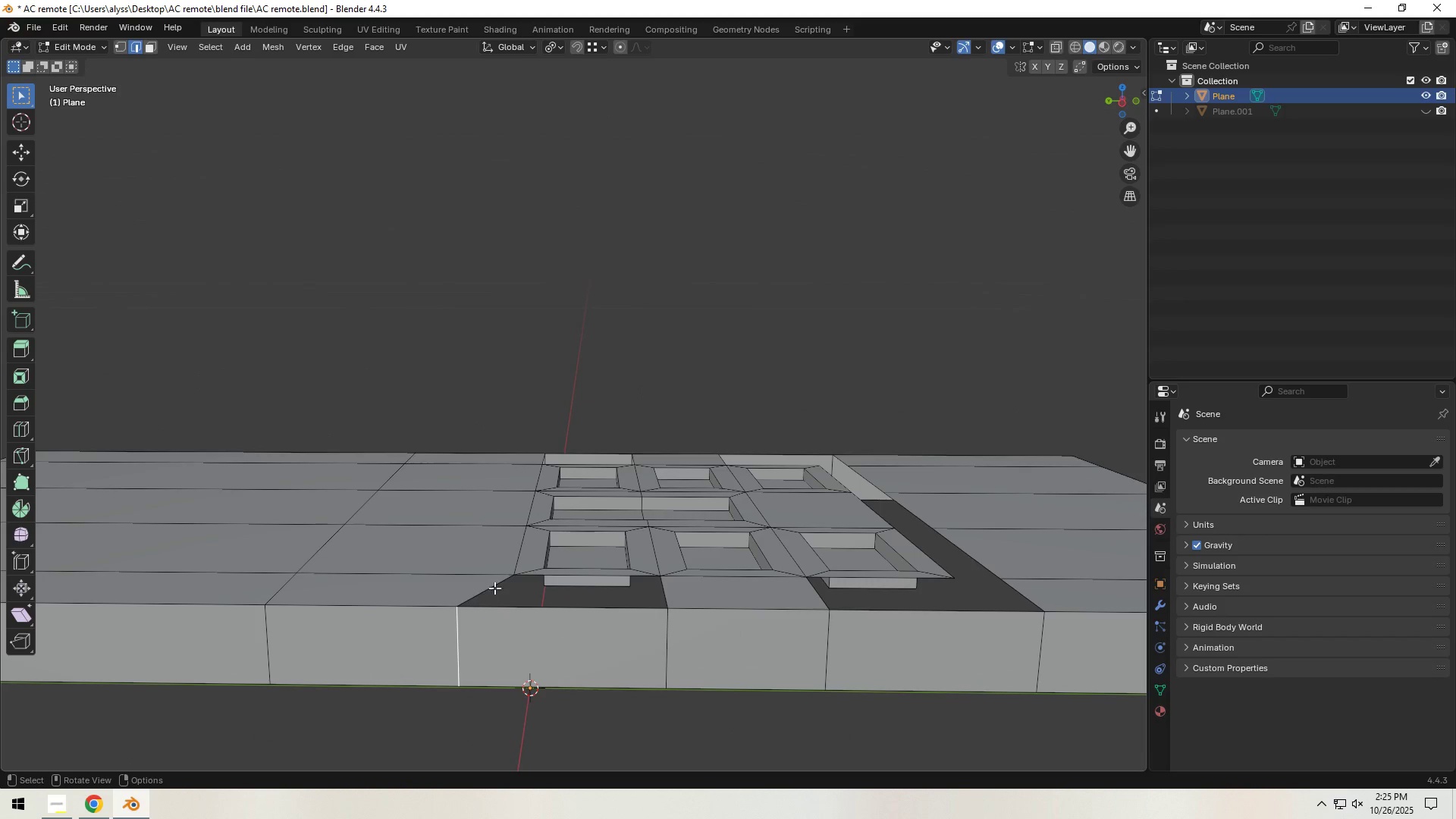 
type(gy)
 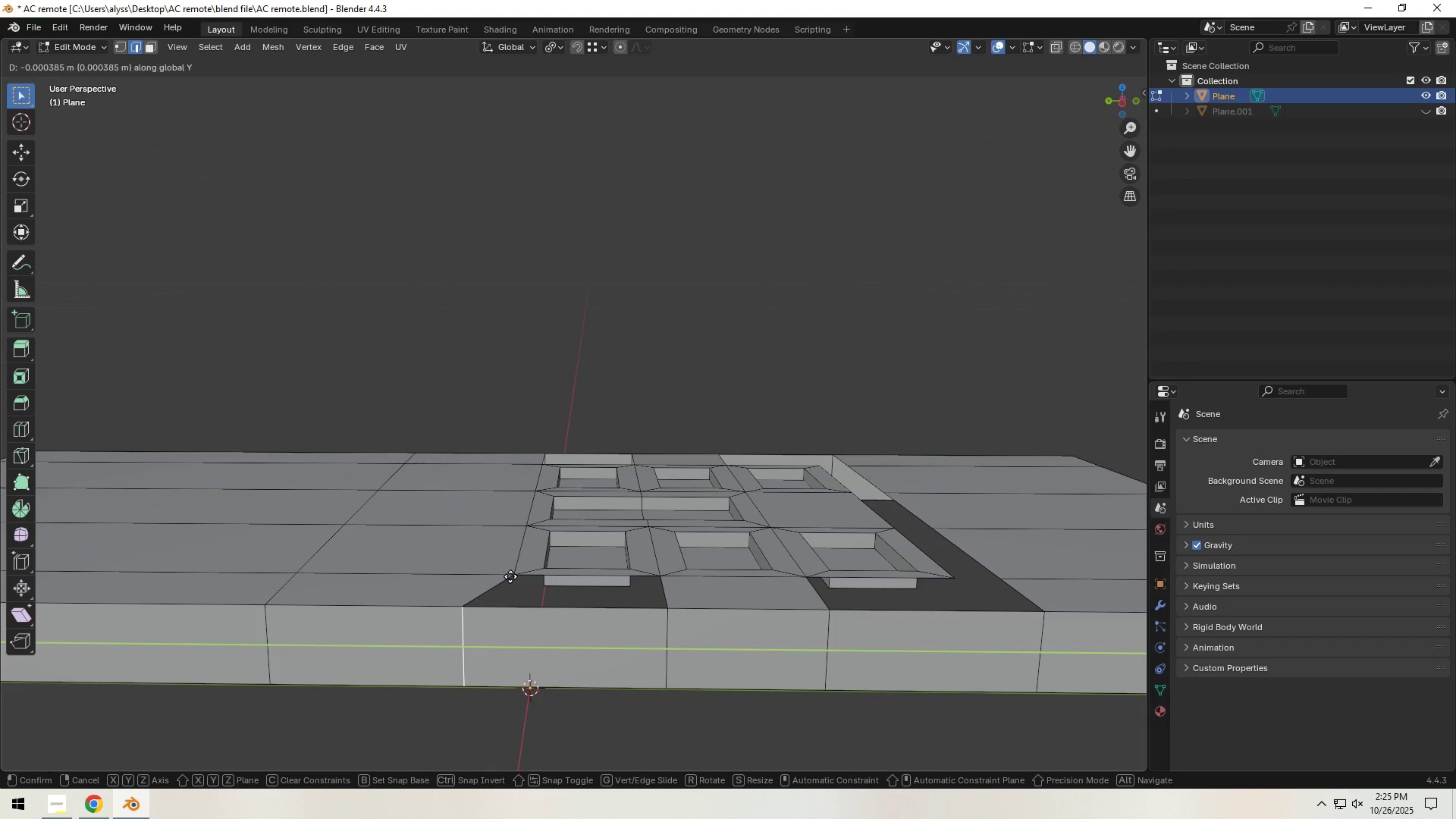 
hold_key(key=ControlLeft, duration=0.56)
left_click([510, 576])
 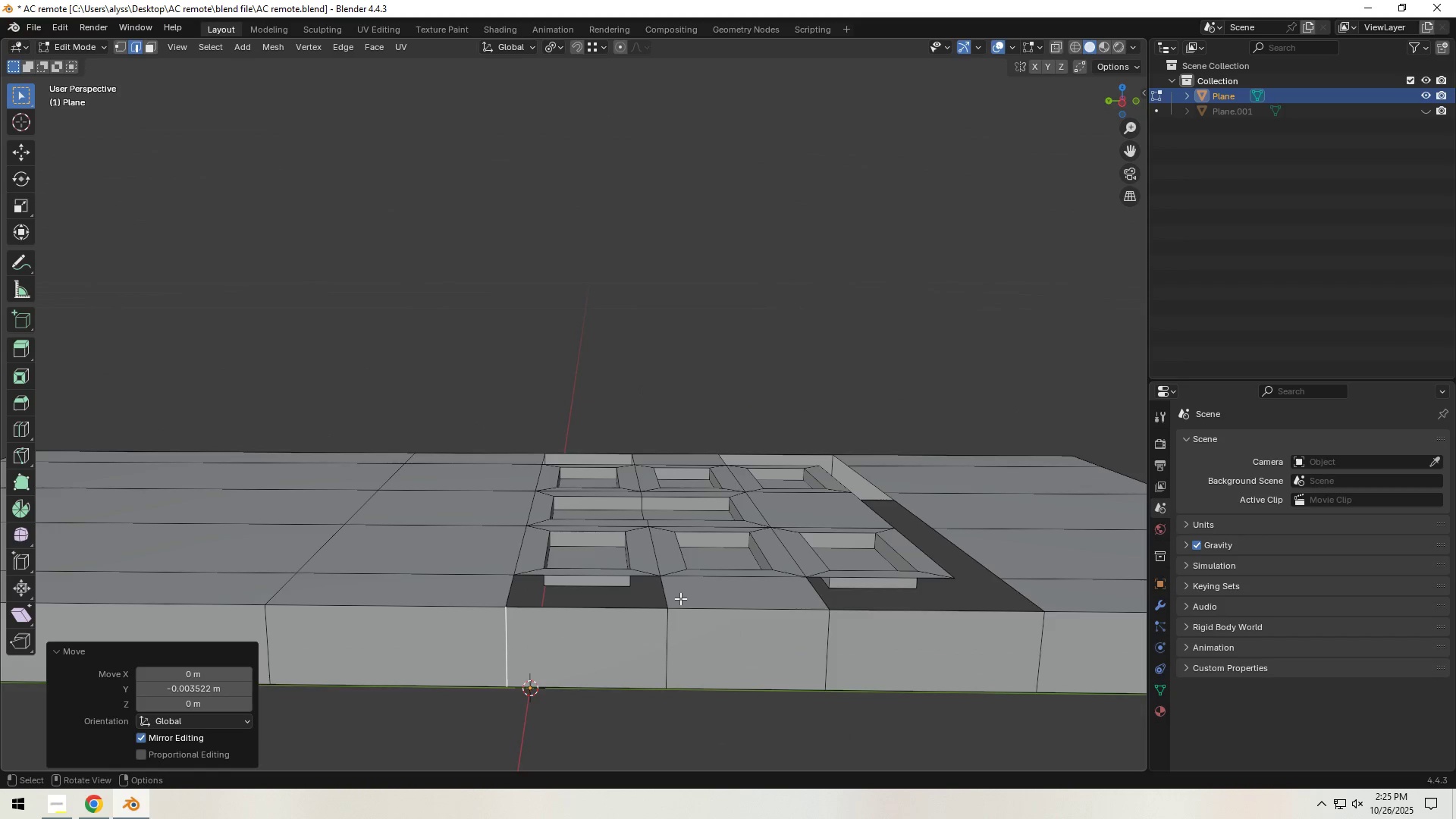 
scroll: coordinate [733, 604], scroll_direction: down, amount: 1.0
 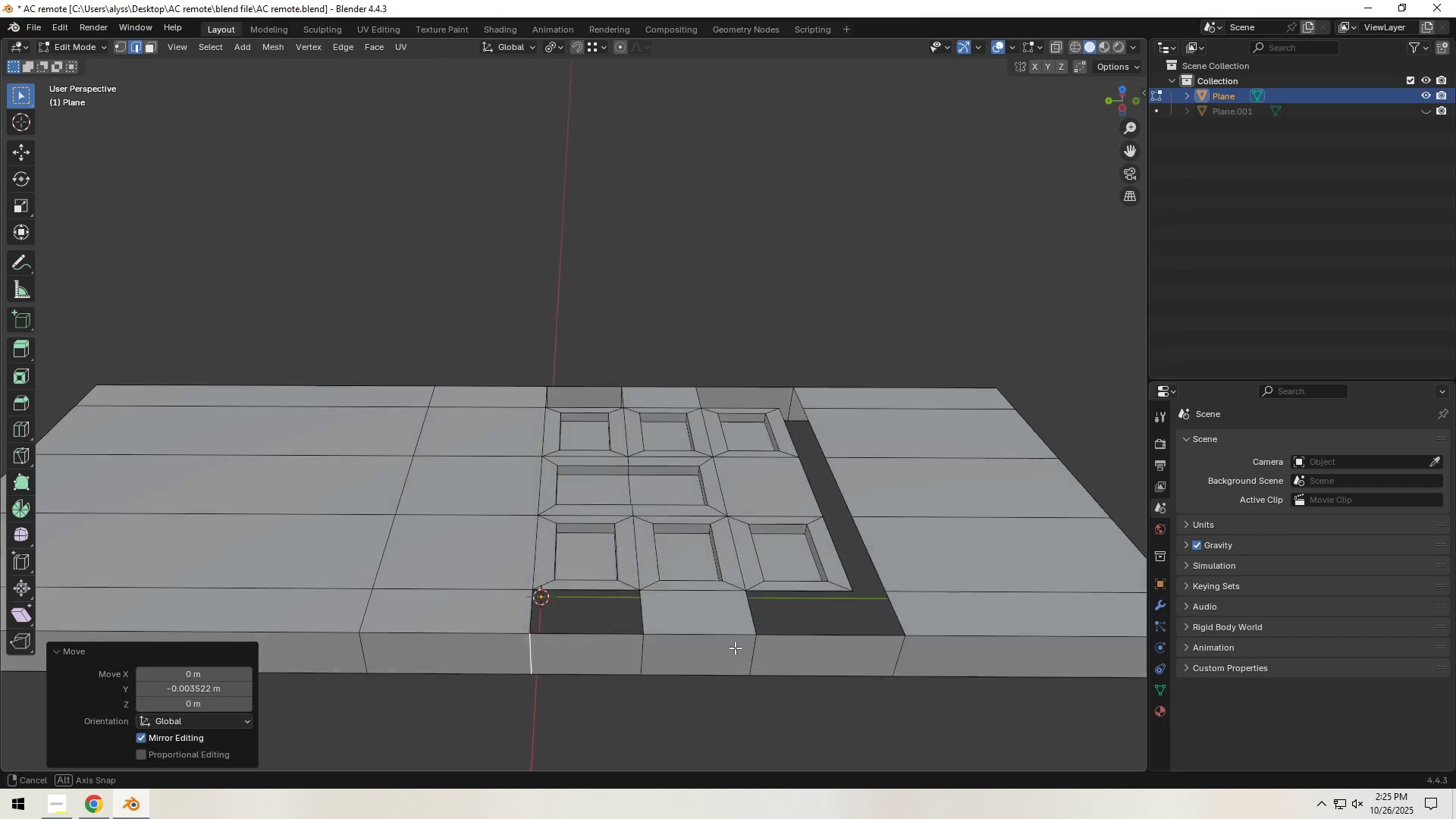 
hold_key(key=ShiftLeft, duration=0.41)
 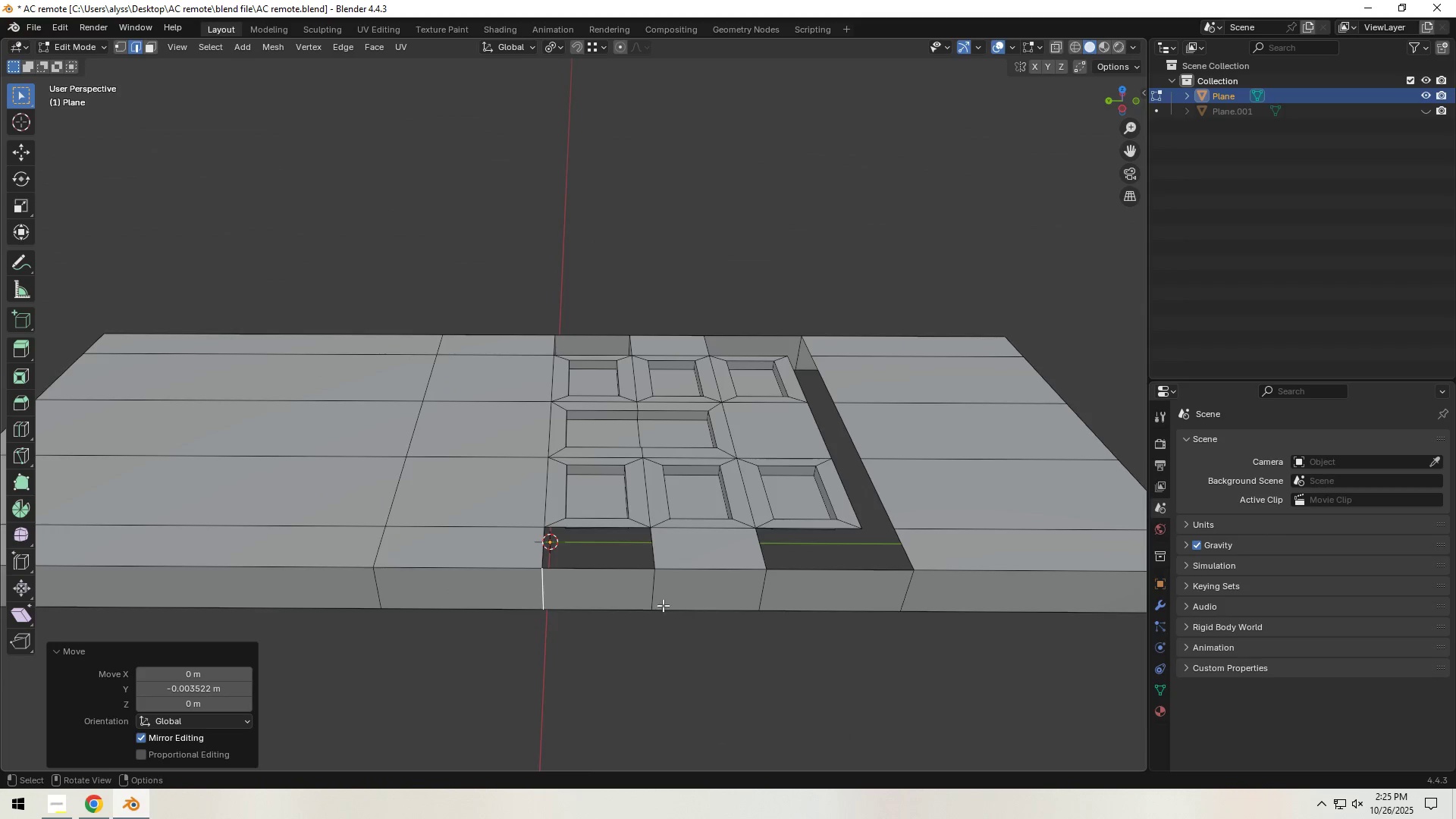 
scroll: coordinate [663, 605], scroll_direction: up, amount: 3.0
 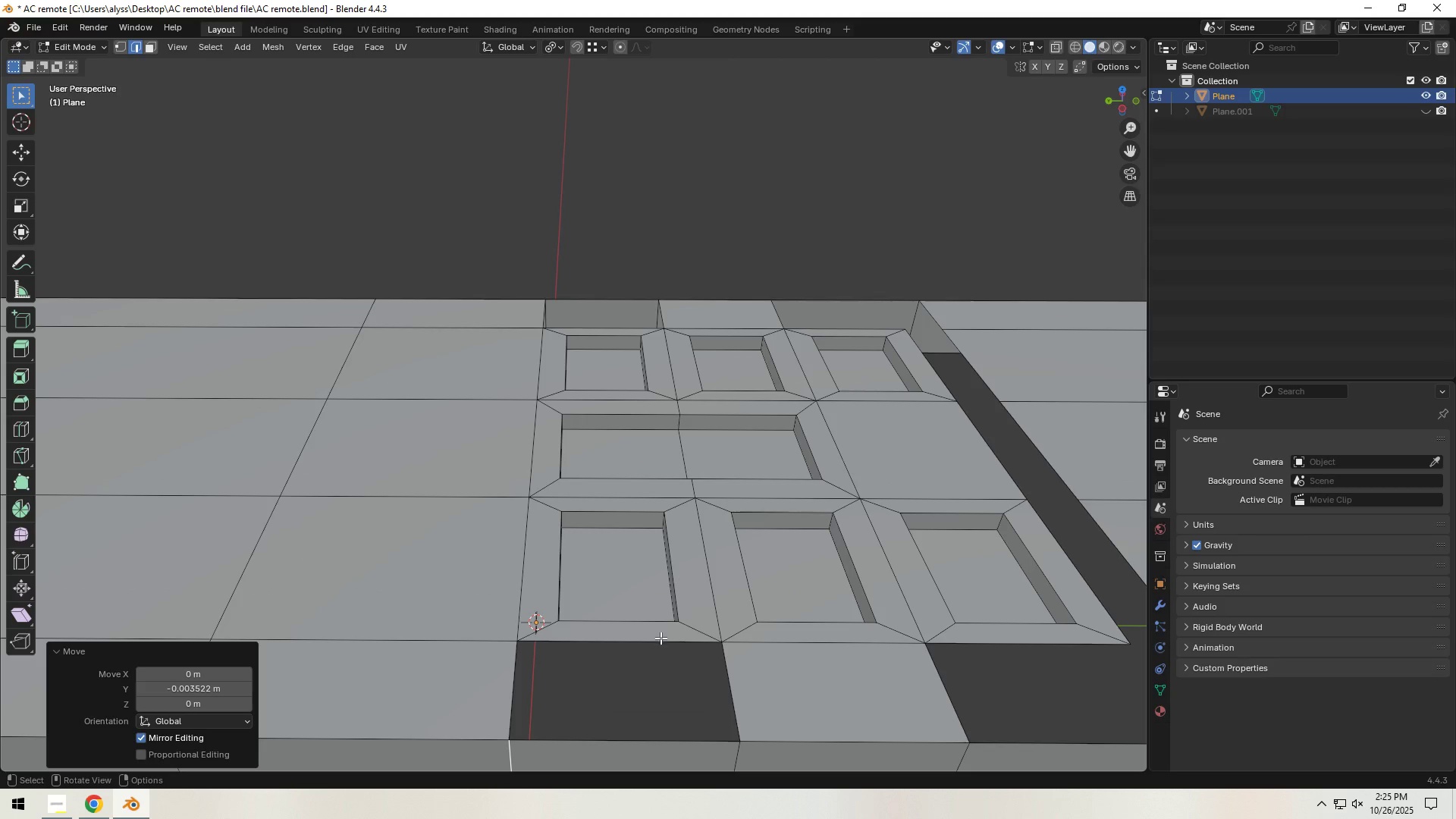 
left_click([658, 643])
 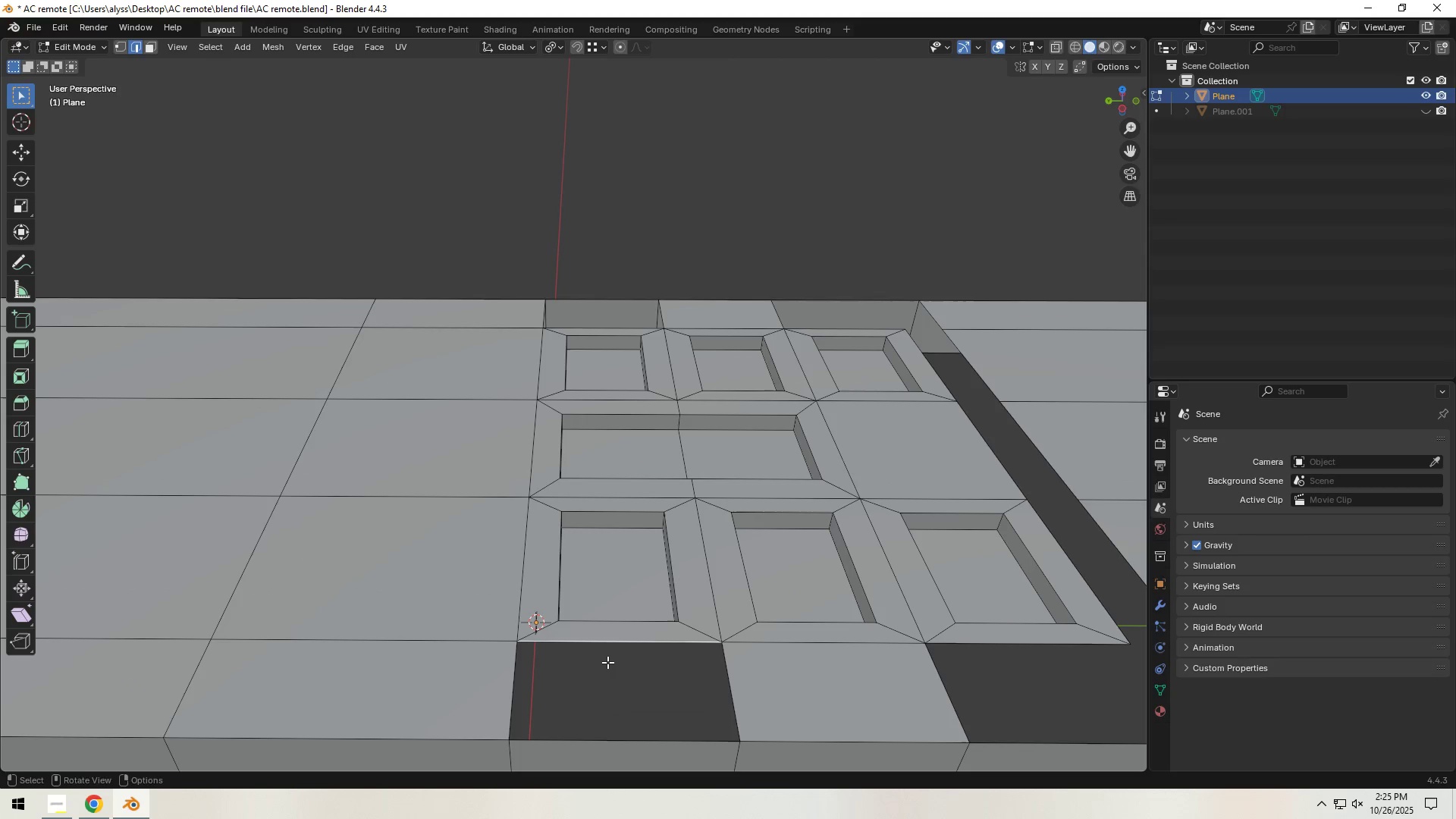 
hold_key(key=ShiftLeft, duration=1.5)
left_click([514, 684])
 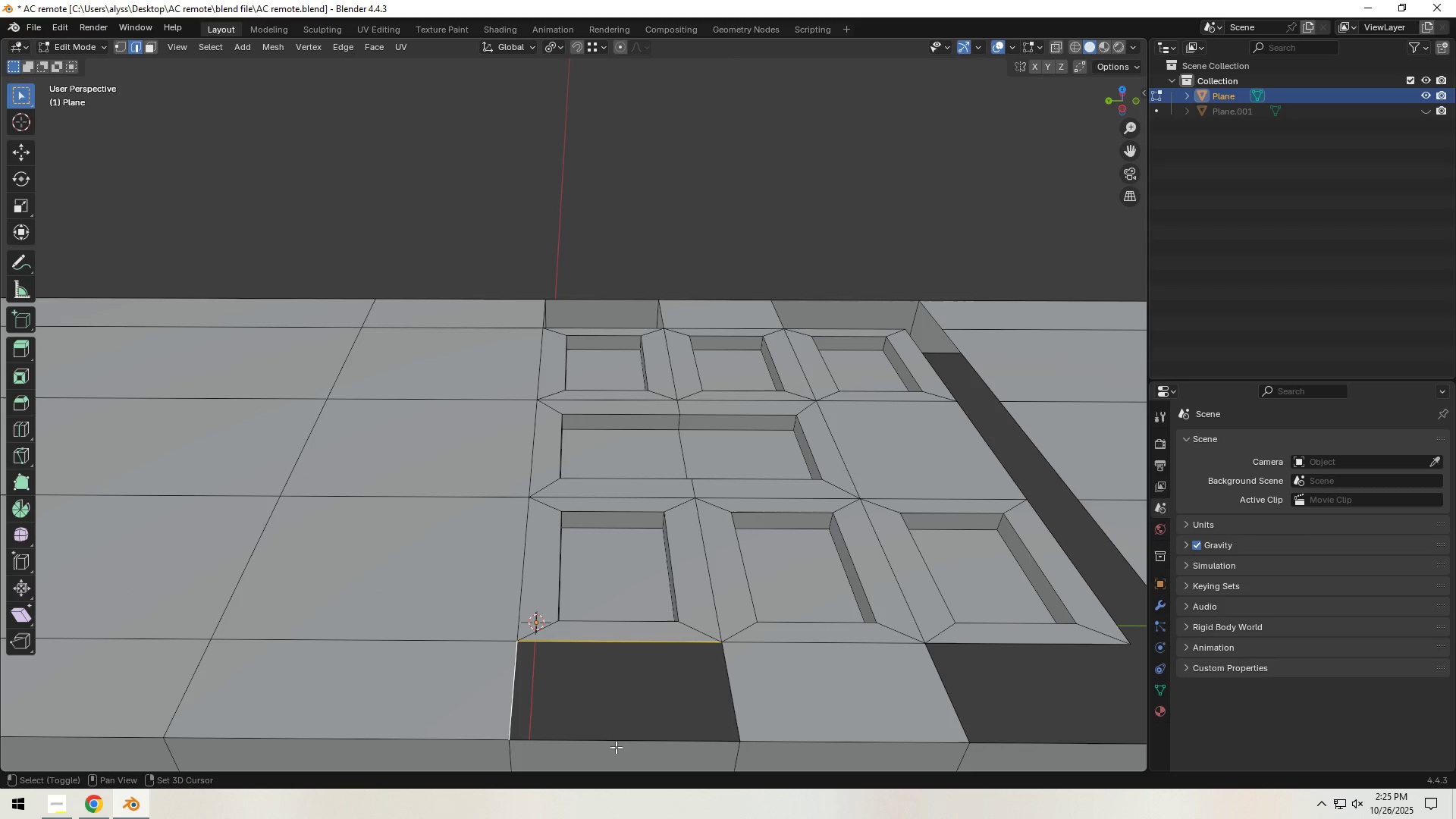 
double_click([623, 745])
 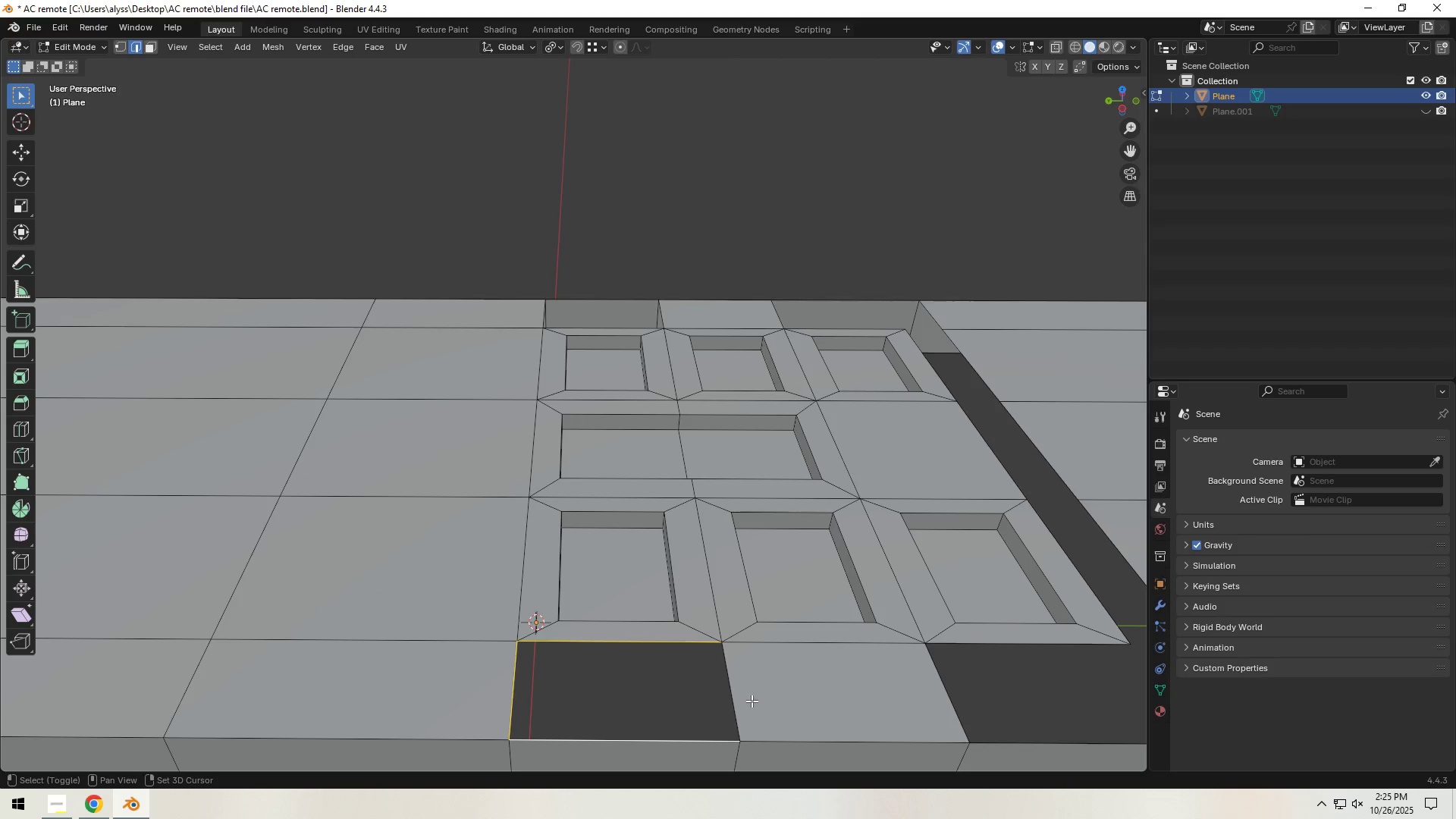 
left_click([736, 693])
 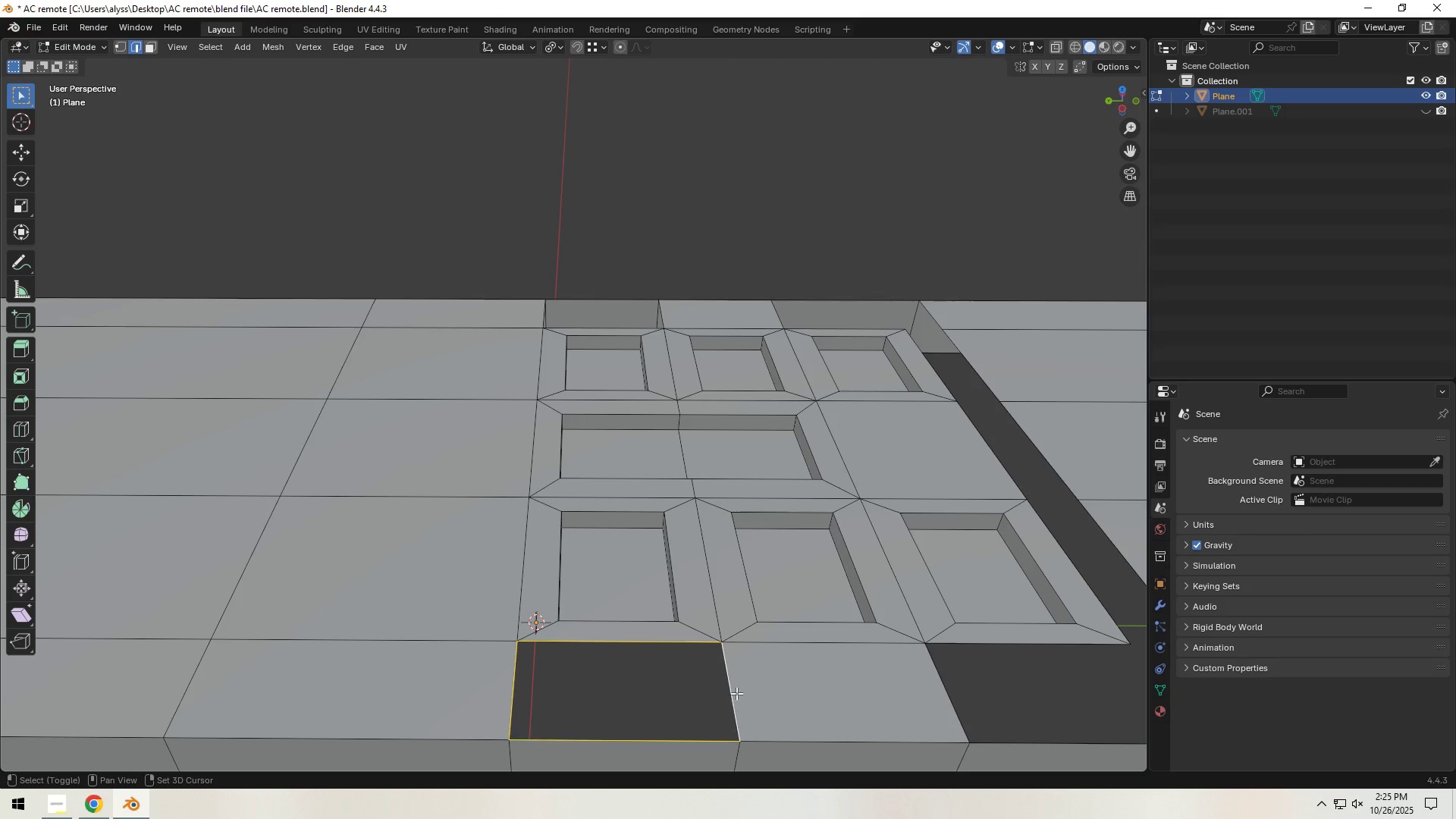 
key(Shift+ShiftLeft)
 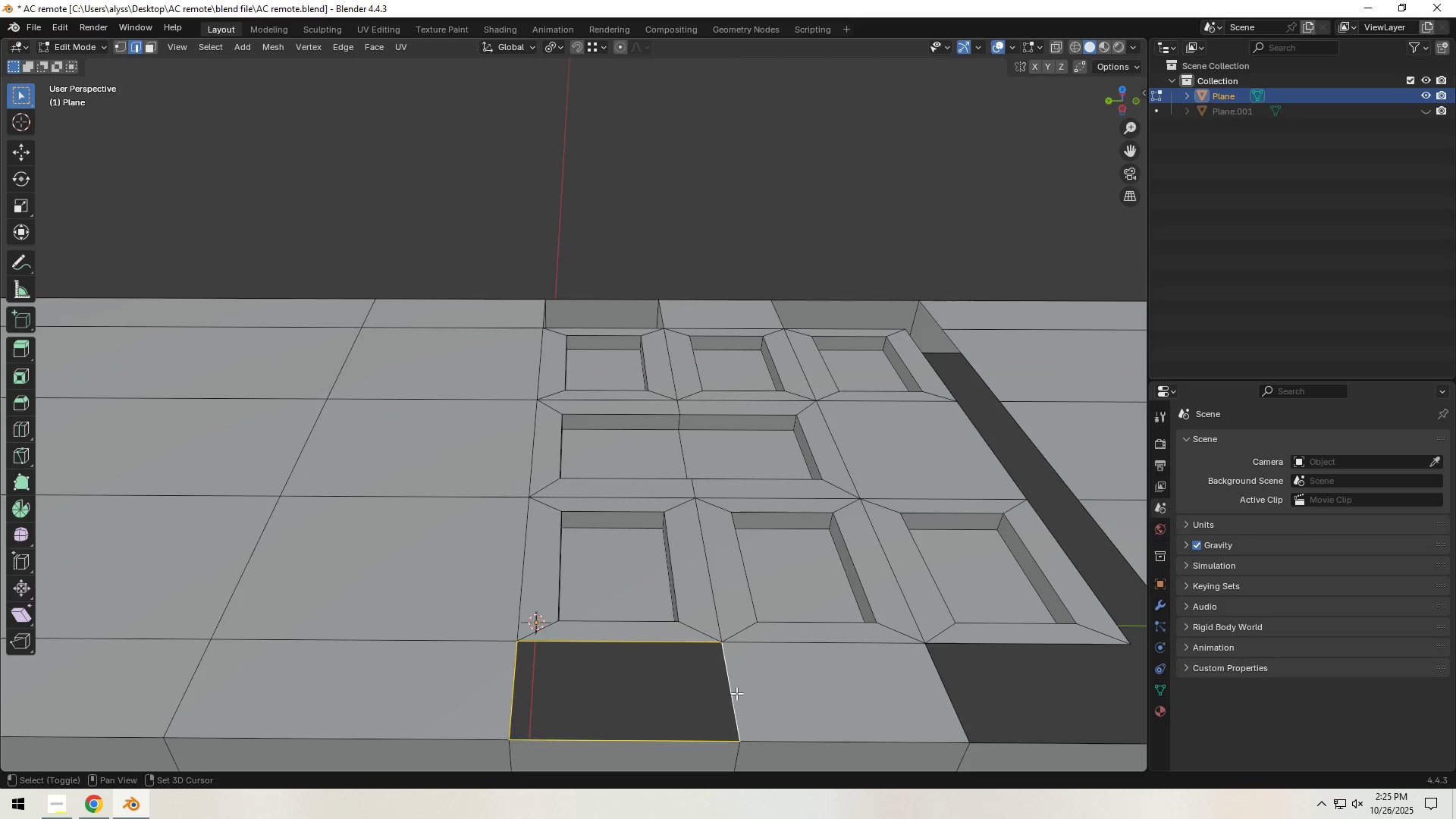 
key(Shift+ShiftLeft)
 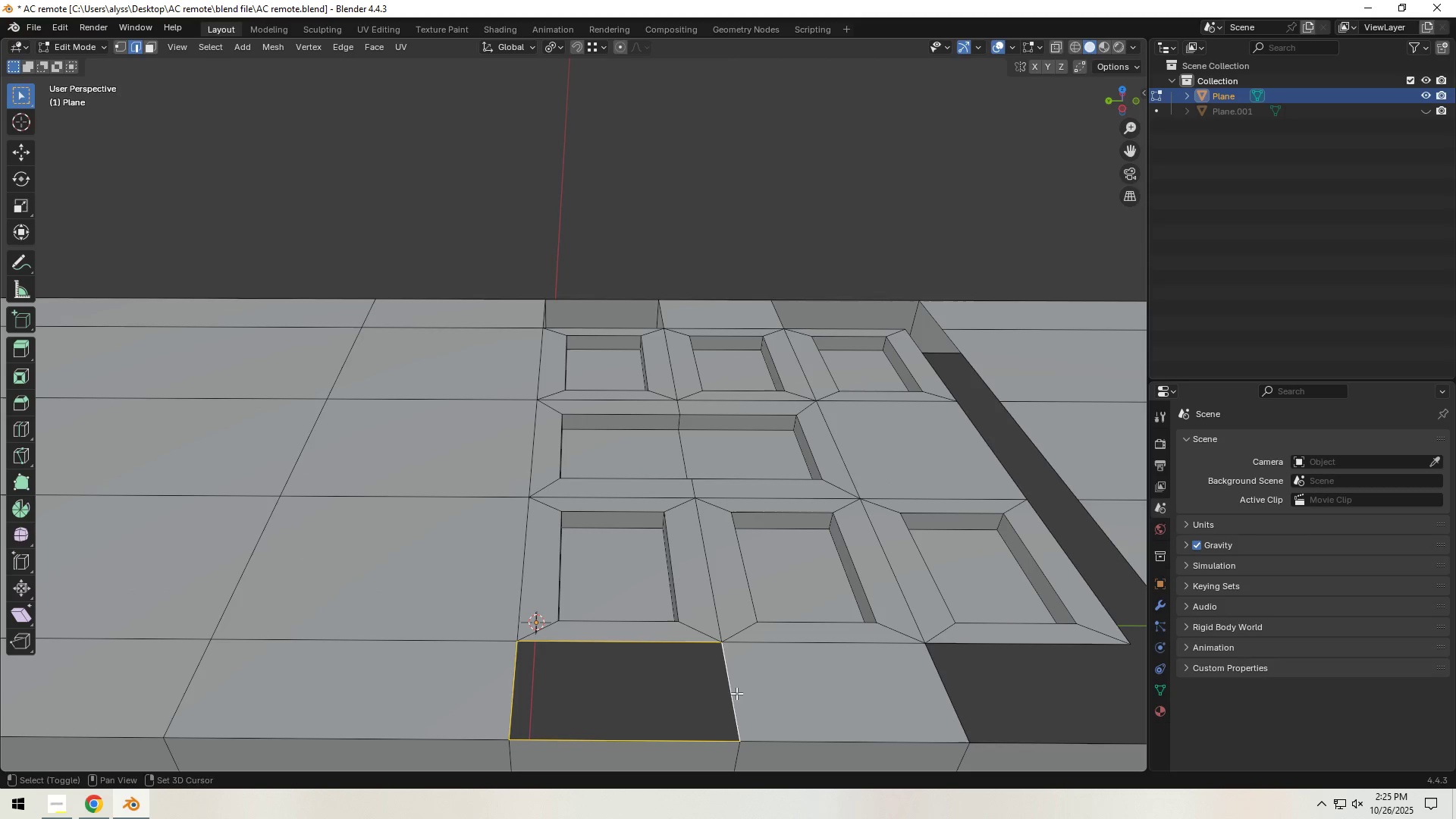 
key(Shift+ShiftLeft)
 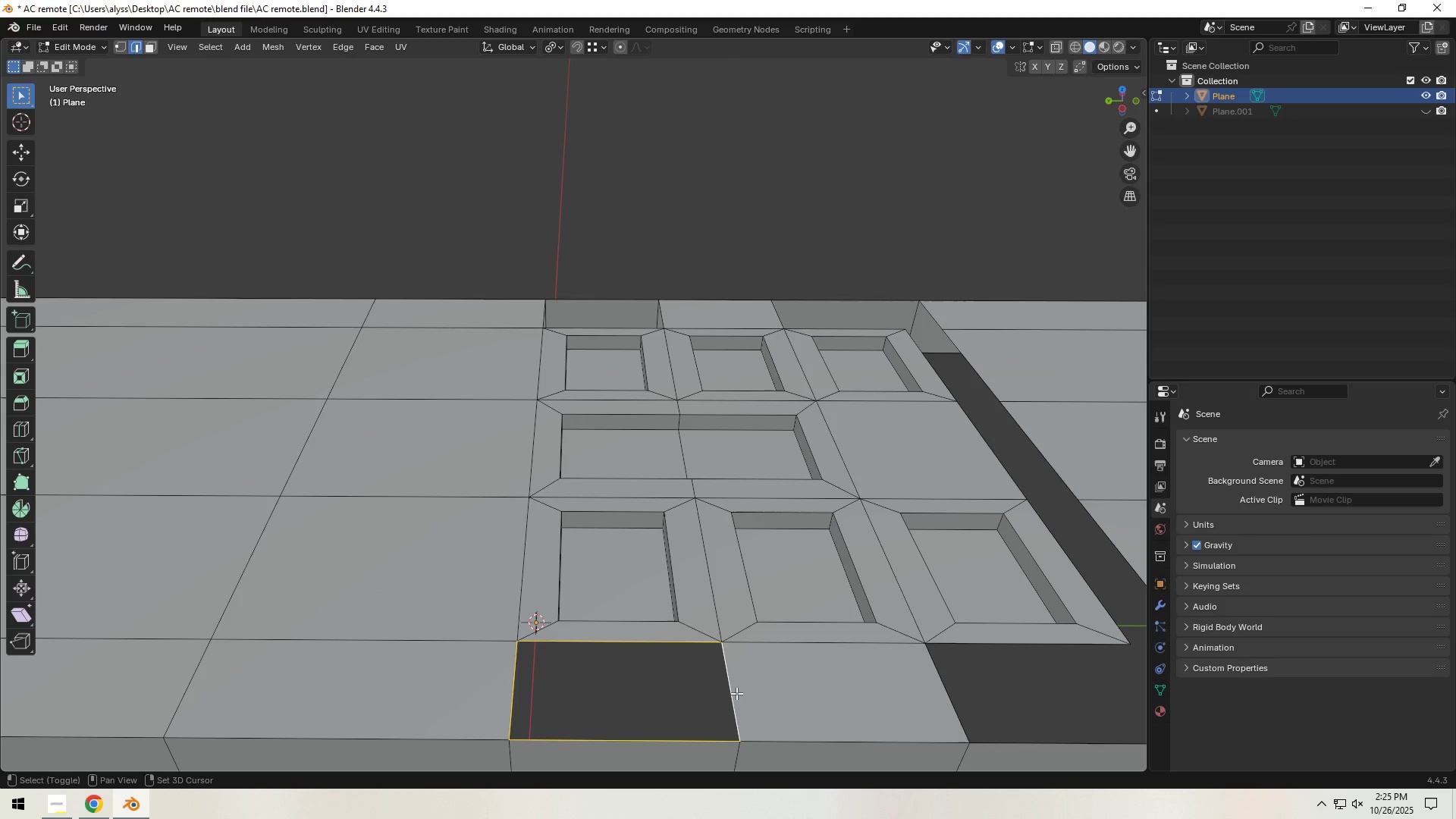 
key(Shift+ShiftLeft)
 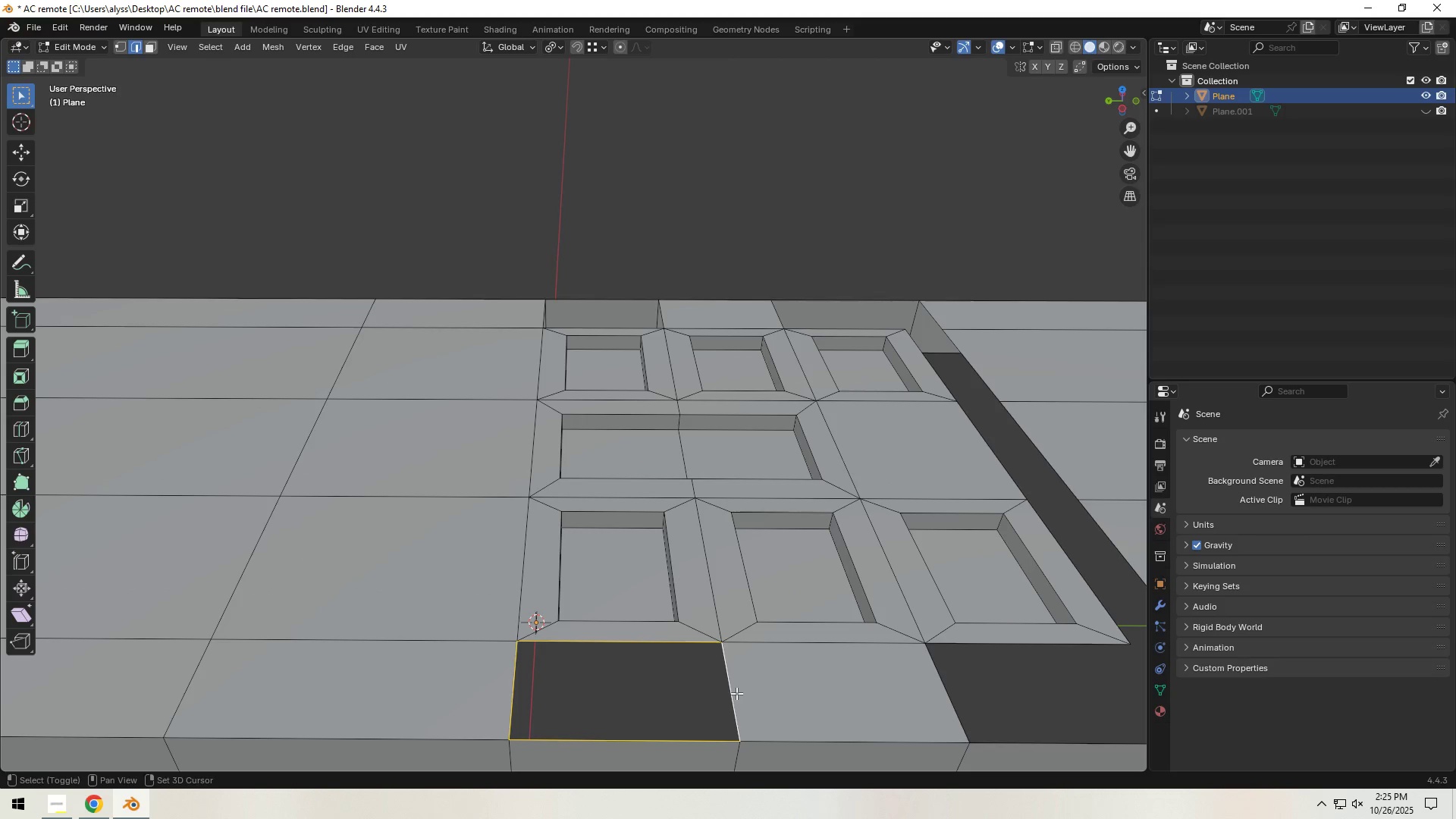 
key(F)
 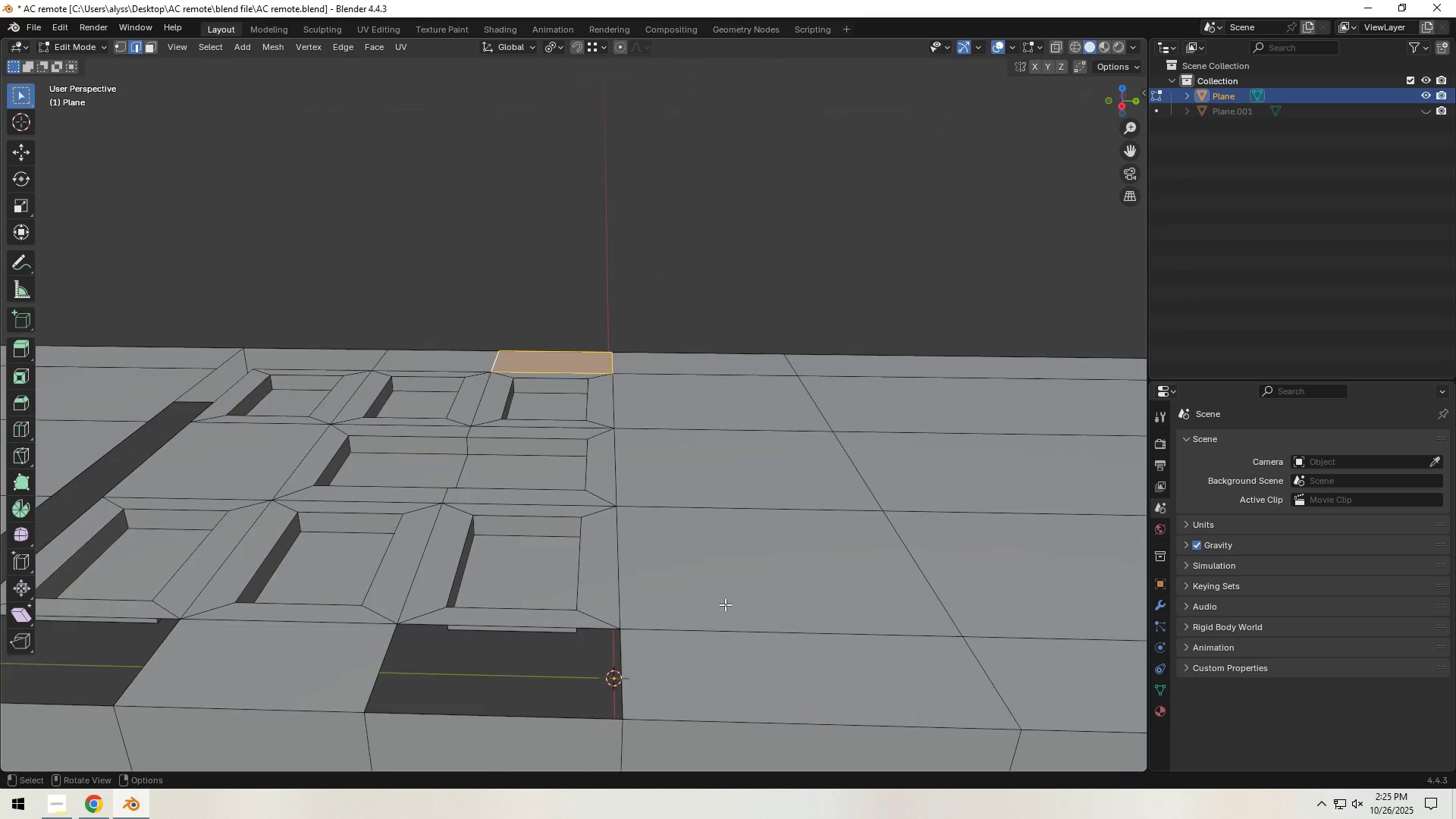 
left_click([591, 628])
 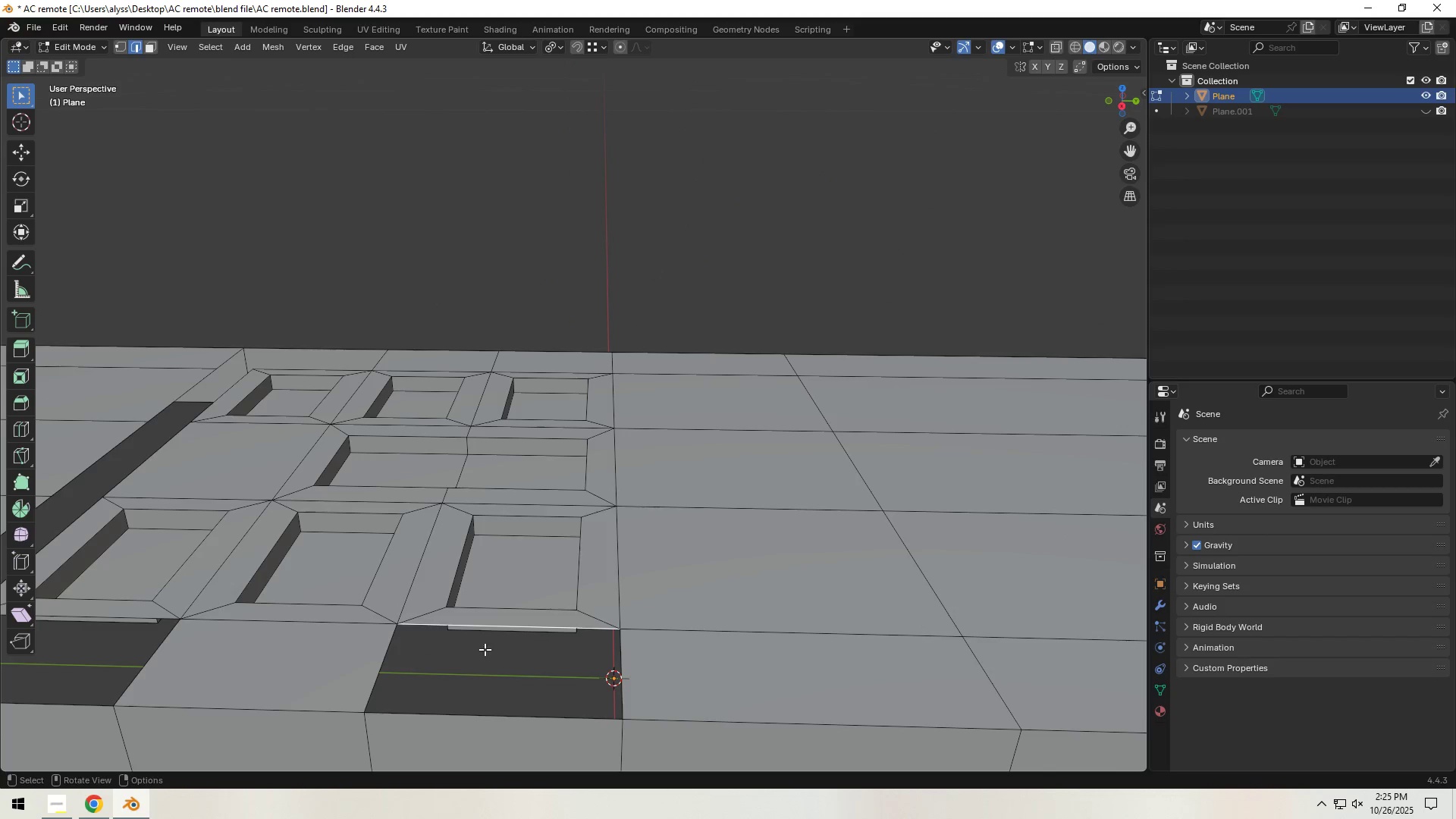 
hold_key(key=ShiftLeft, duration=1.53)
left_click([372, 666])
 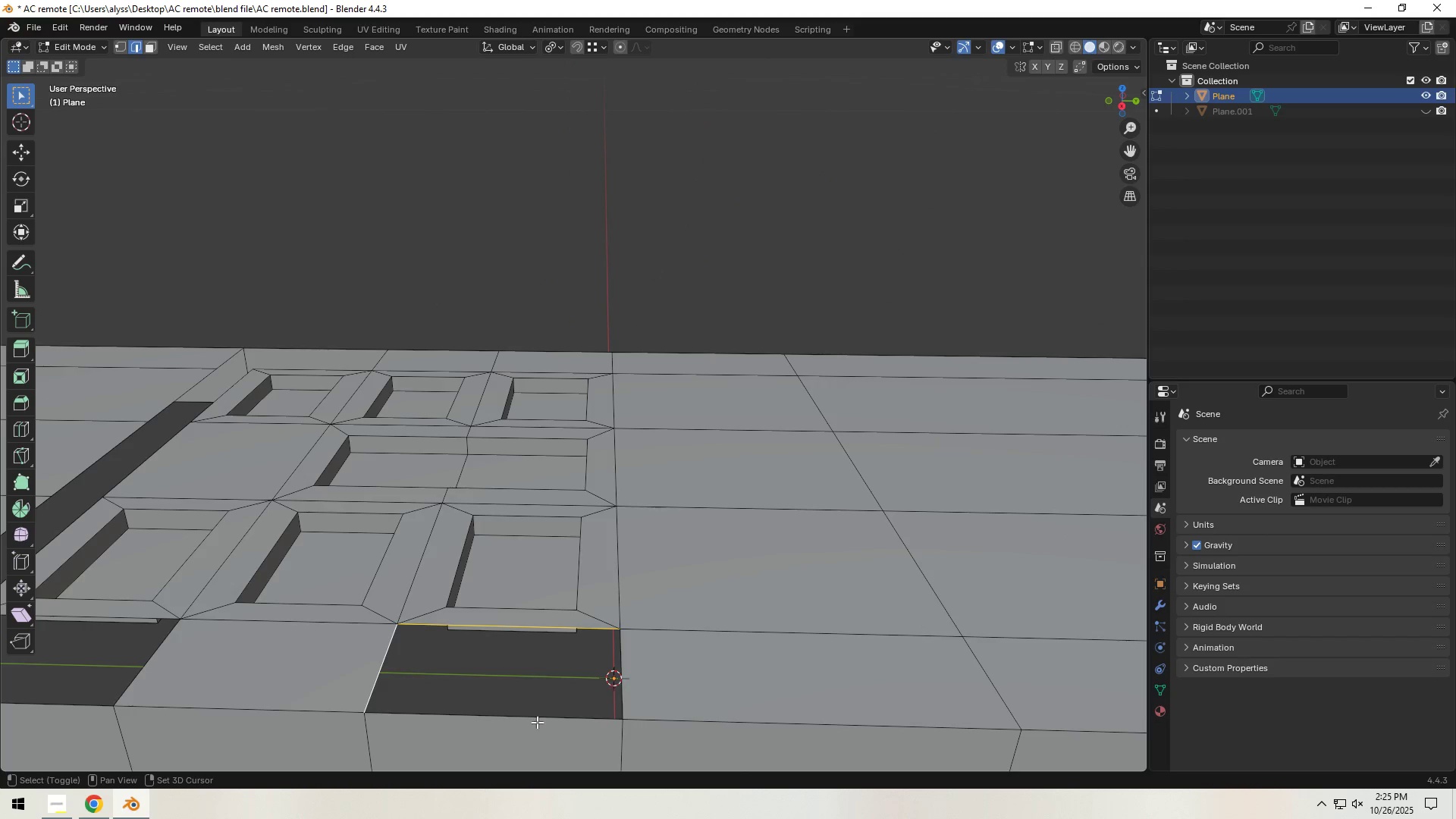 
hold_key(key=ShiftLeft, duration=0.48)
double_click([623, 681])
 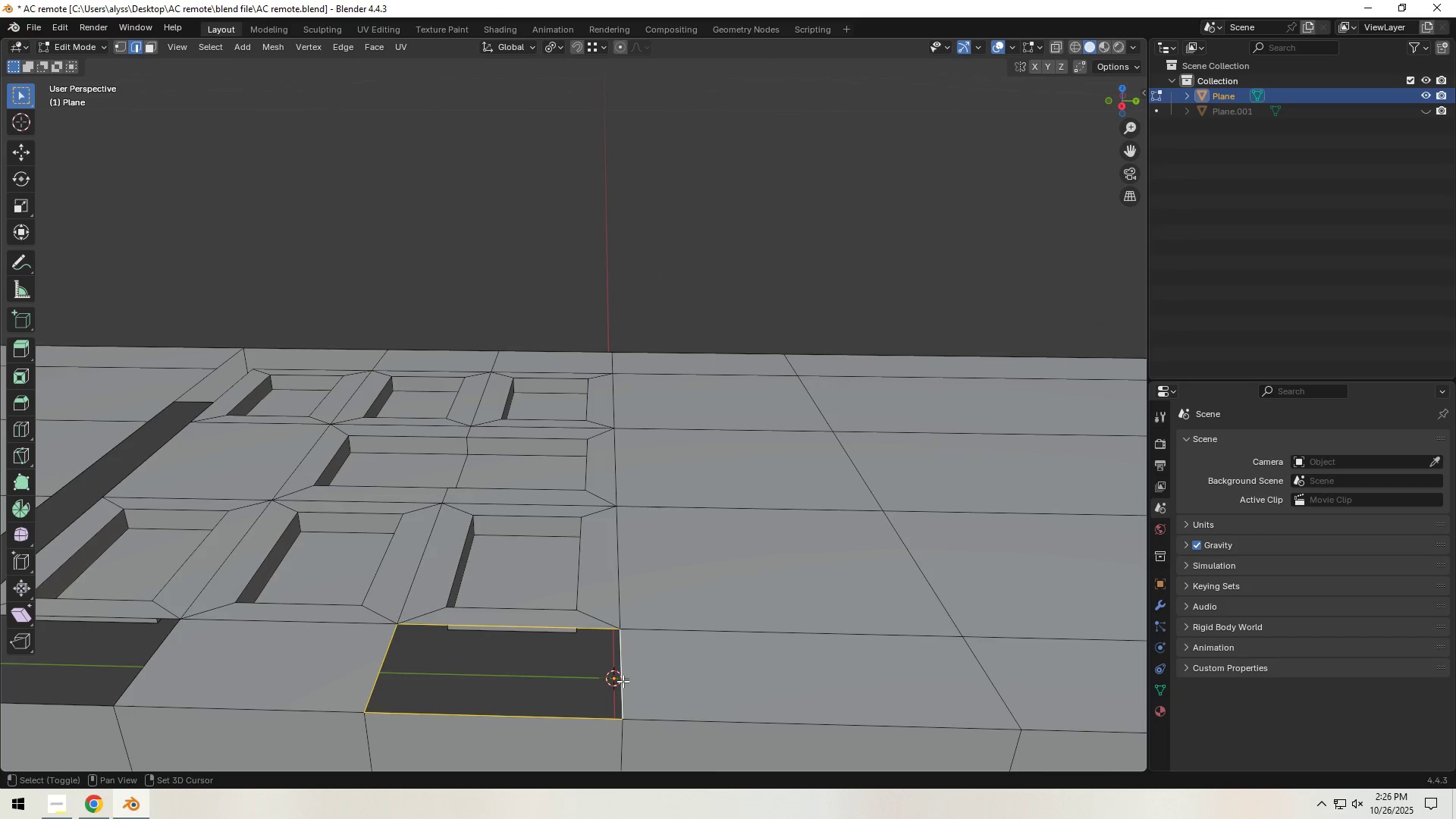 
key(F)
 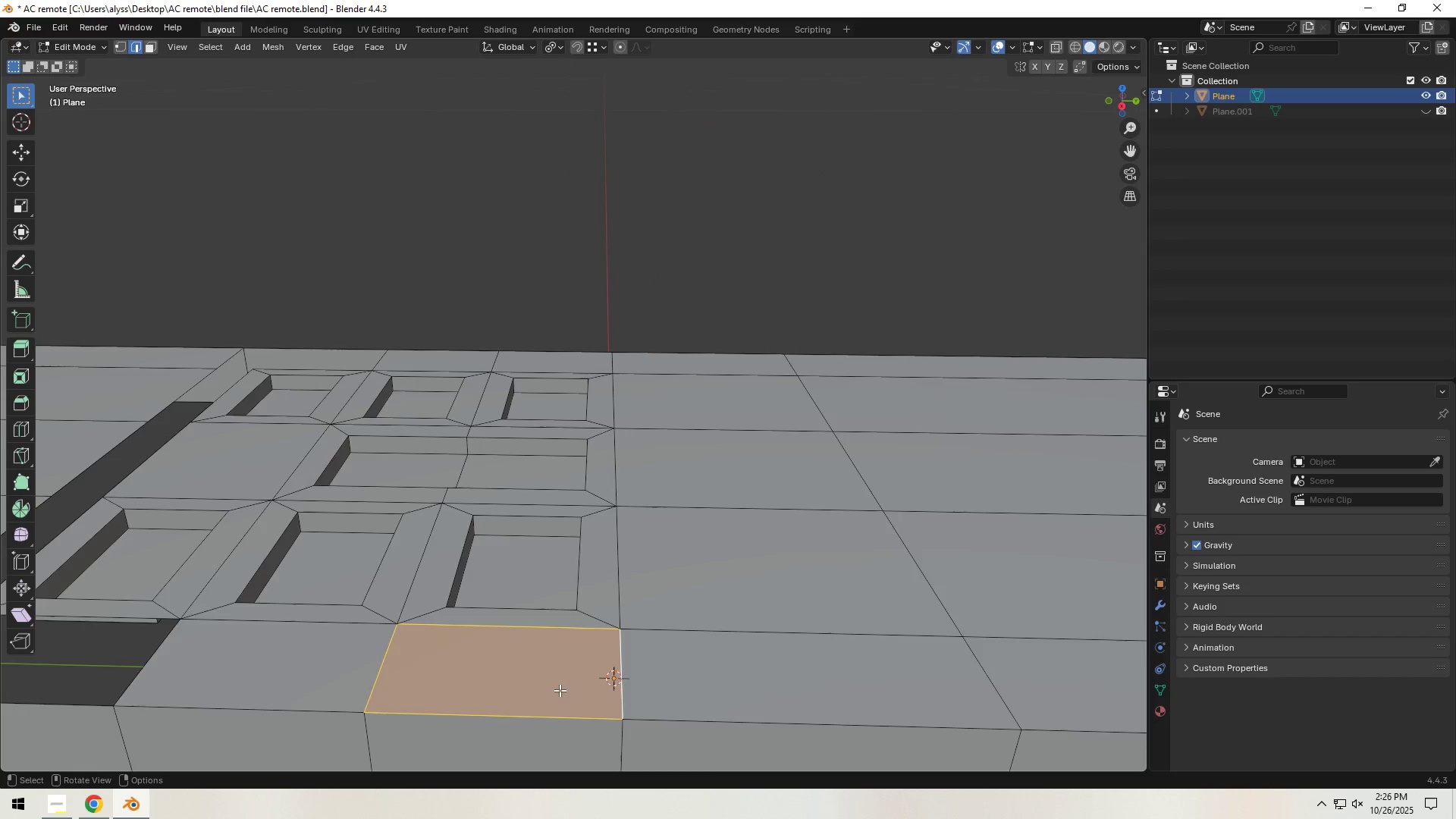 
scroll: coordinate [560, 690], scroll_direction: down, amount: 2.0
 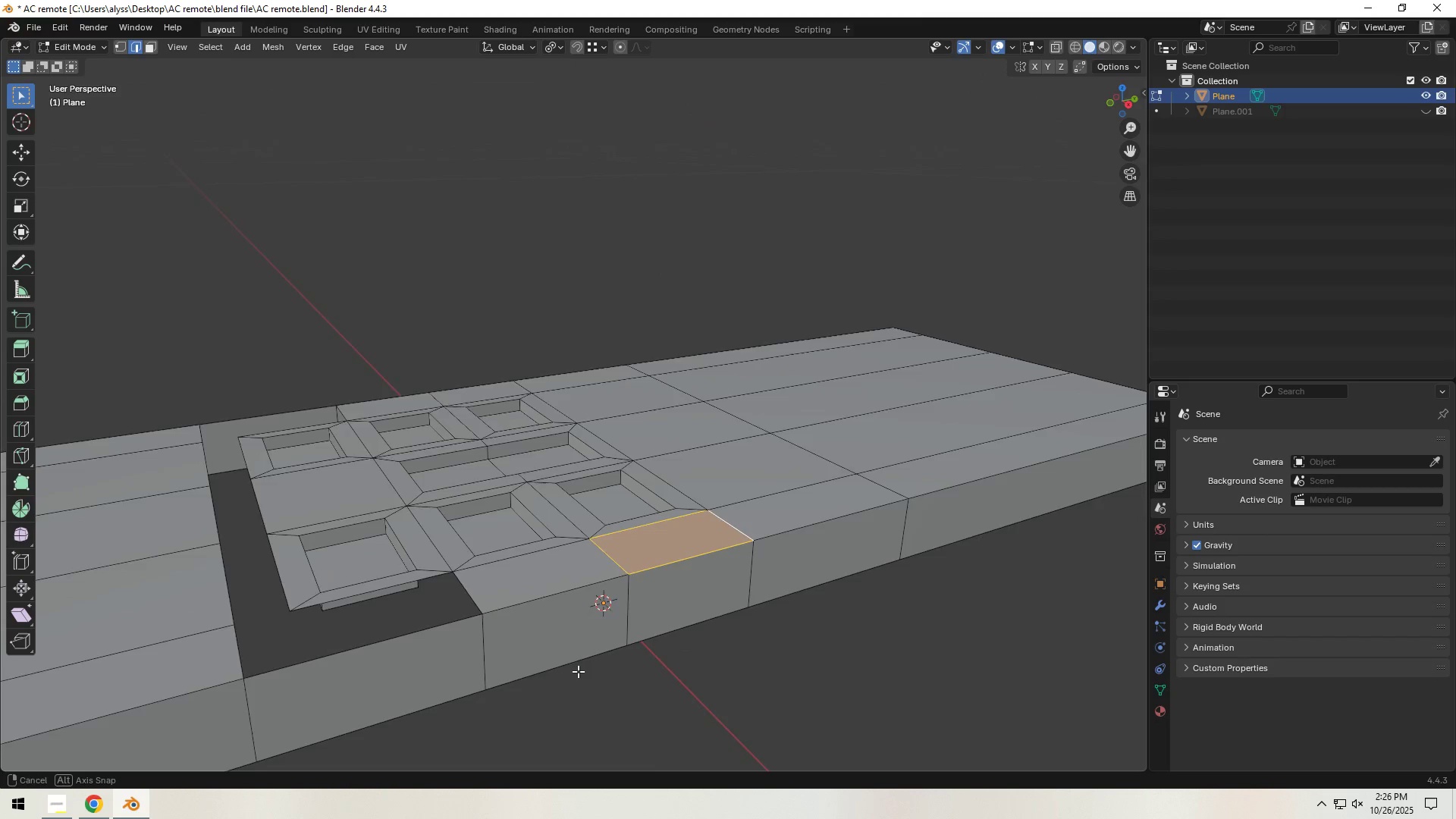 
hold_key(key=ShiftLeft, duration=0.47)
 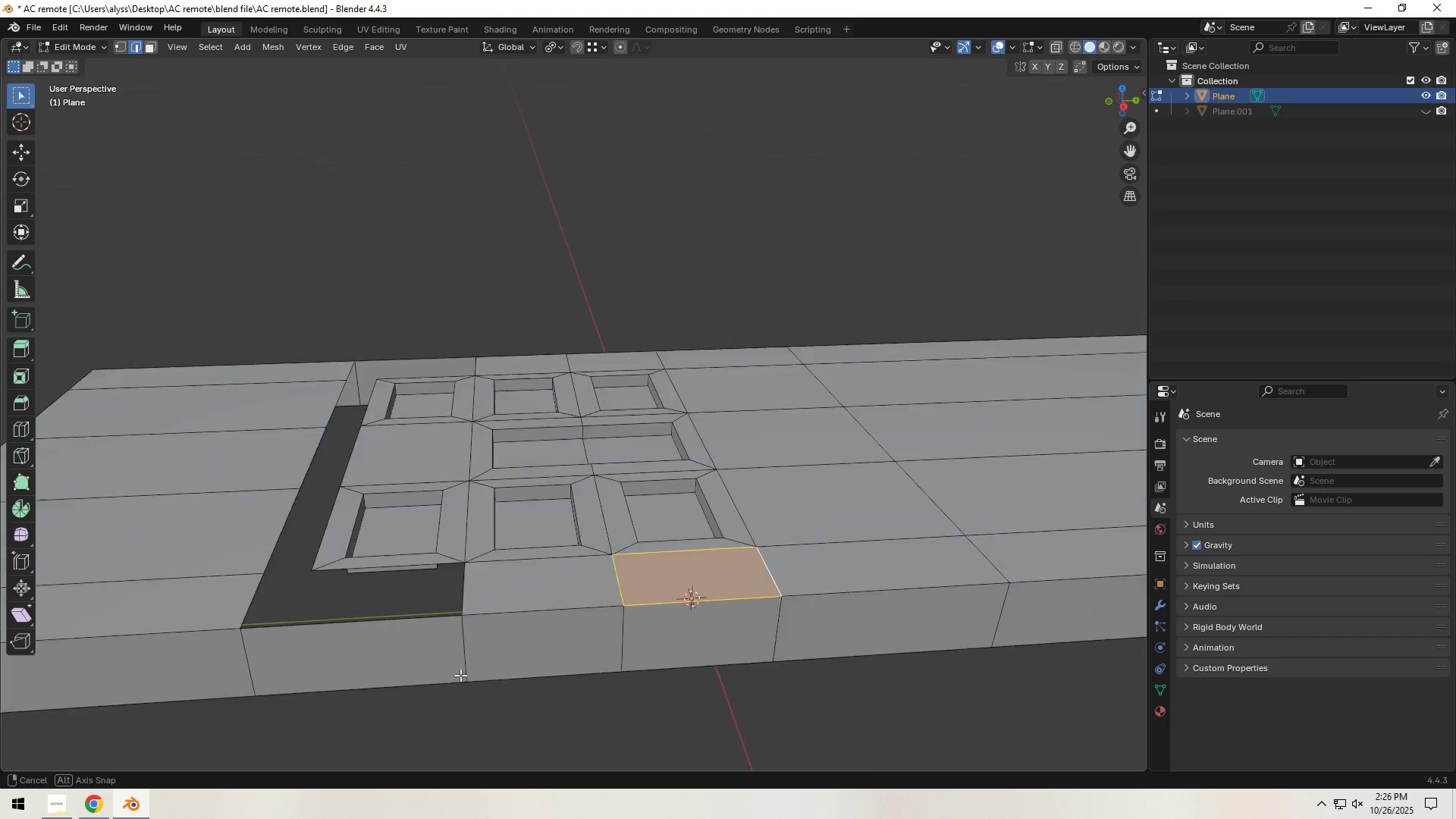 
hold_key(key=ShiftLeft, duration=0.46)
 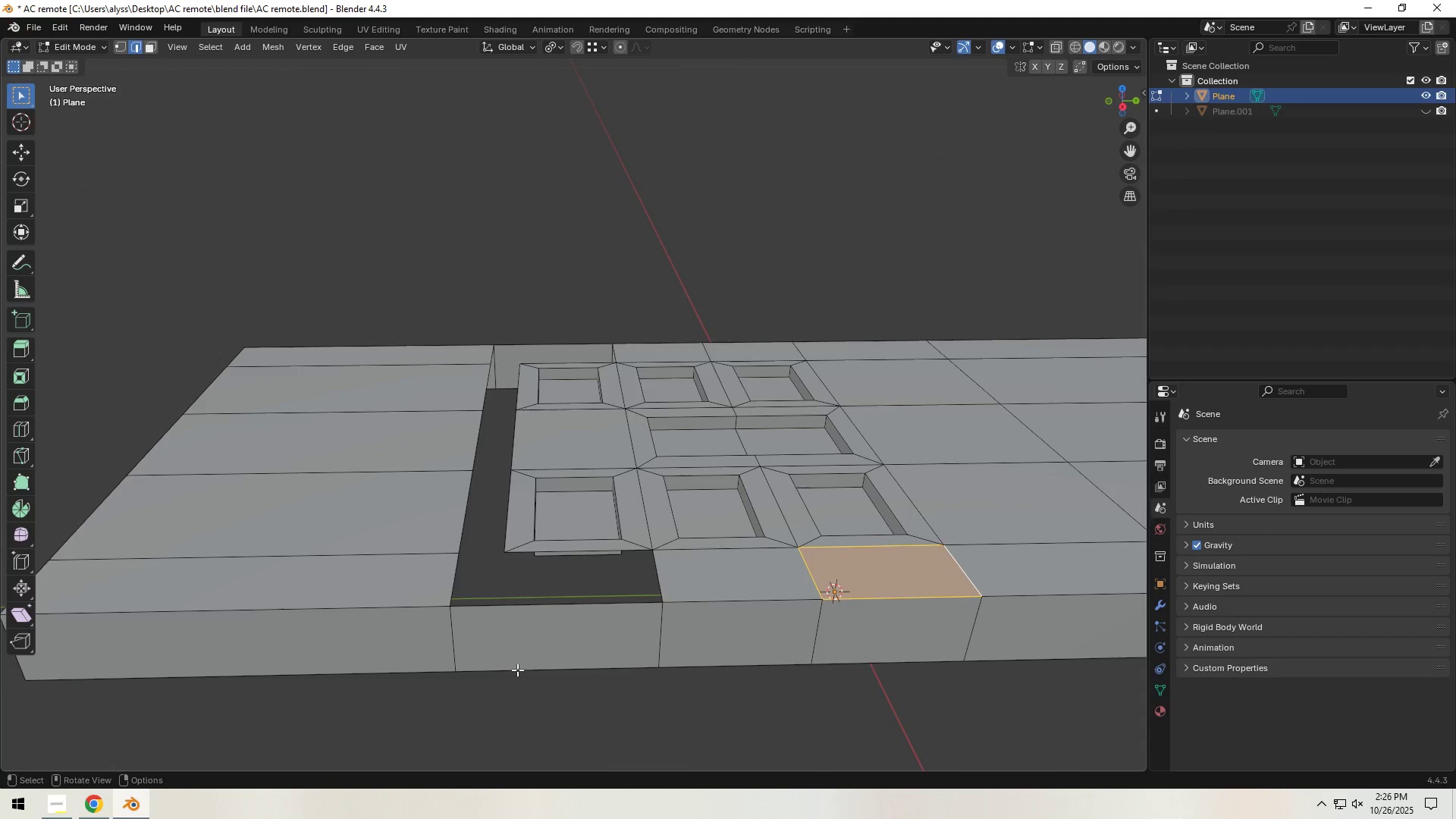 
scroll: coordinate [518, 670], scroll_direction: up, amount: 2.0
 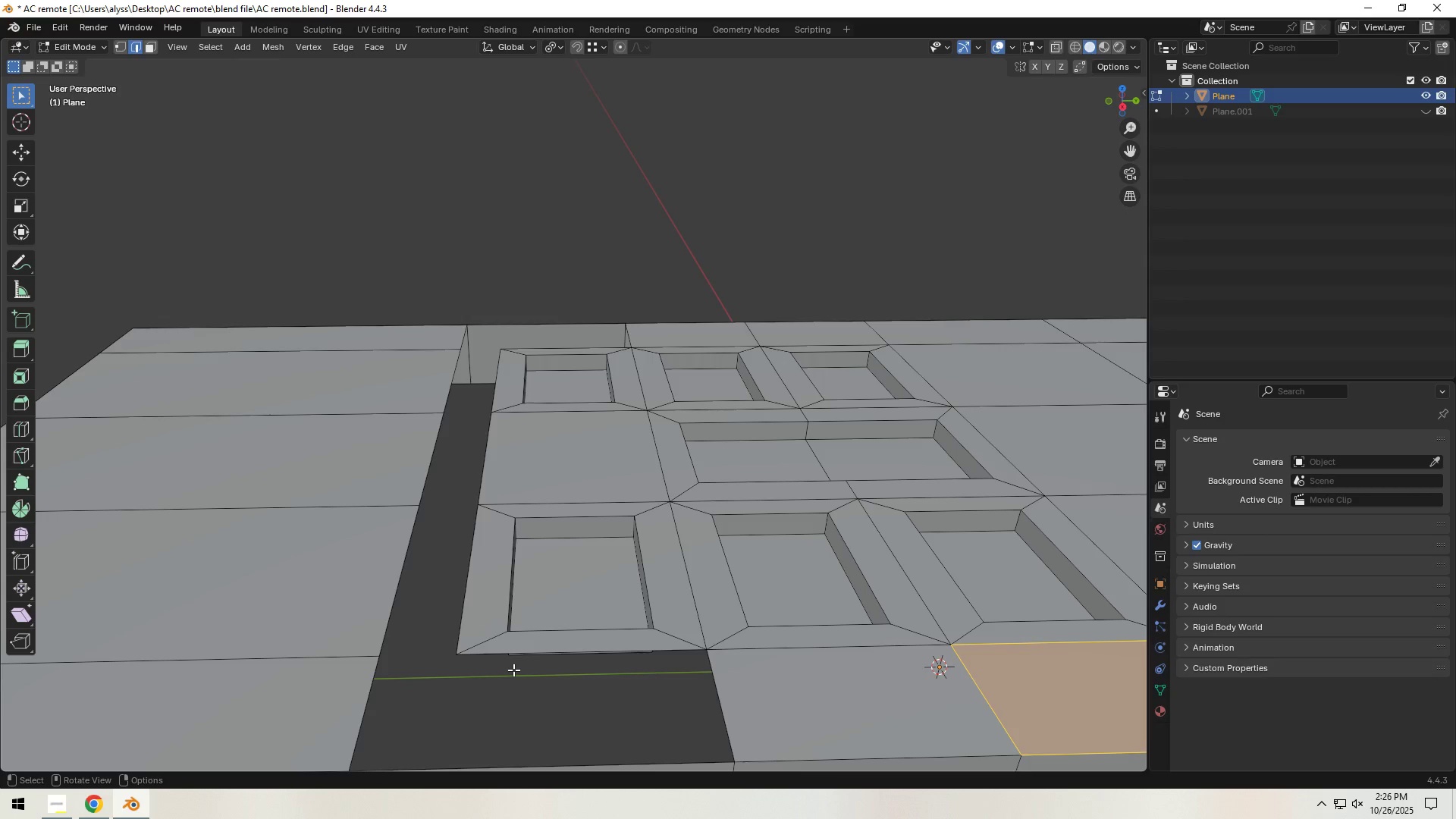 
key(1)
 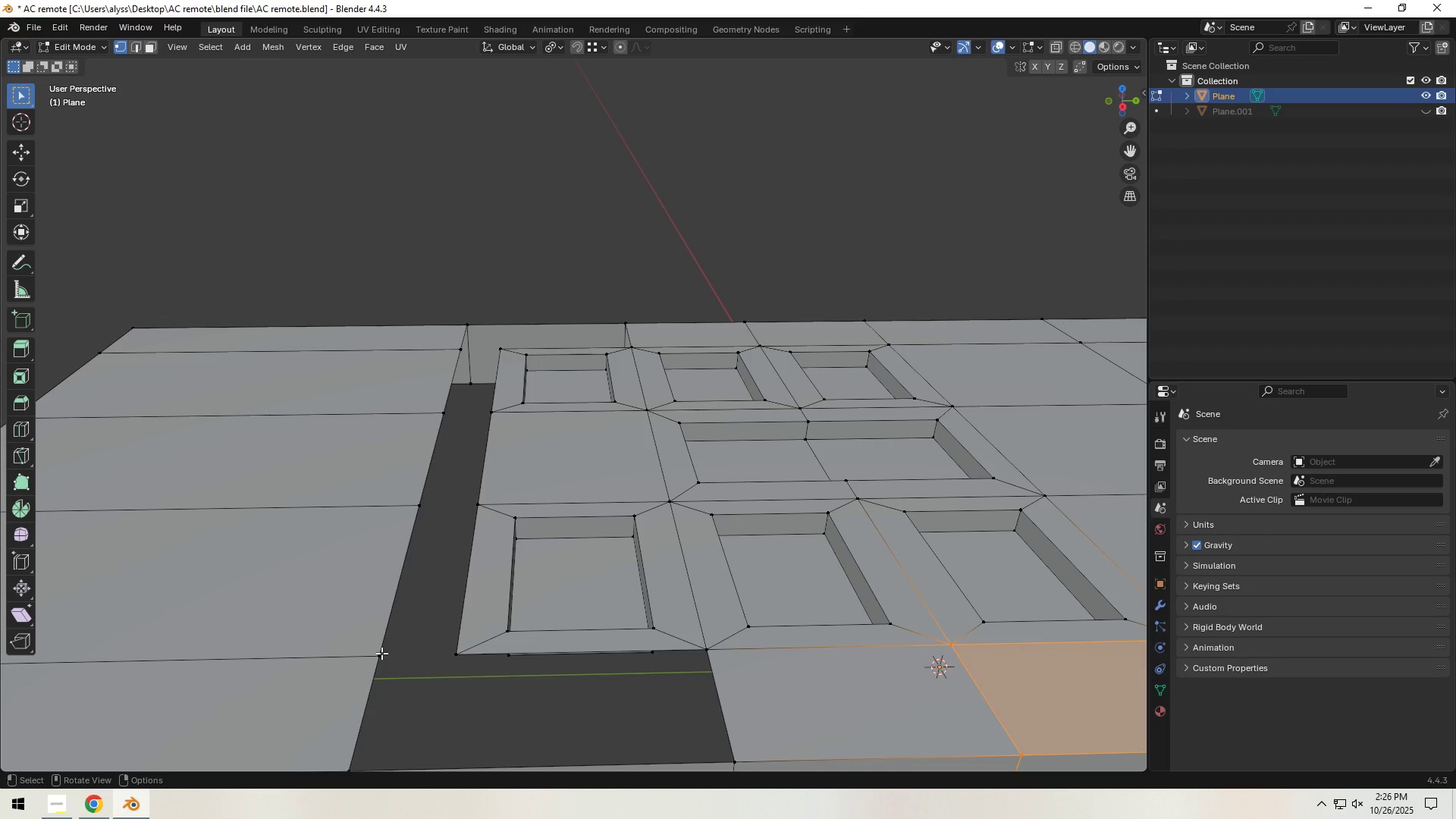 
left_click([370, 654])
 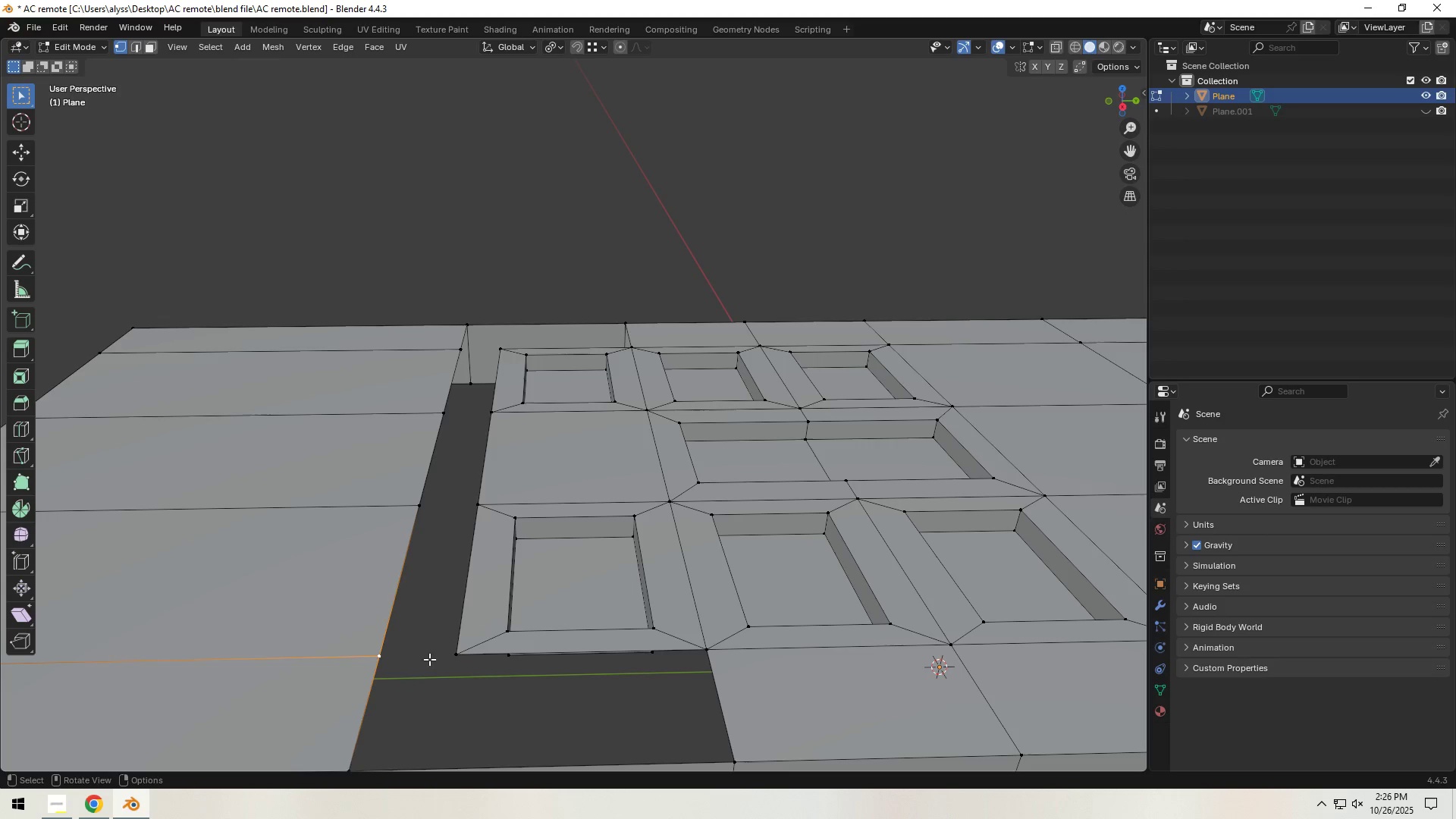 
hold_key(key=ShiftLeft, duration=0.43)
left_click([458, 657])
 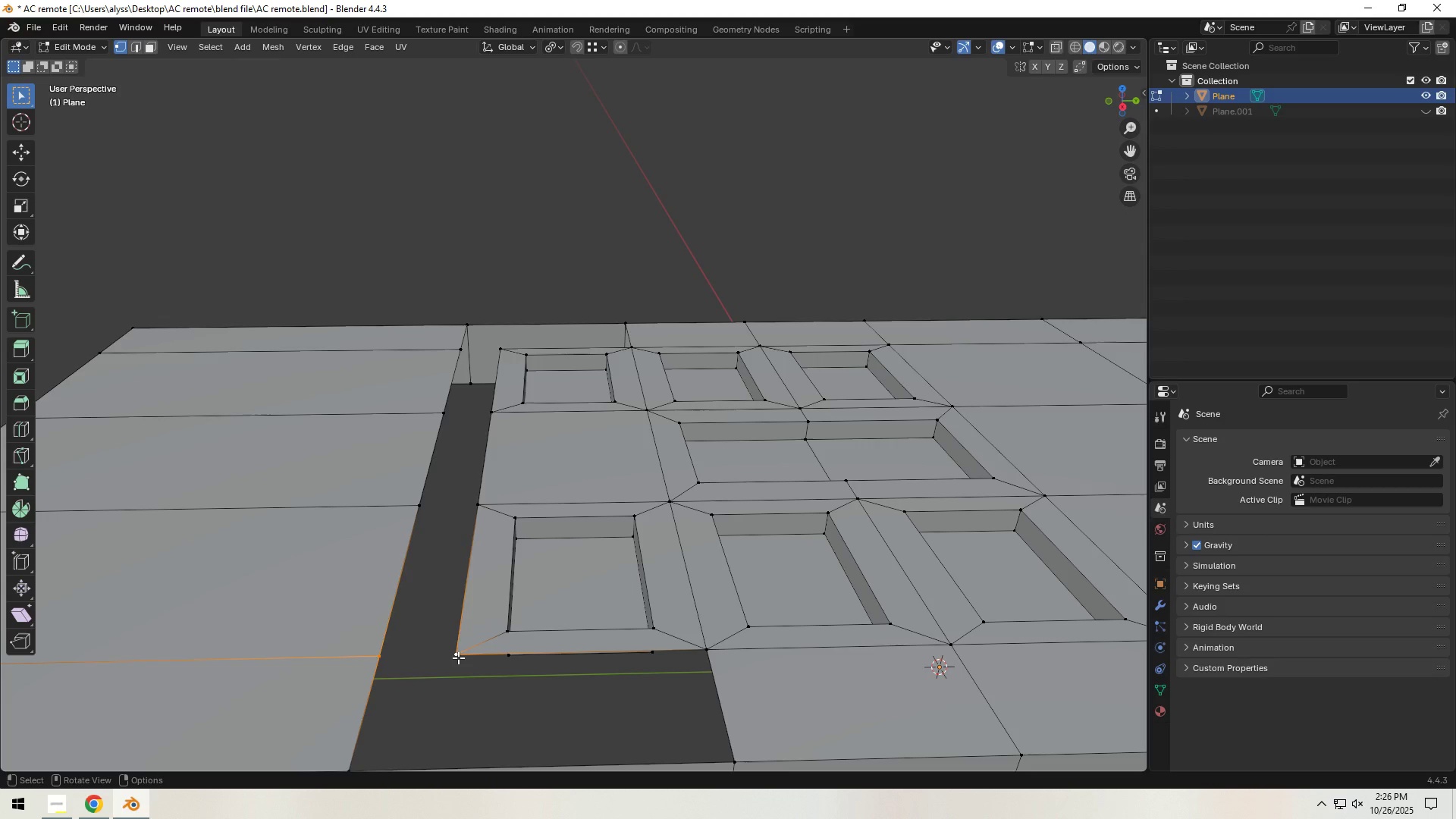 
key(M)
 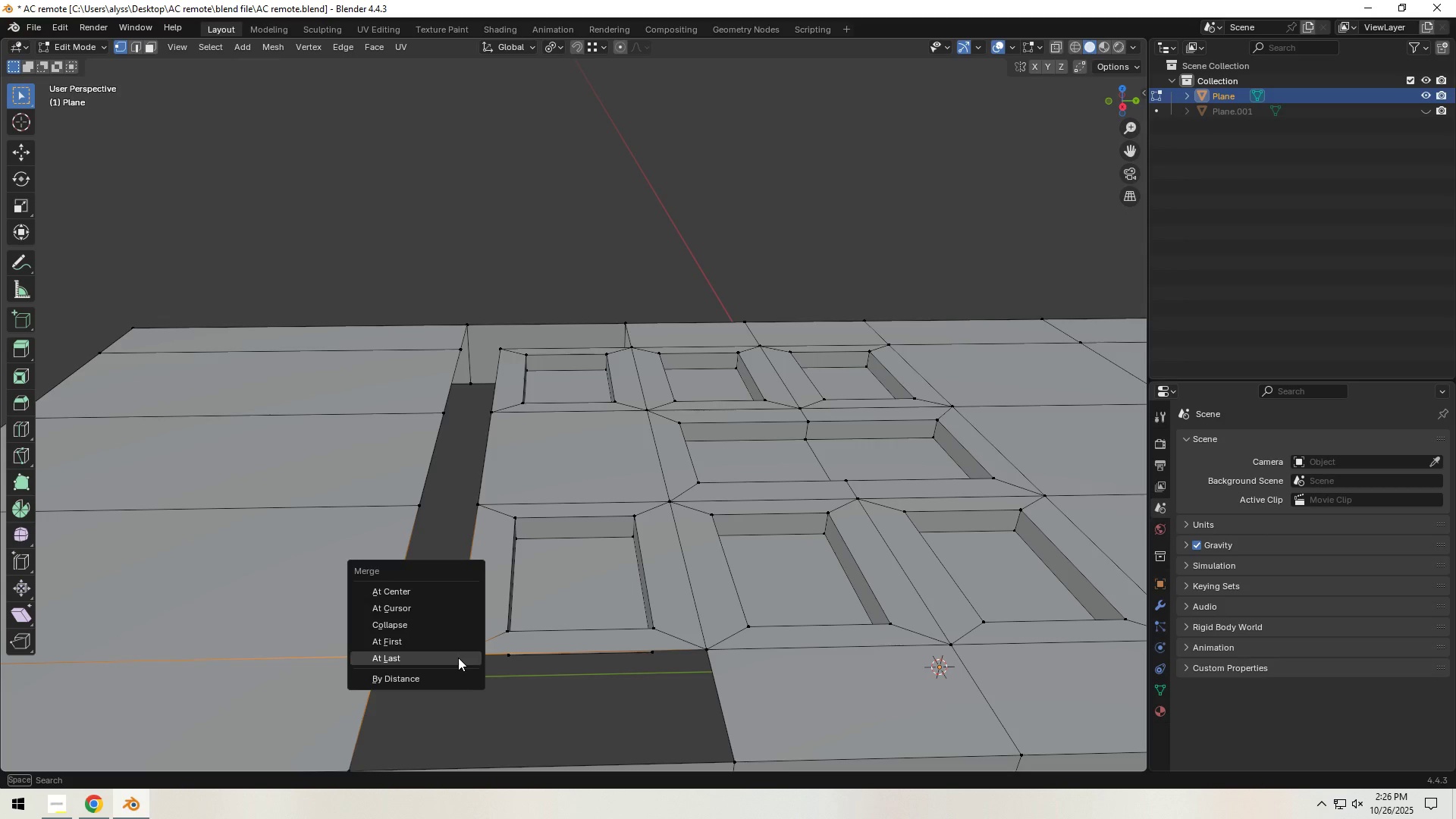 
left_click([458, 657])
 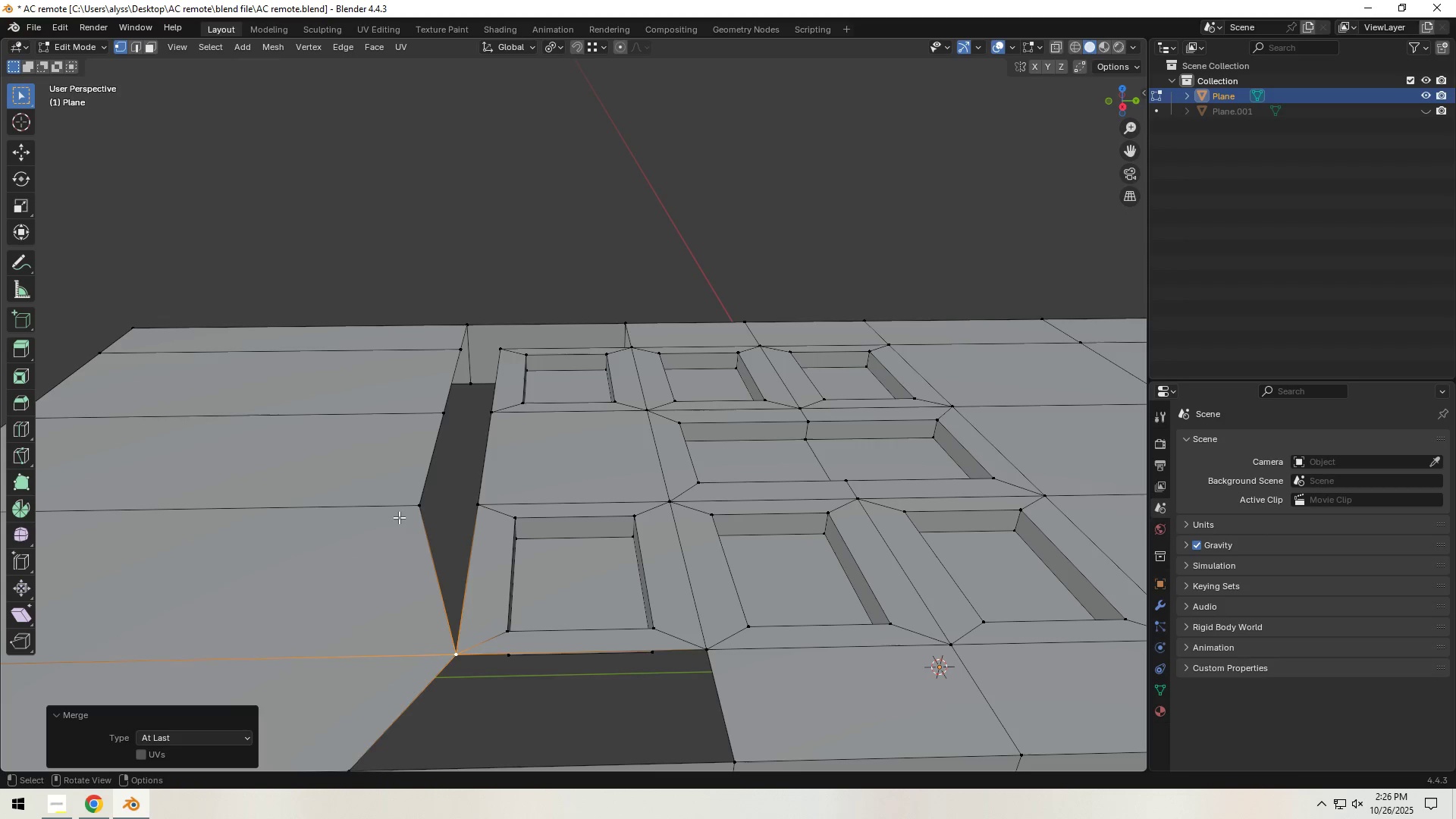 
left_click([413, 510])
 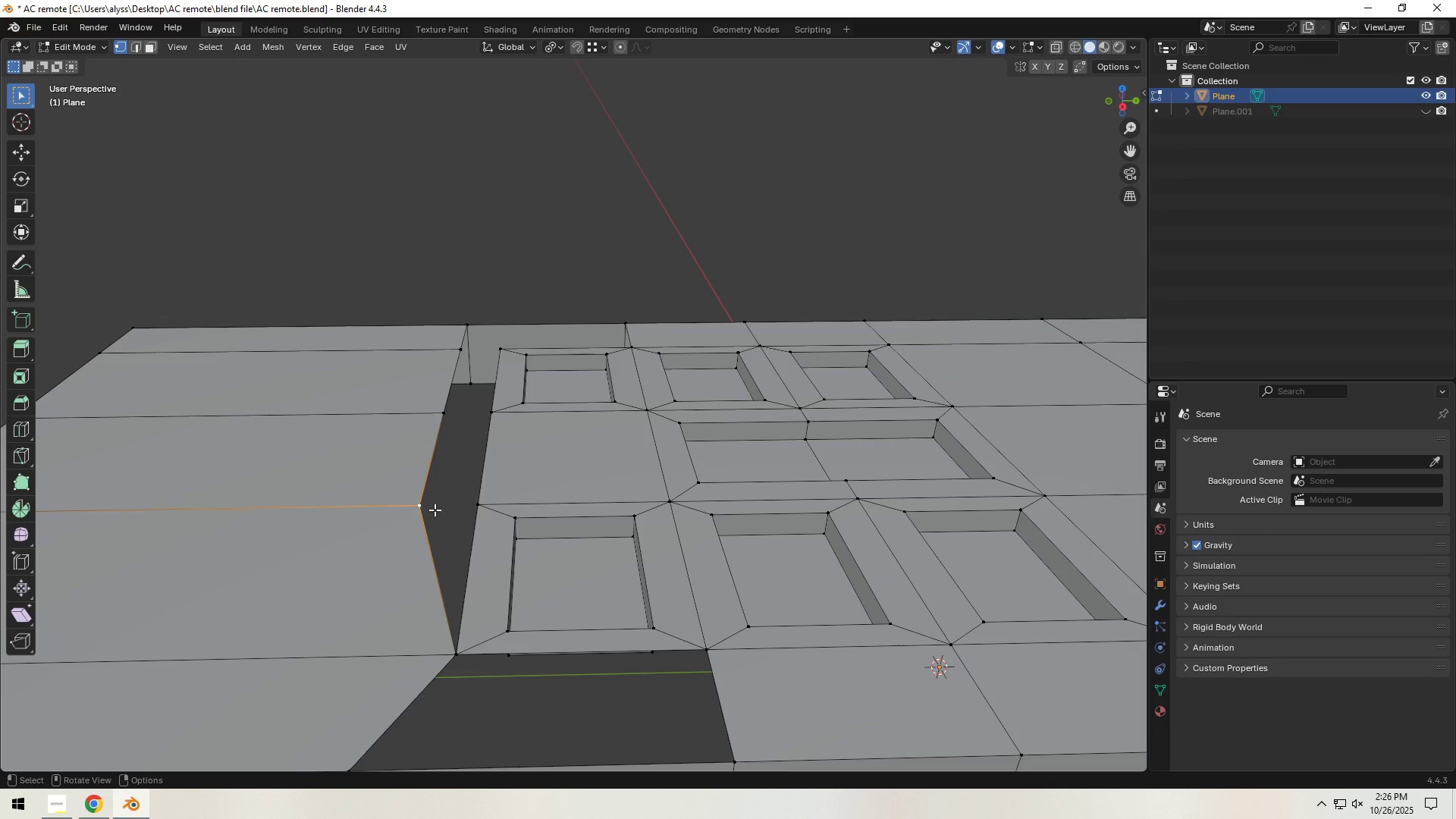 
hold_key(key=ShiftLeft, duration=0.46)
double_click([479, 507])
 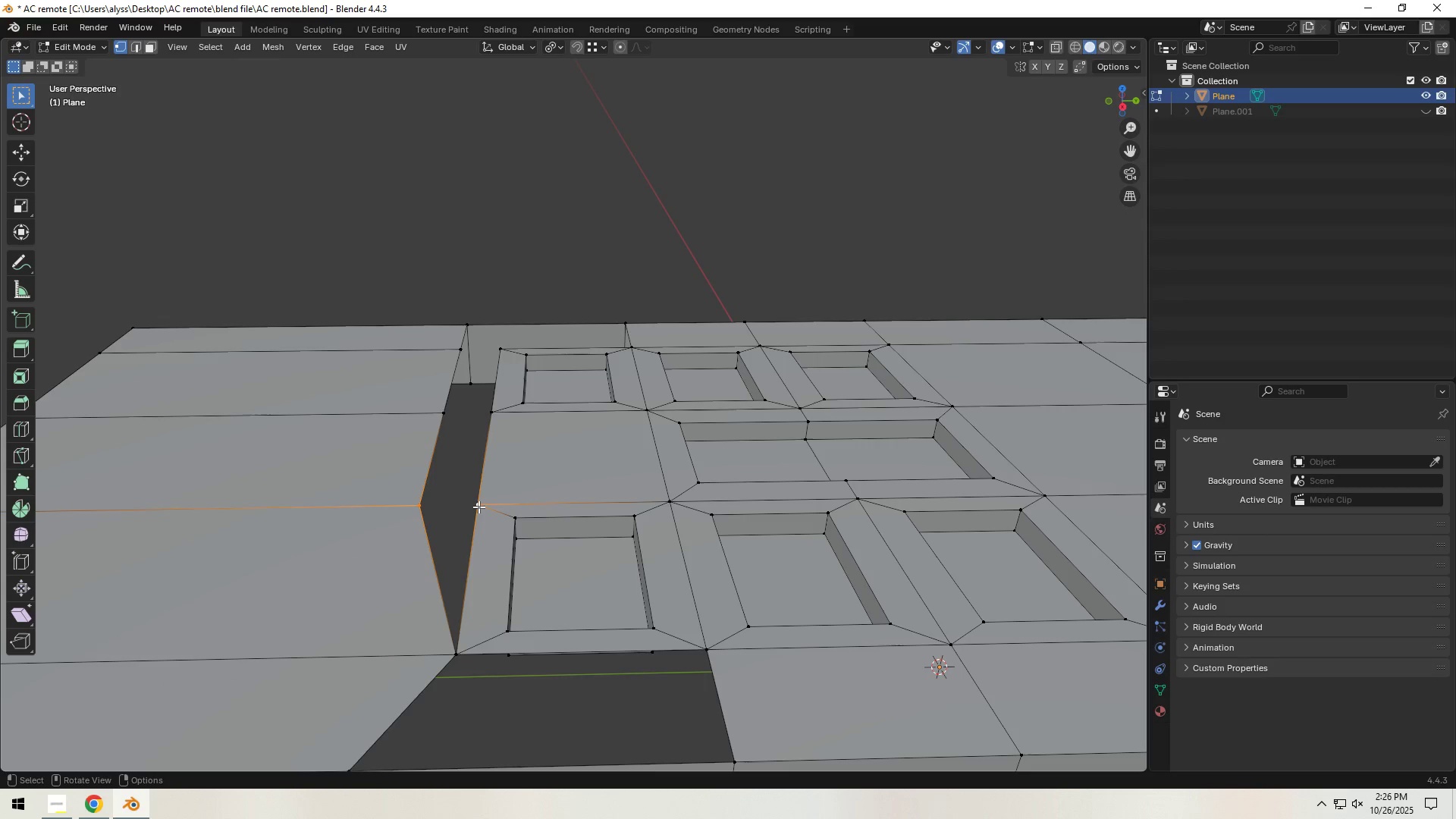 
key(M)
 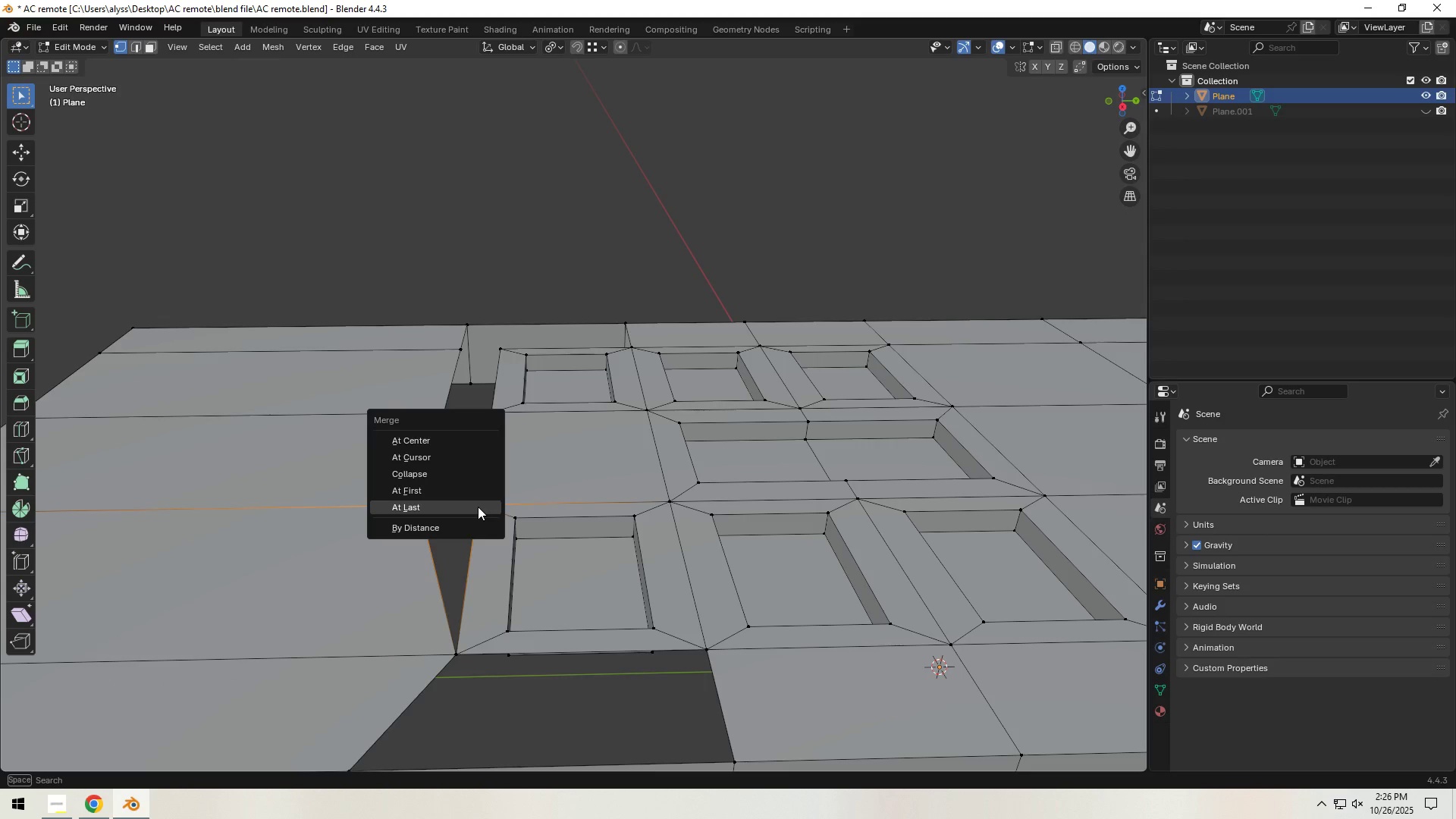 
left_click([478, 507])
 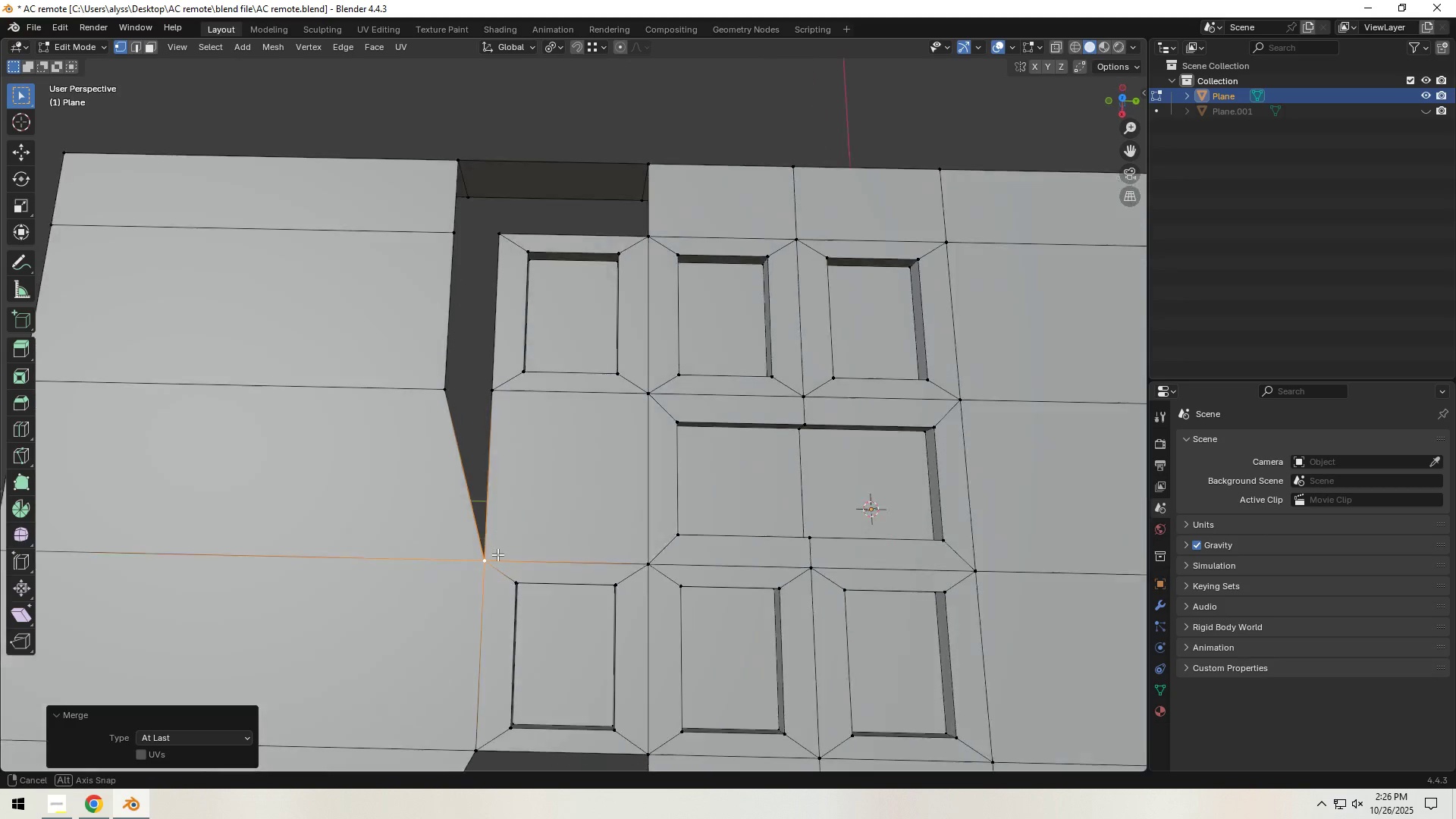 
scroll: coordinate [494, 536], scroll_direction: up, amount: 2.0
 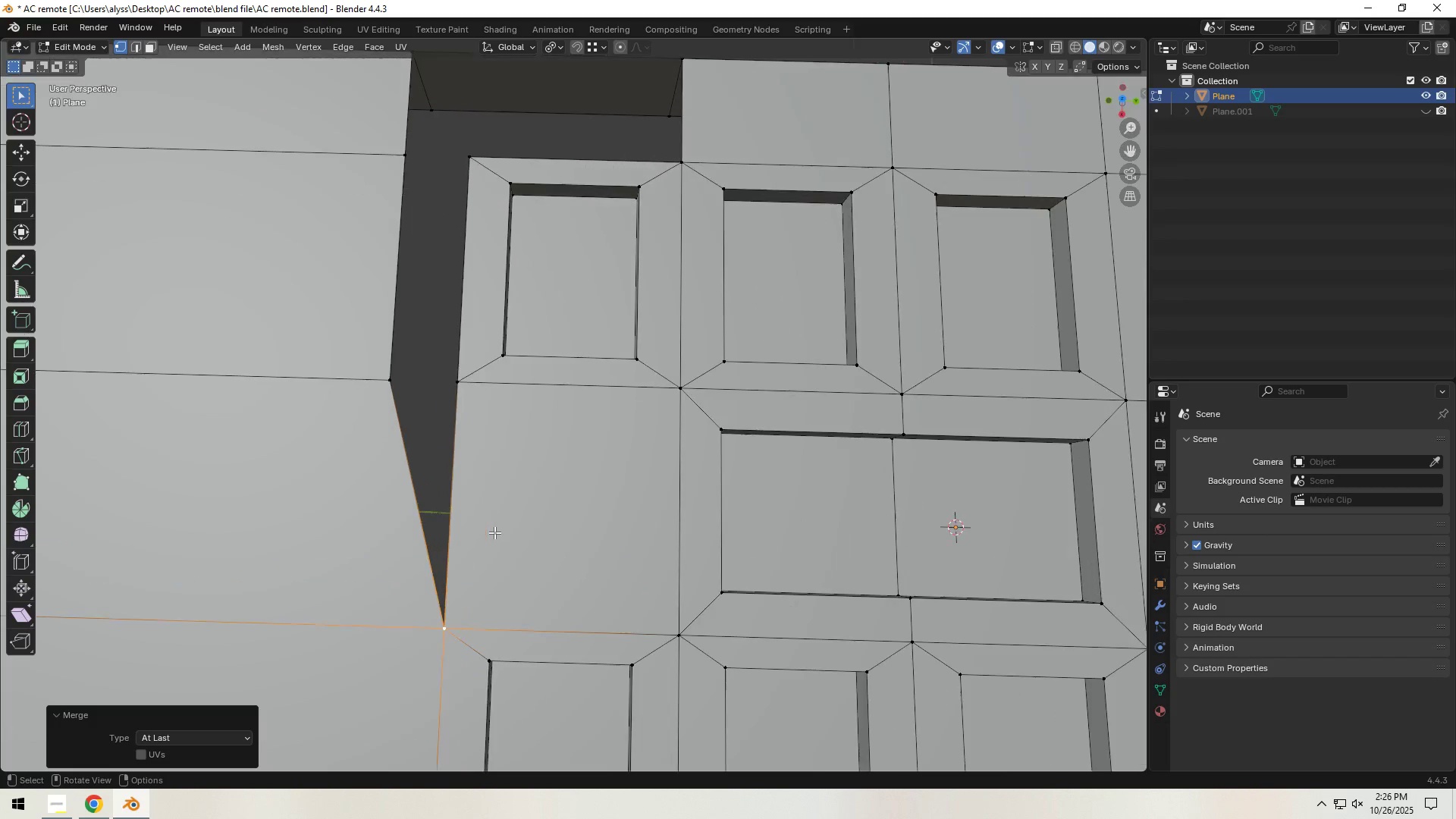 
hold_key(key=ShiftLeft, duration=0.44)
 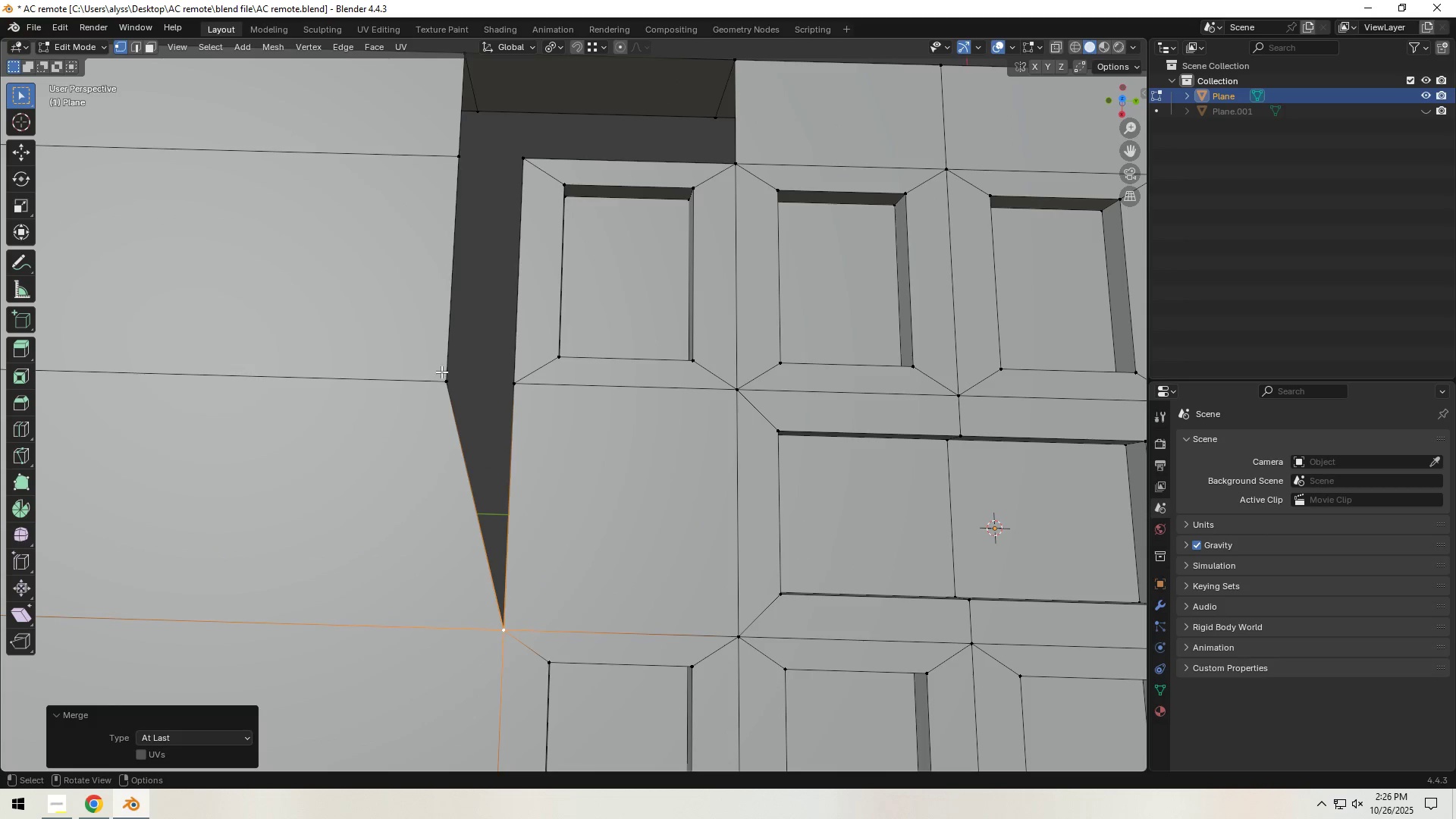 
left_click([441, 372])
 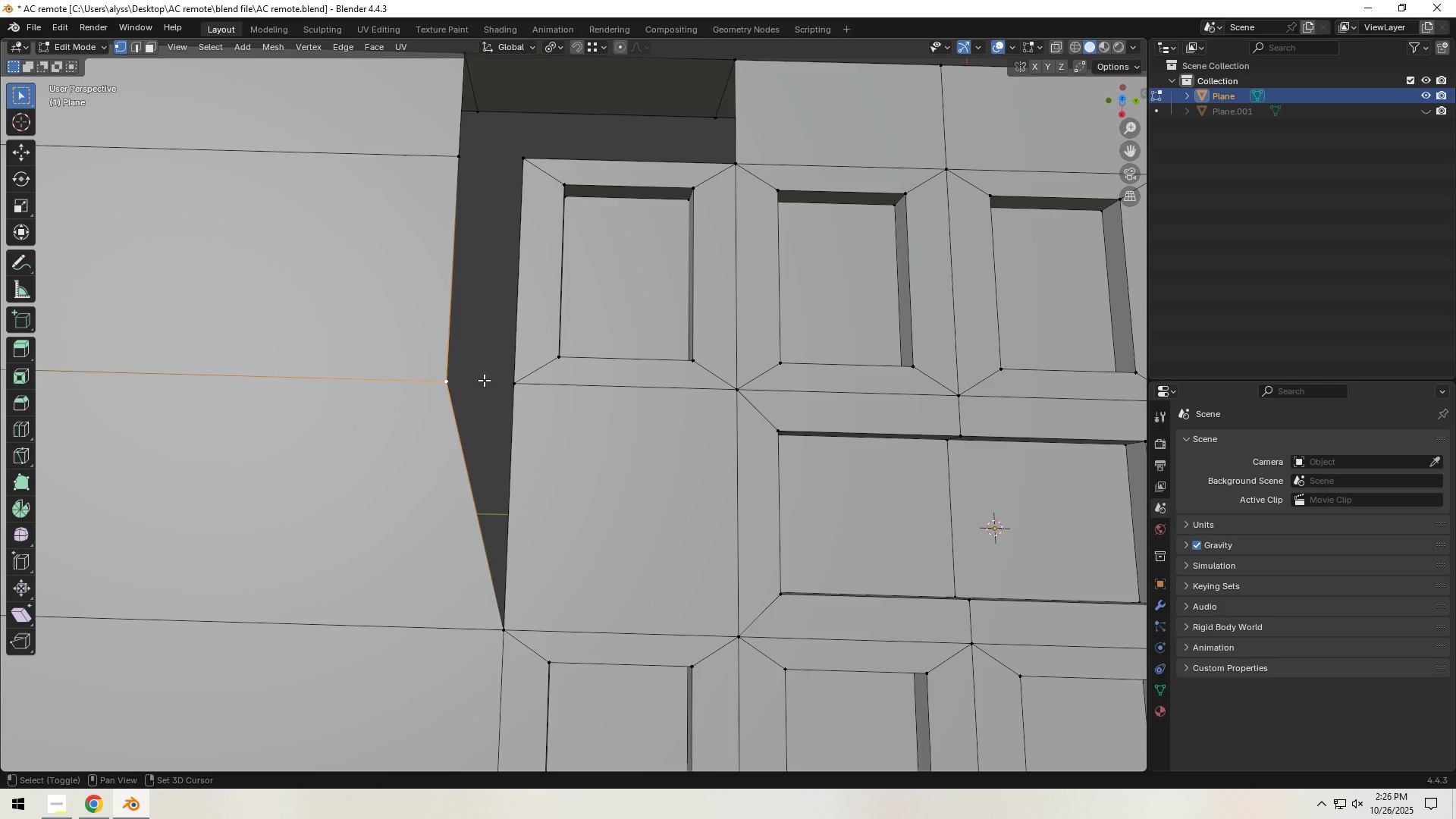 
hold_key(key=ShiftLeft, duration=0.48)
double_click([512, 384])
 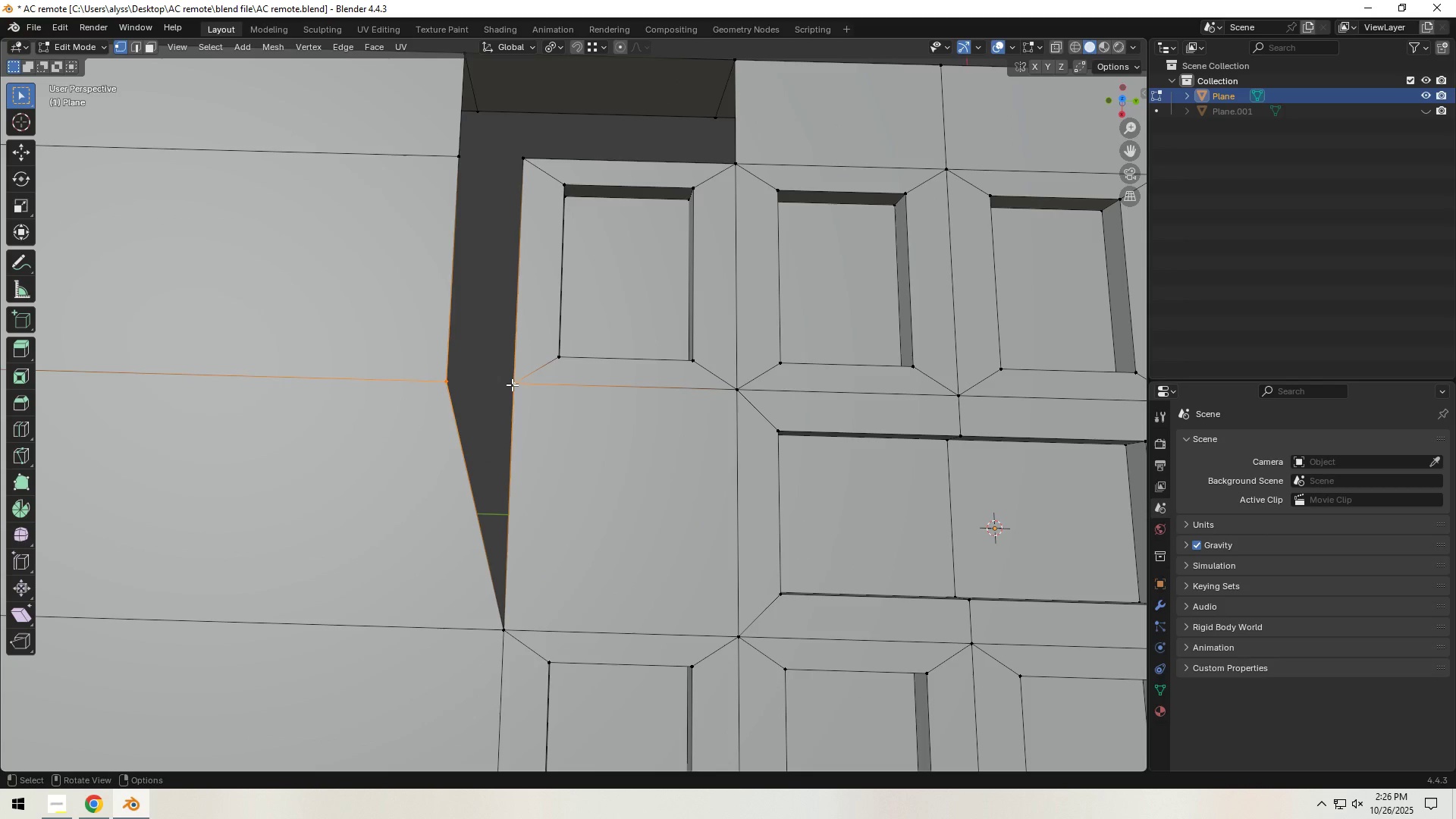 
key(M)
 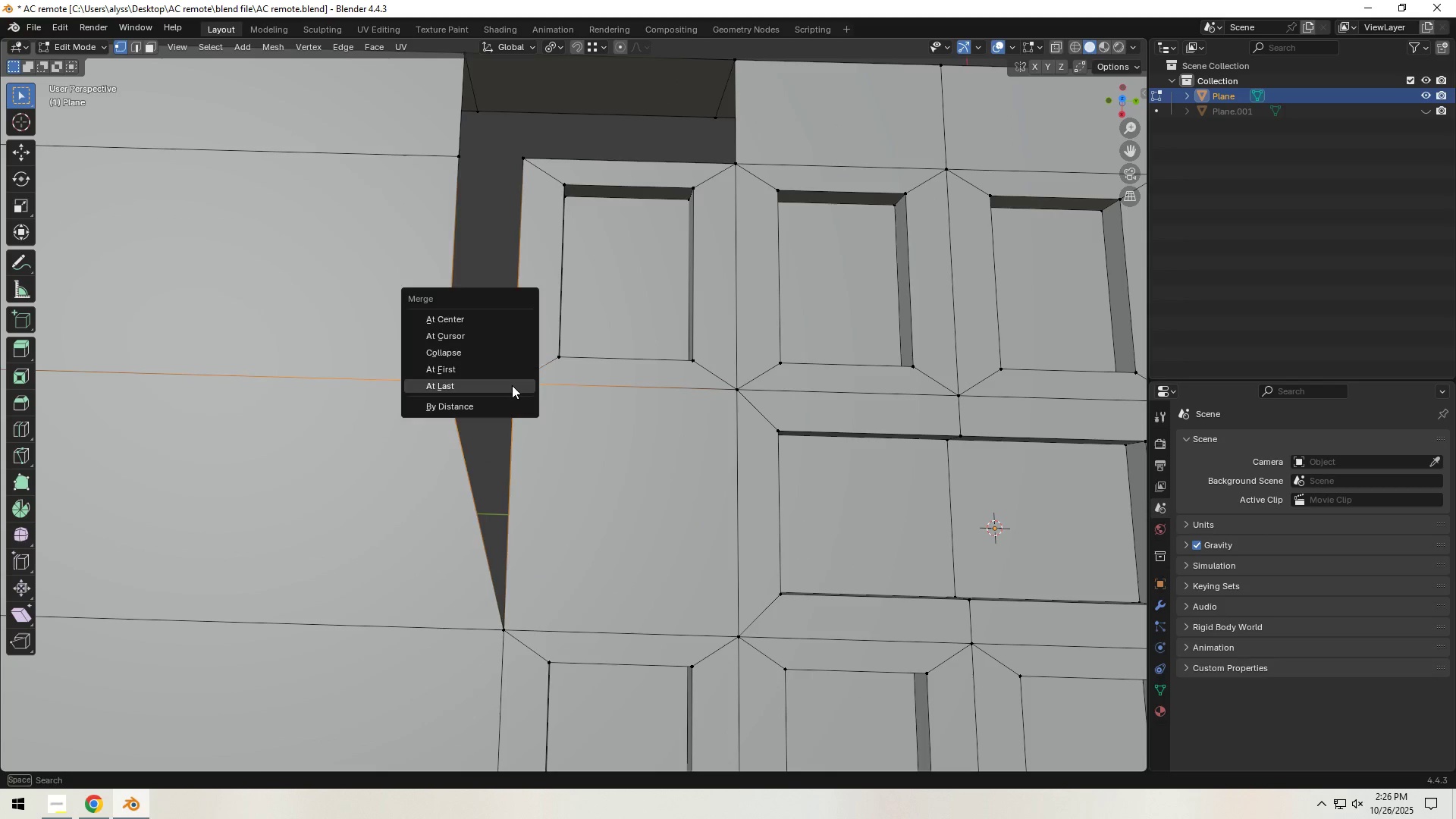 
left_click([512, 385])
 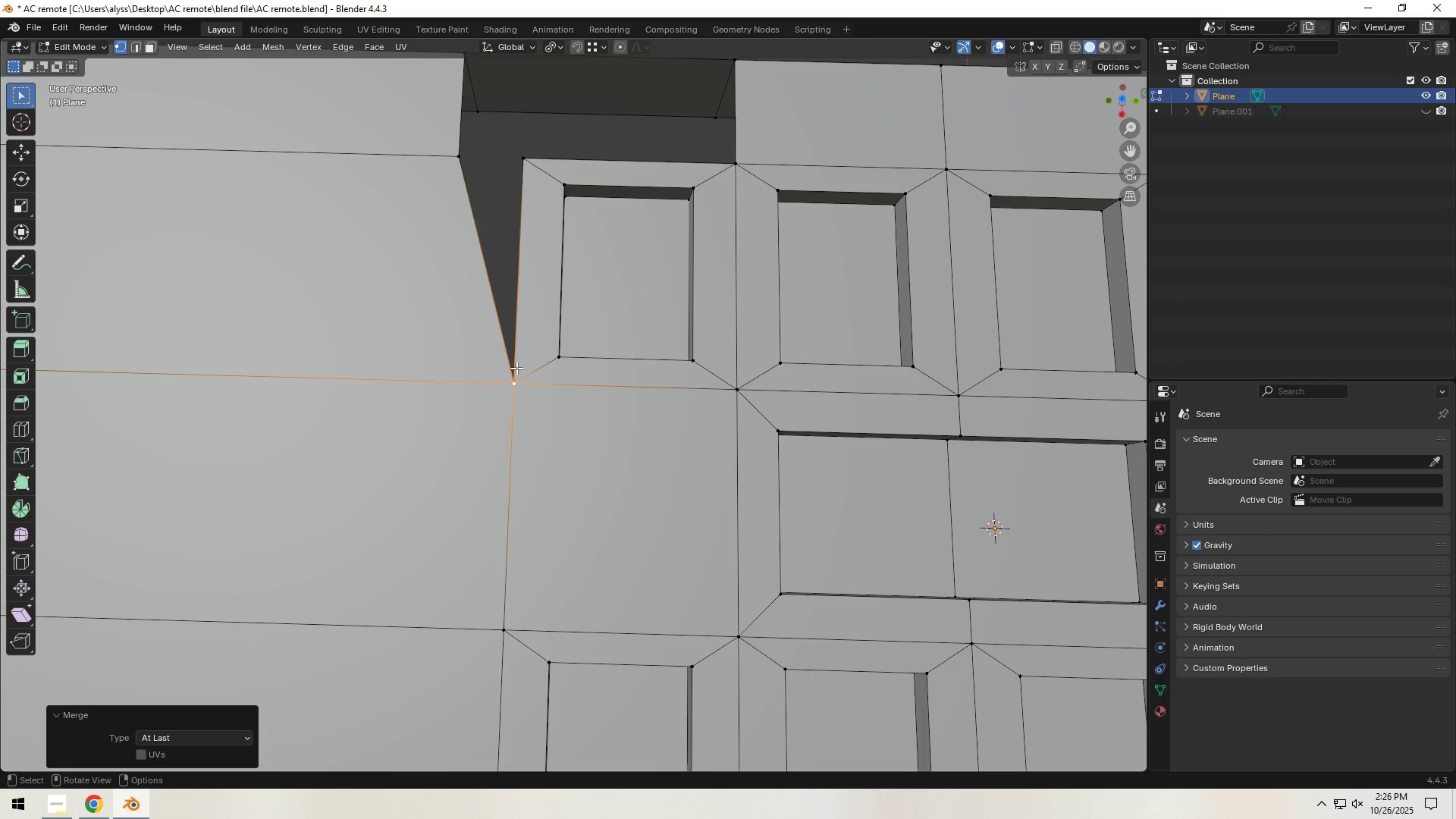 
hold_key(key=ShiftLeft, duration=0.56)
 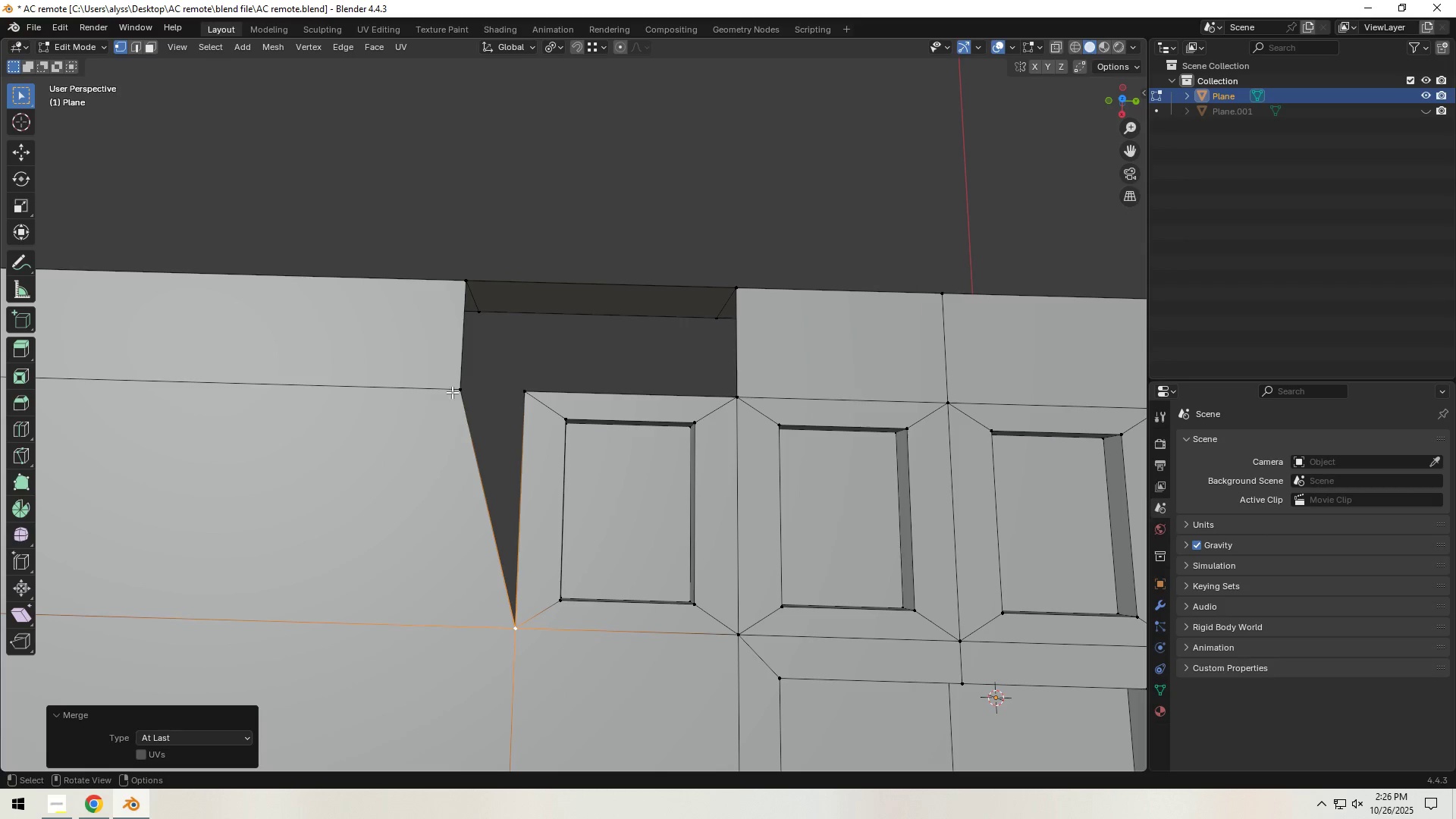 
left_click([452, 391])
 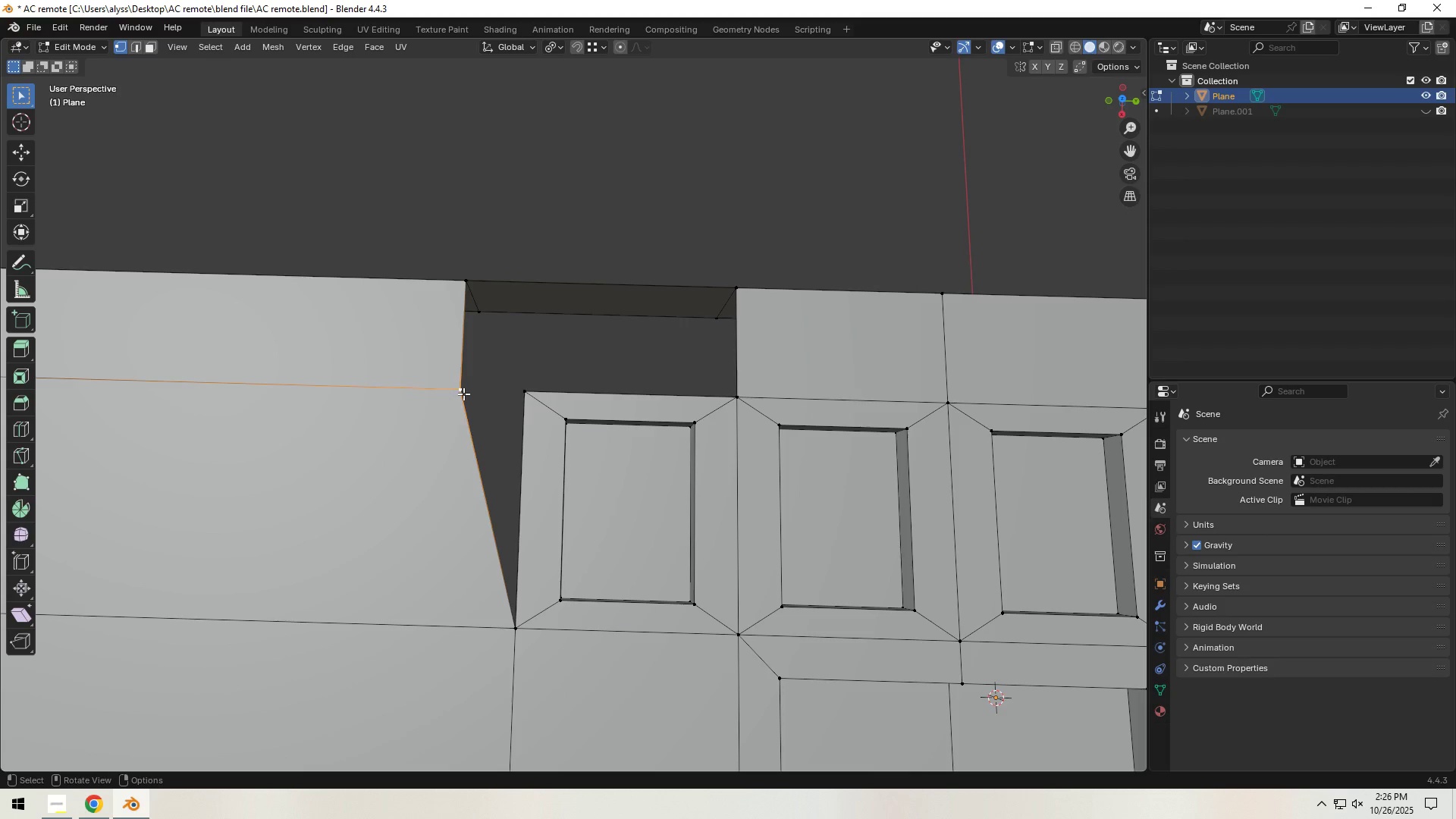 
hold_key(key=ShiftLeft, duration=0.52)
left_click([519, 394])
 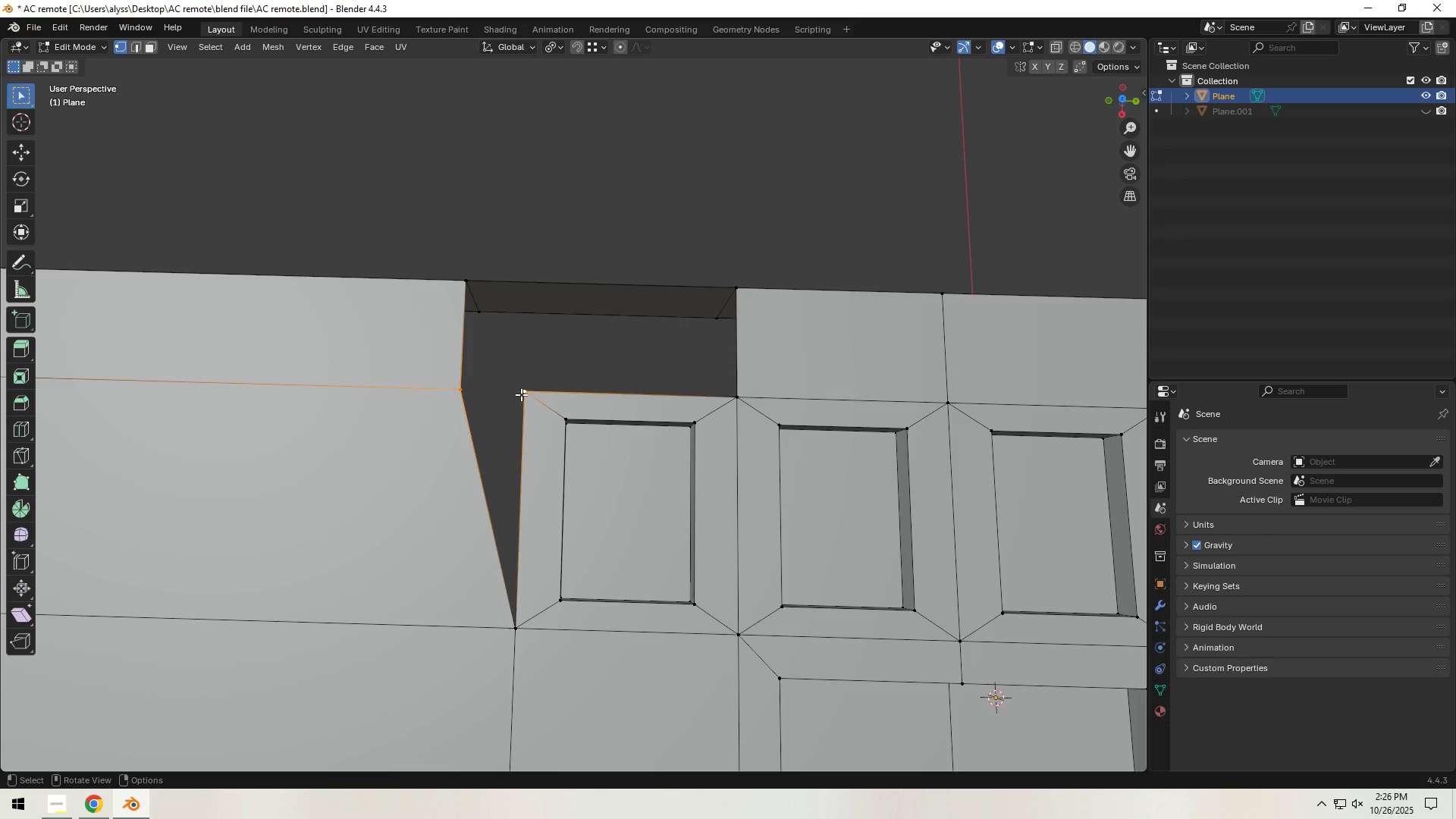 
key(M)
 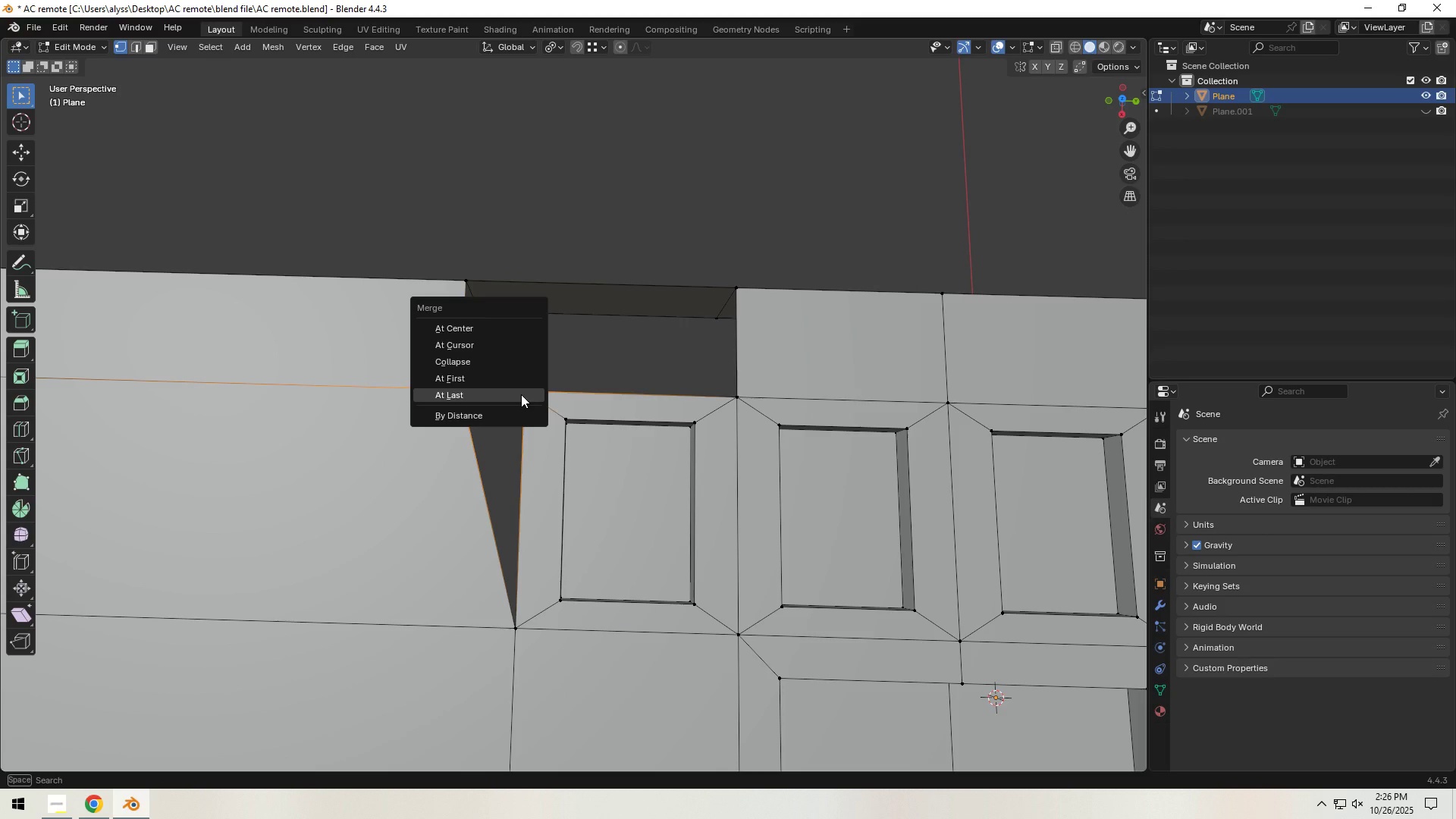 
left_click([521, 394])
 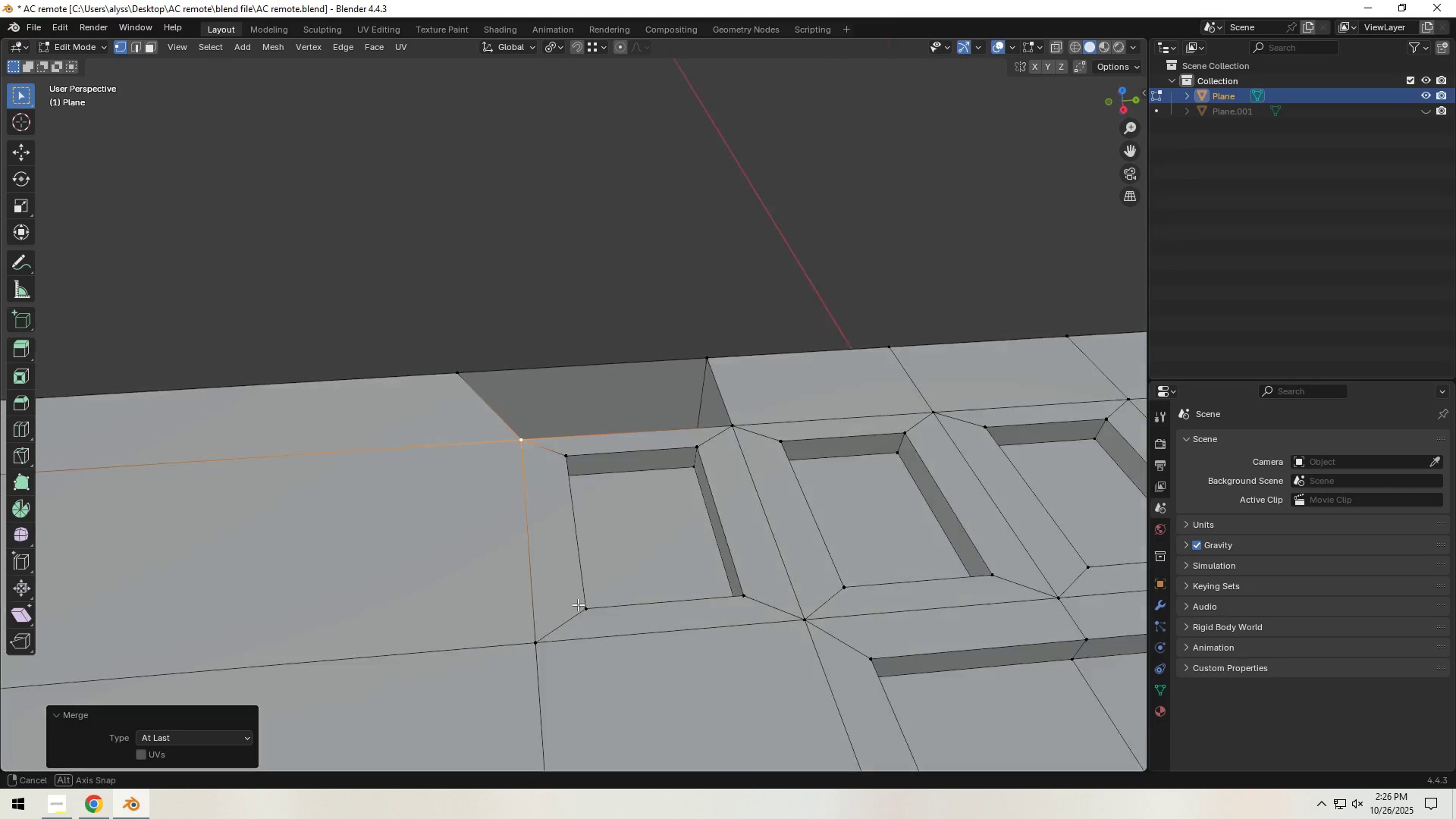 
scroll: coordinate [576, 613], scroll_direction: down, amount: 6.0
 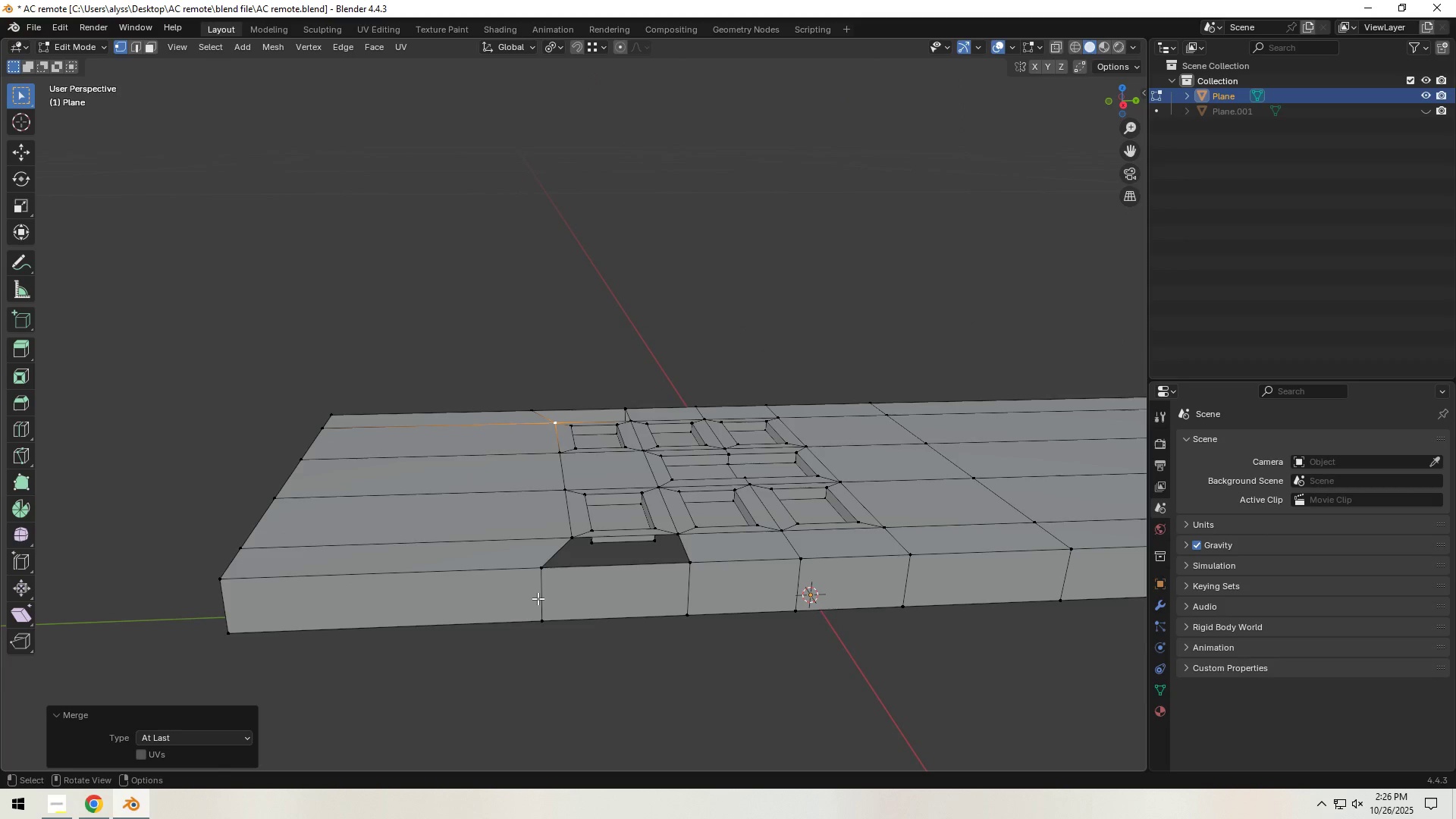 
key(2)
 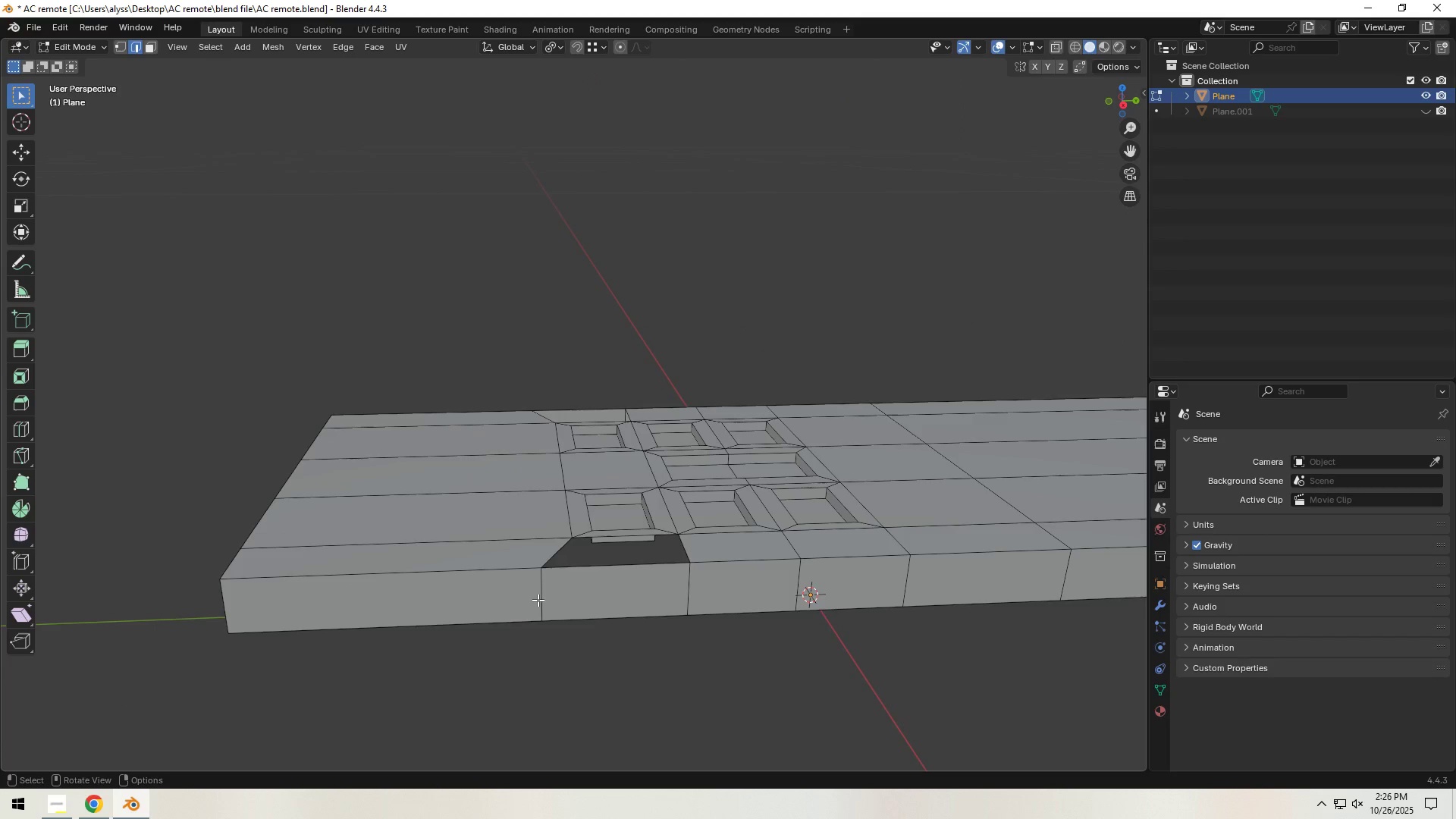 
left_click([538, 600])
 